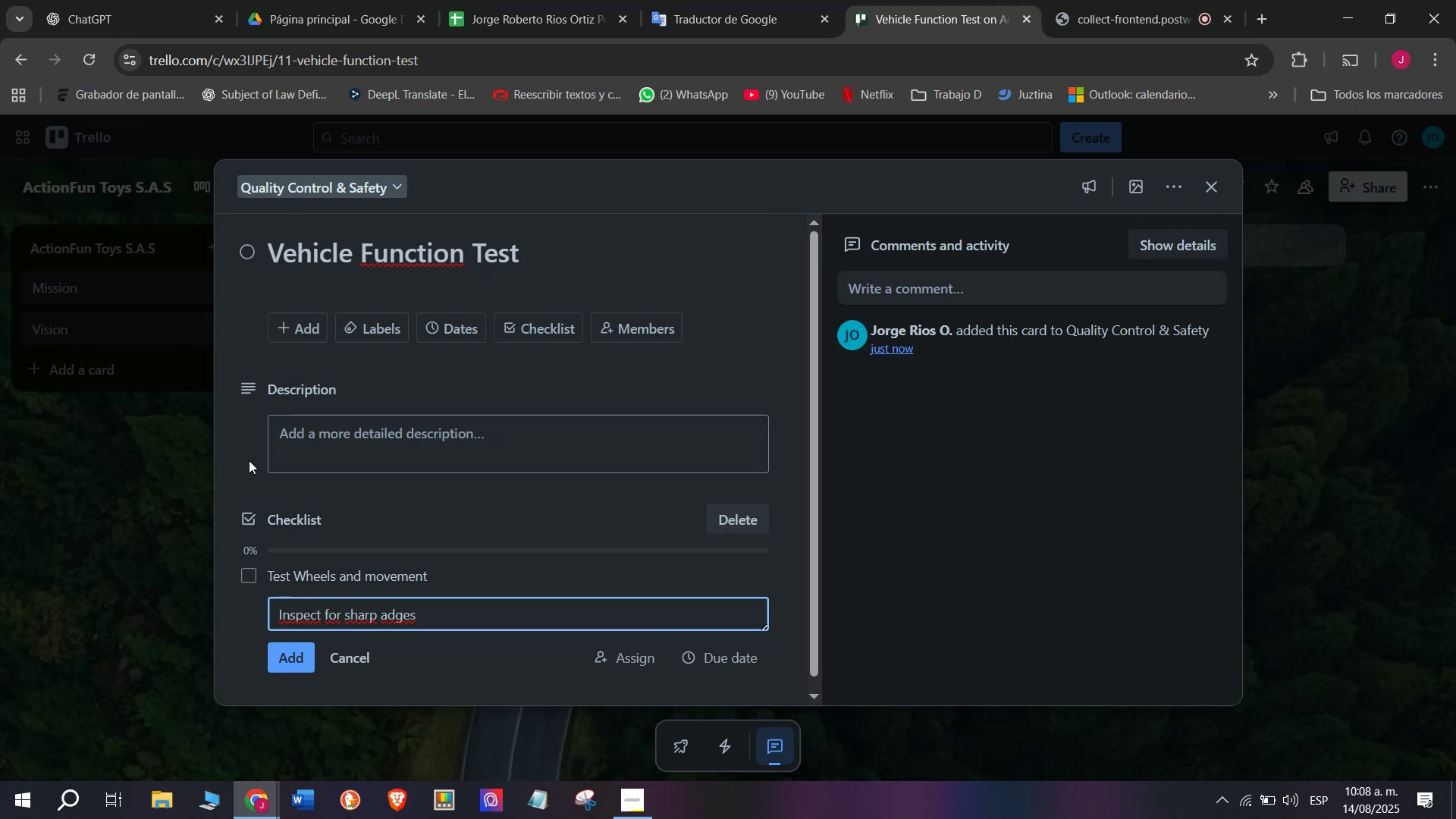 
key(Enter)
 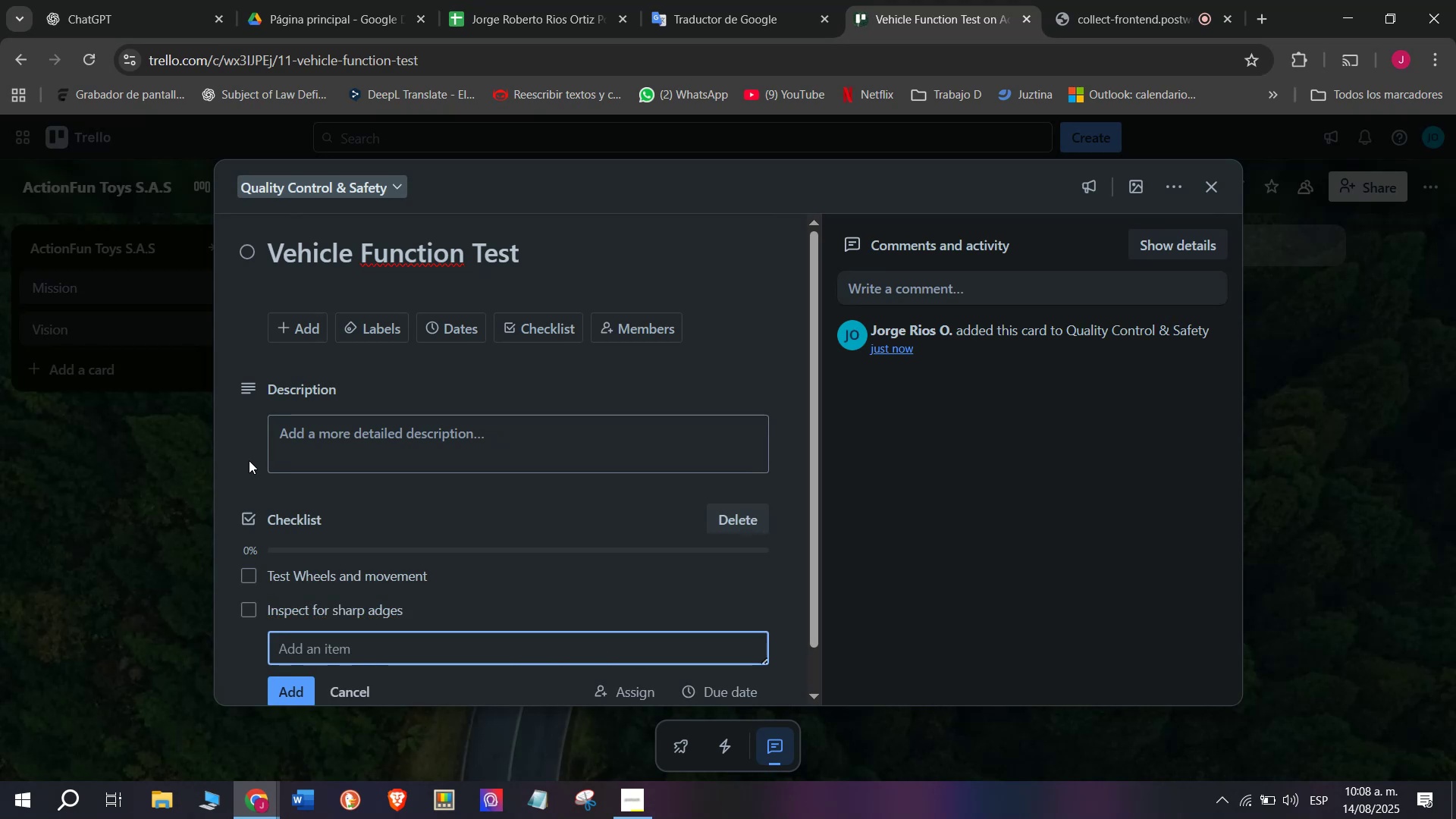 
scroll: coordinate [249, 459], scroll_direction: down, amount: 5.0
 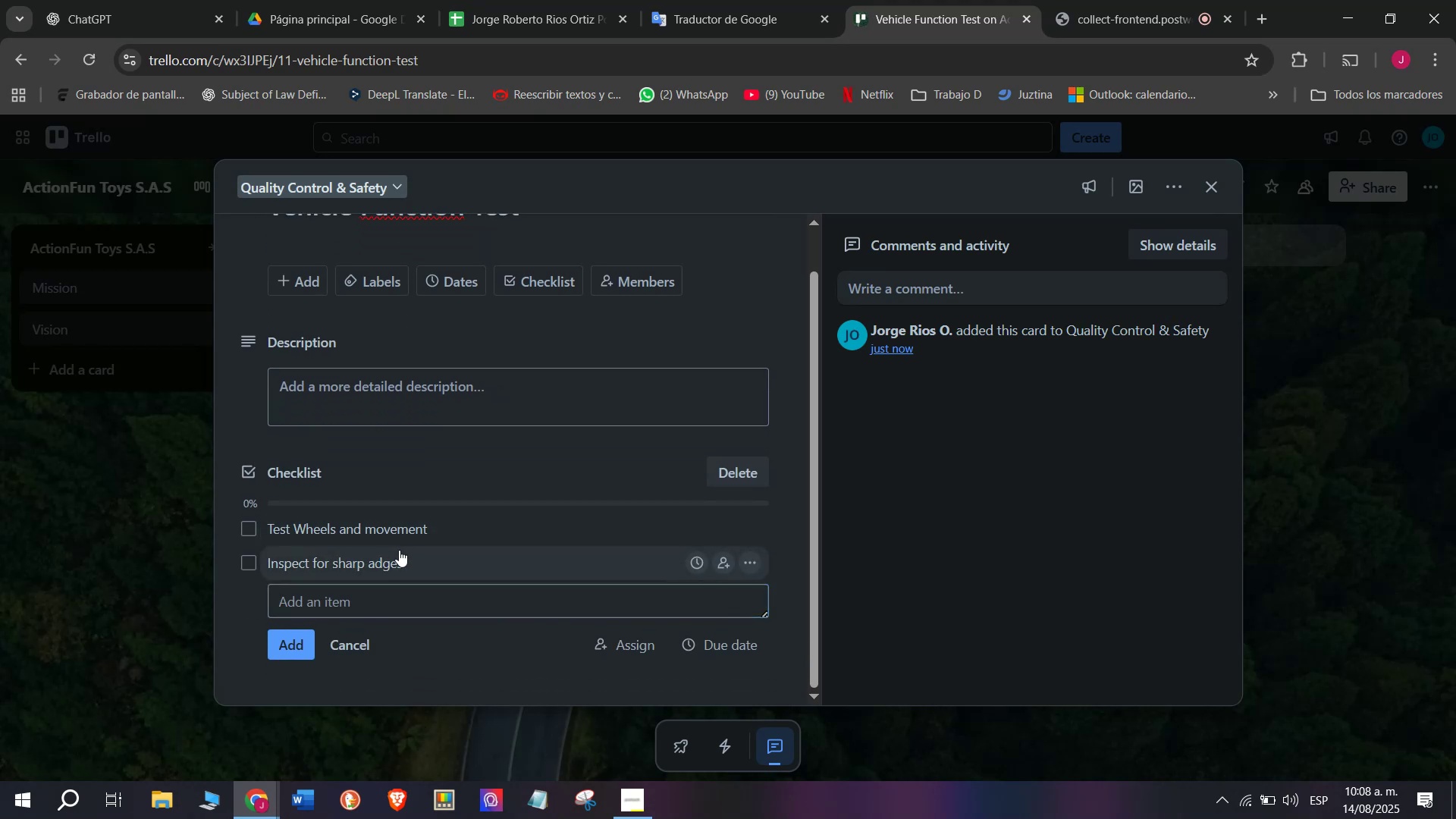 
double_click([389, 566])
 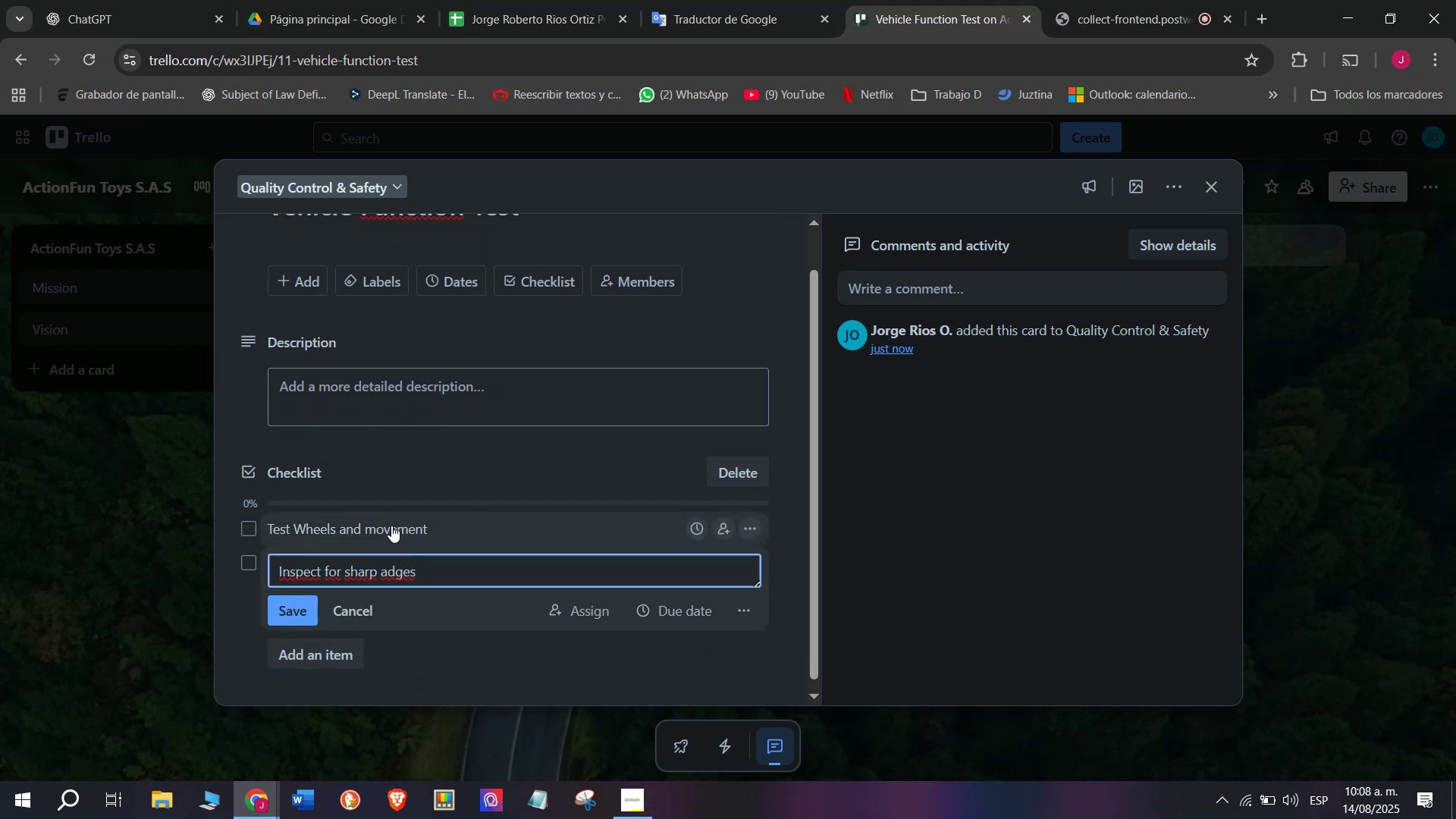 
key(Backspace)
 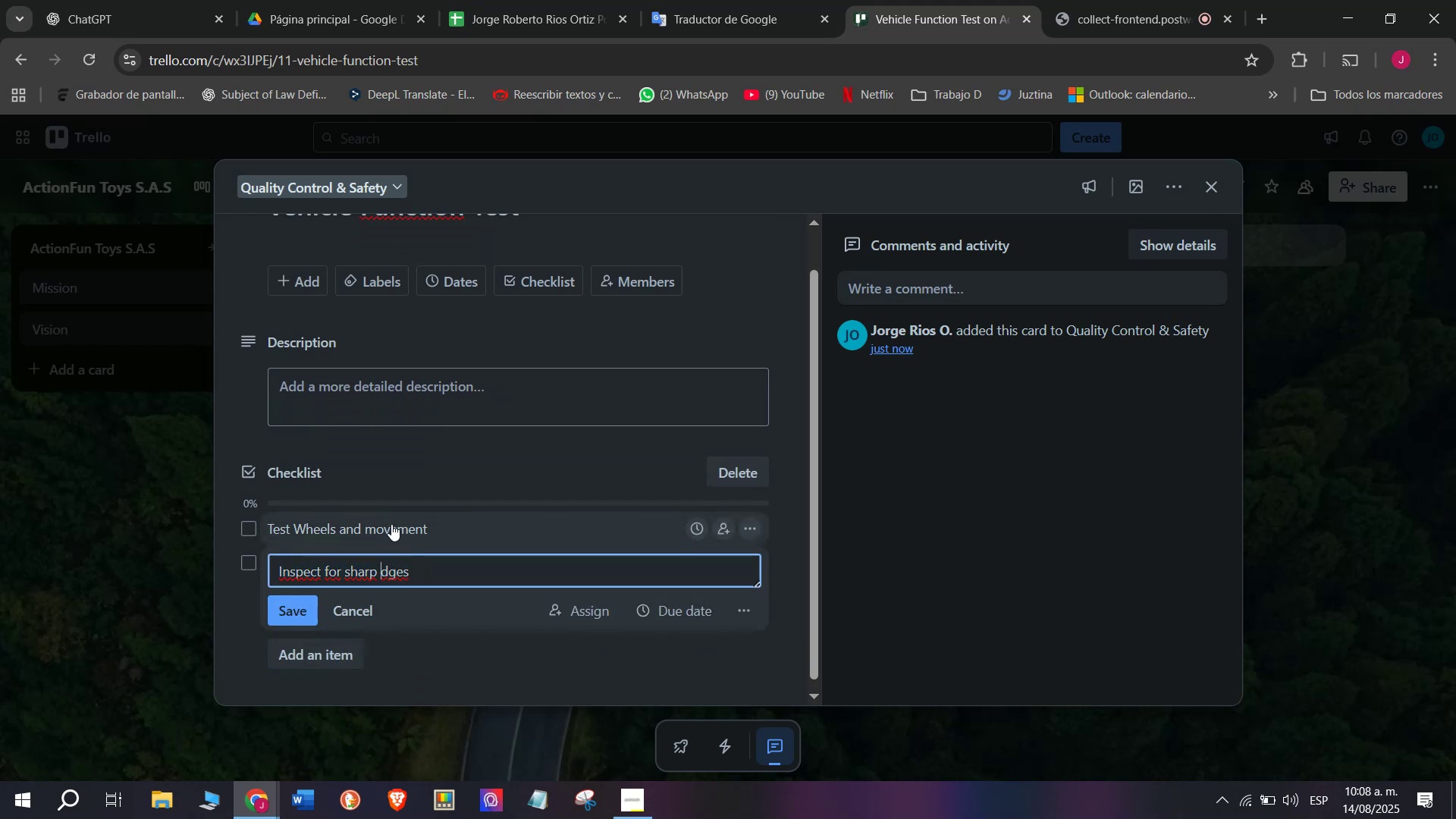 
key(E)
 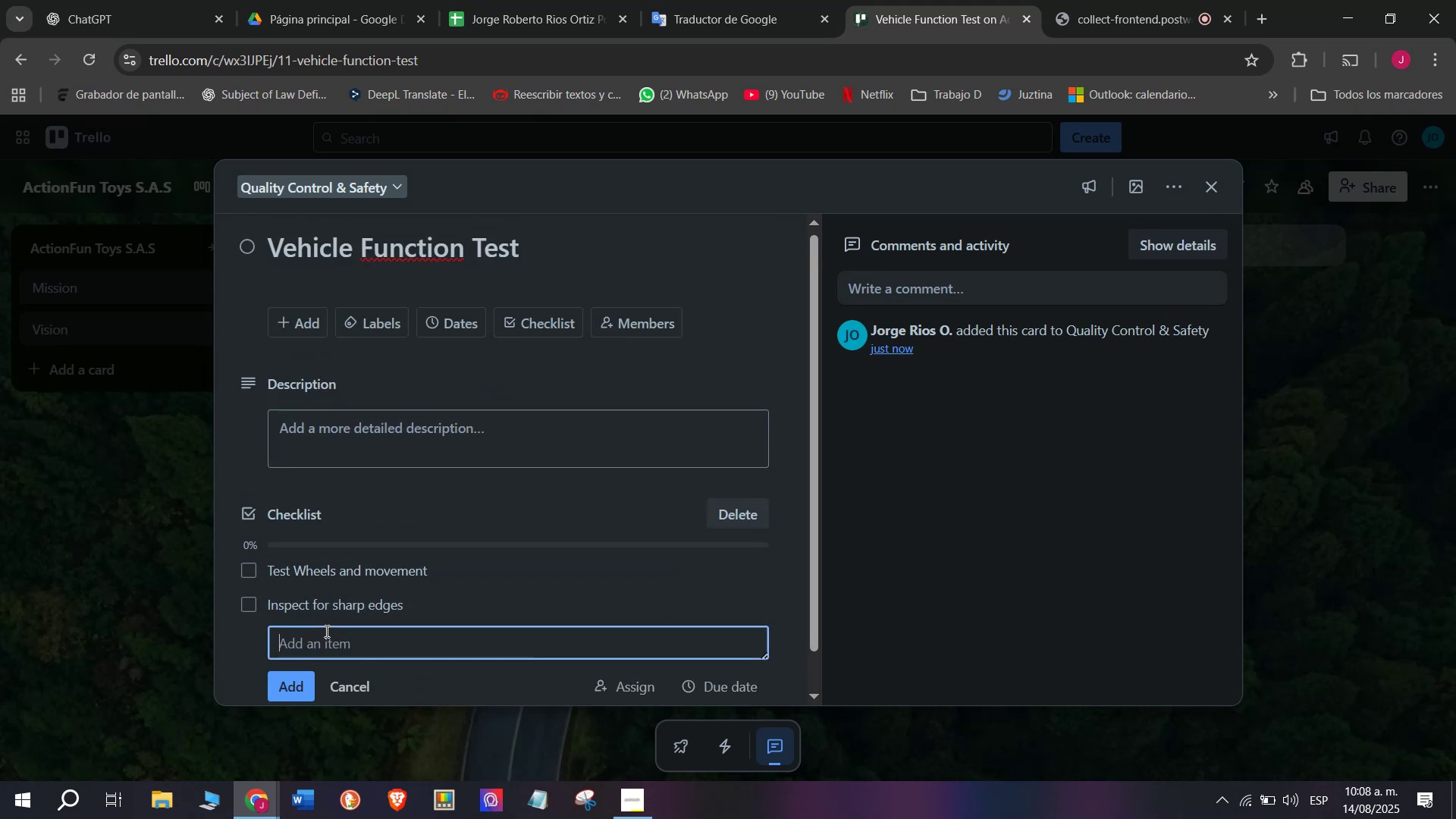 
wait(6.34)
 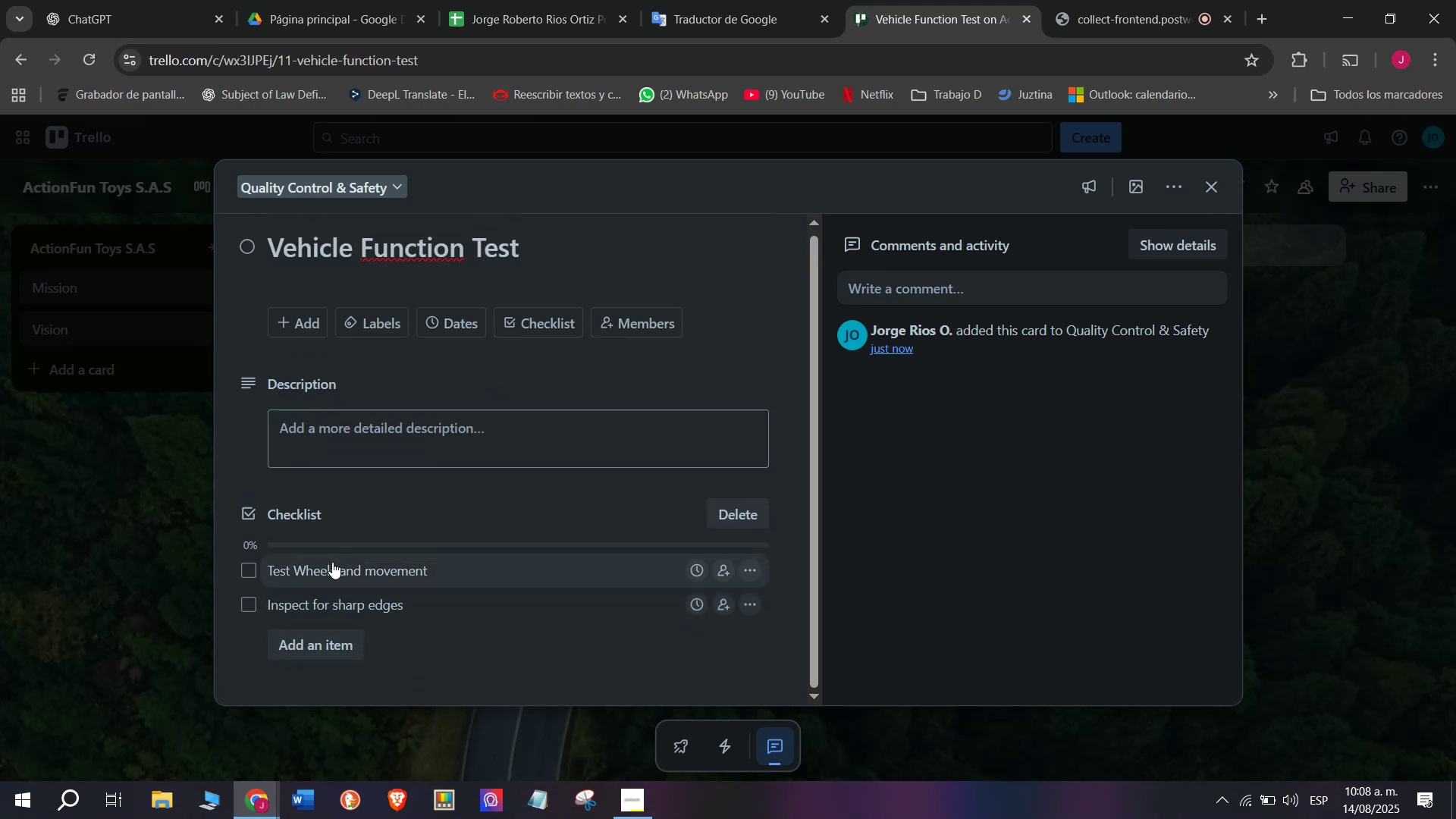 
type(Verify cl)
key(Backspace)
type(hils)
key(Backspace)
type(d sateg)
key(Backspace)
key(Backspace)
key(Backspace)
type(fety La)
key(Backspace)
key(Backspace)
type(labels)
 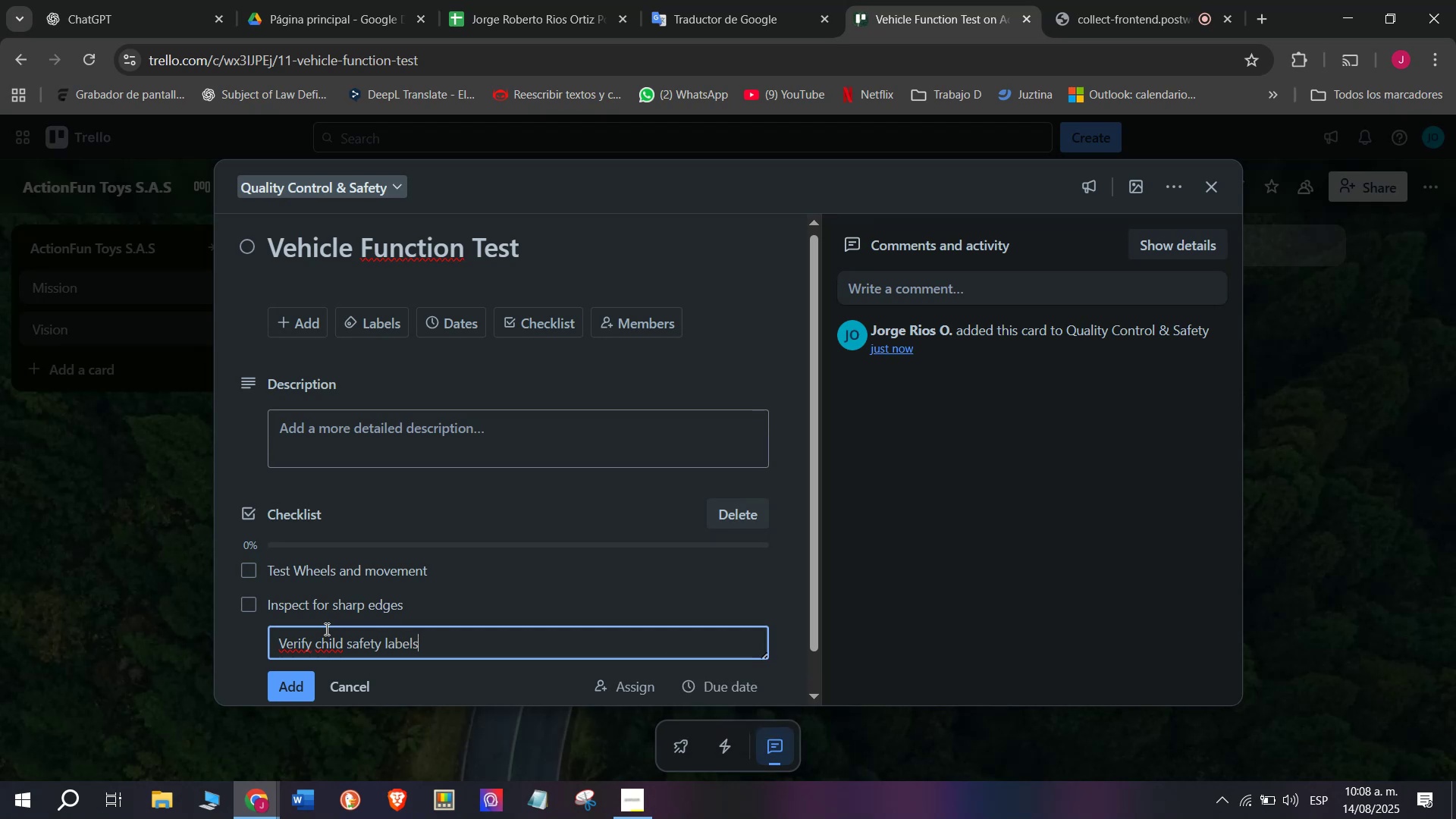 
key(Enter)
 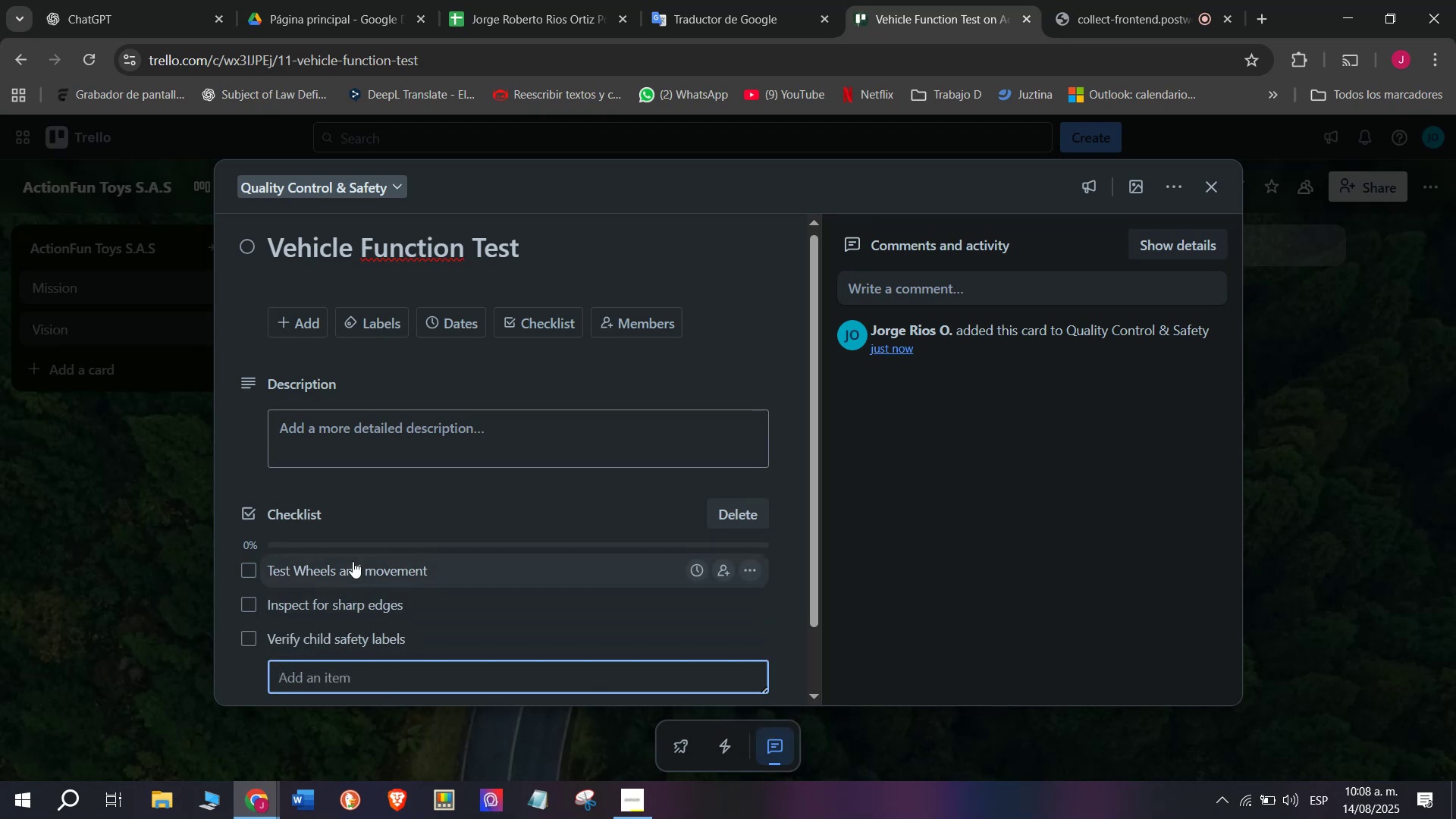 
scroll: coordinate [336, 620], scroll_direction: down, amount: 3.0
 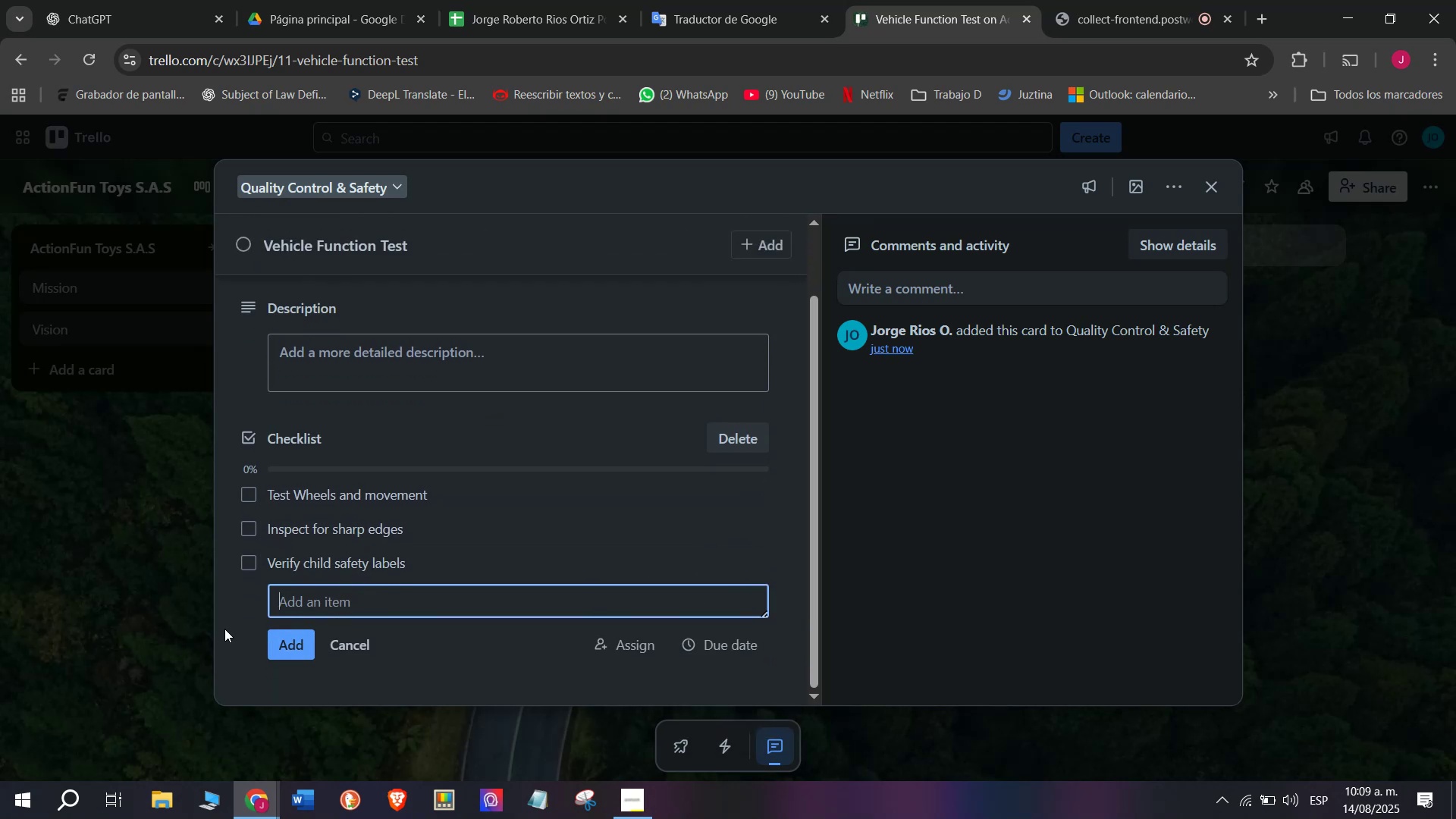 
wait(10.5)
 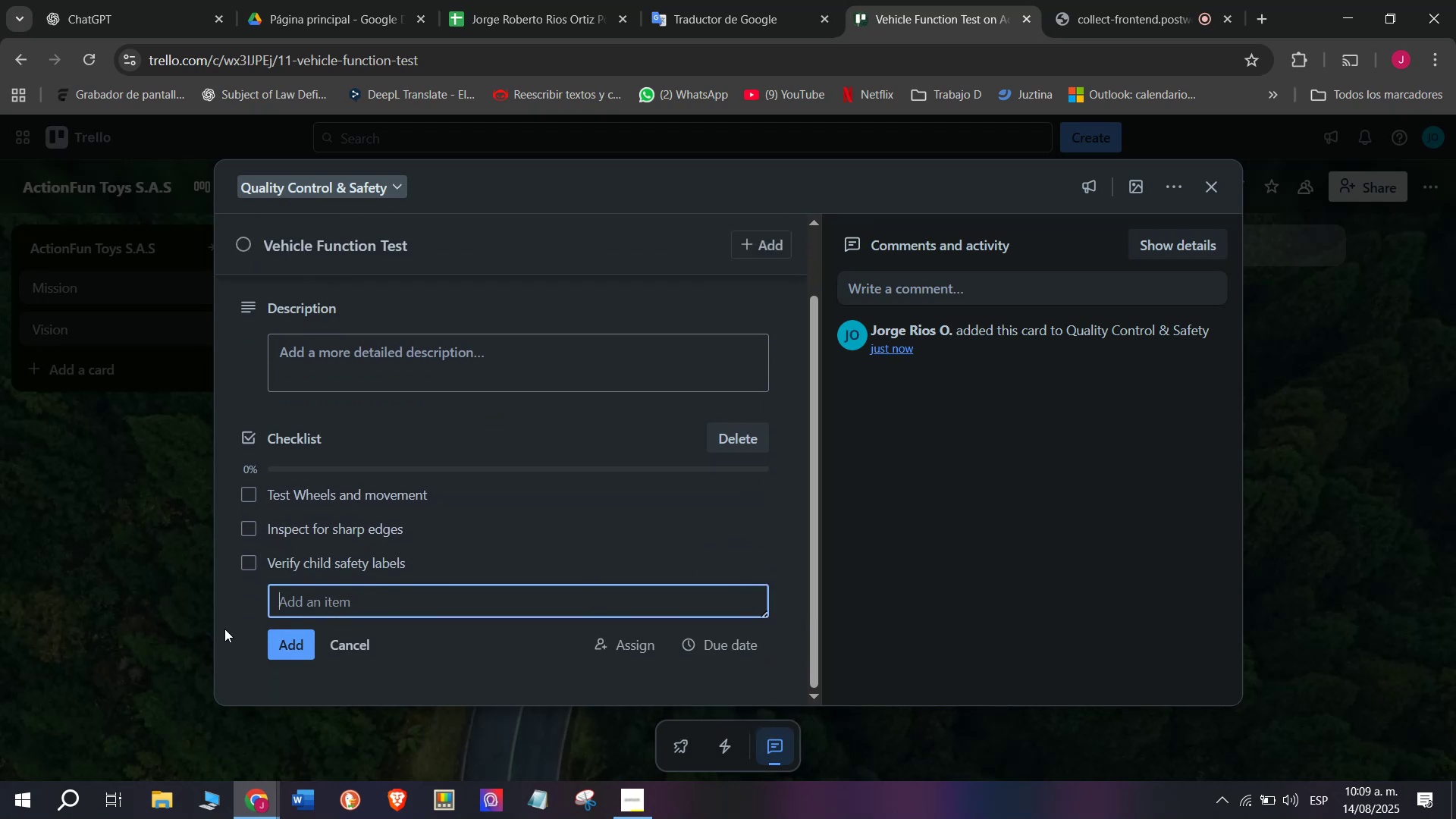 
key(CapsLock)
 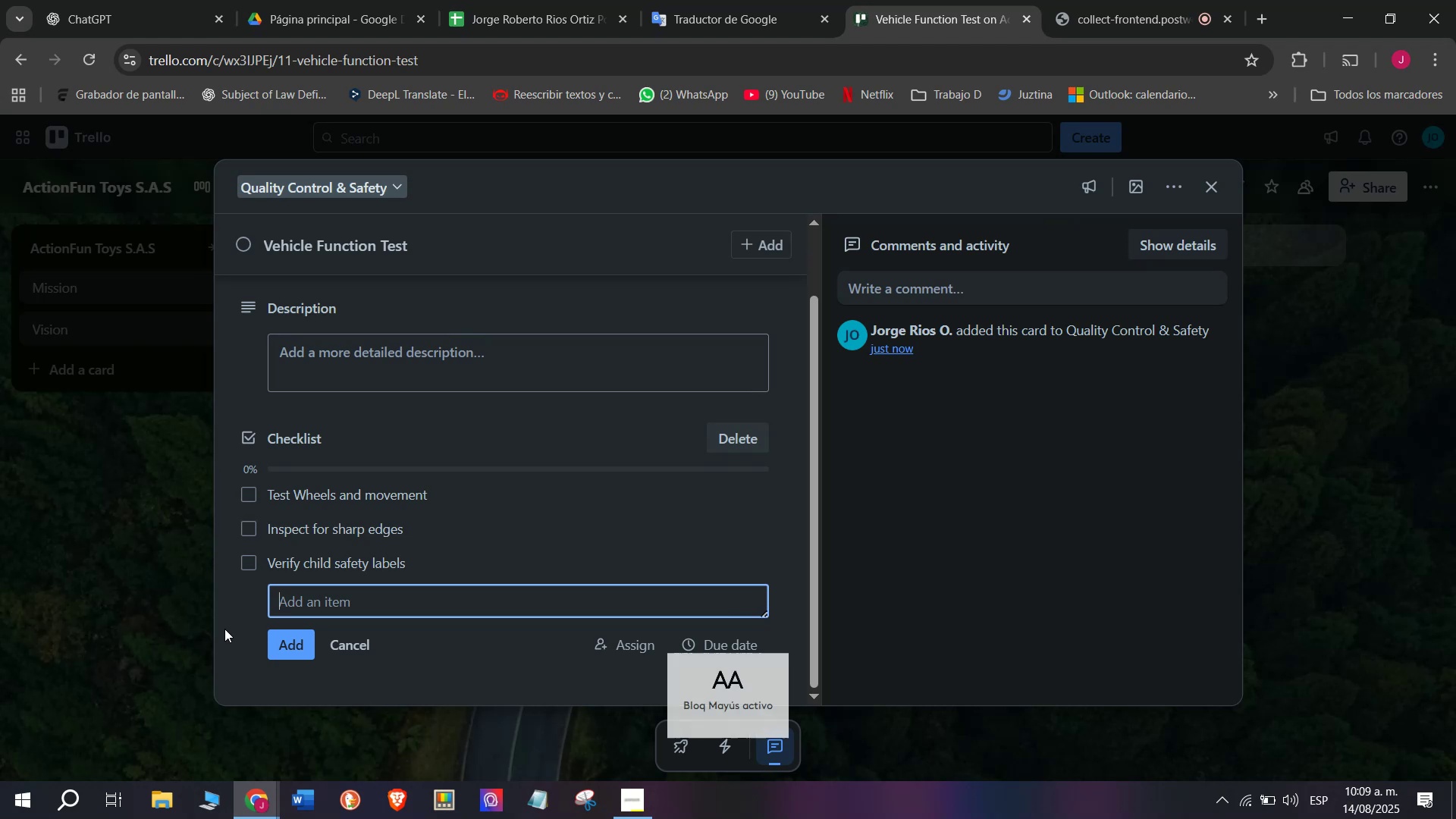 
key(C)
 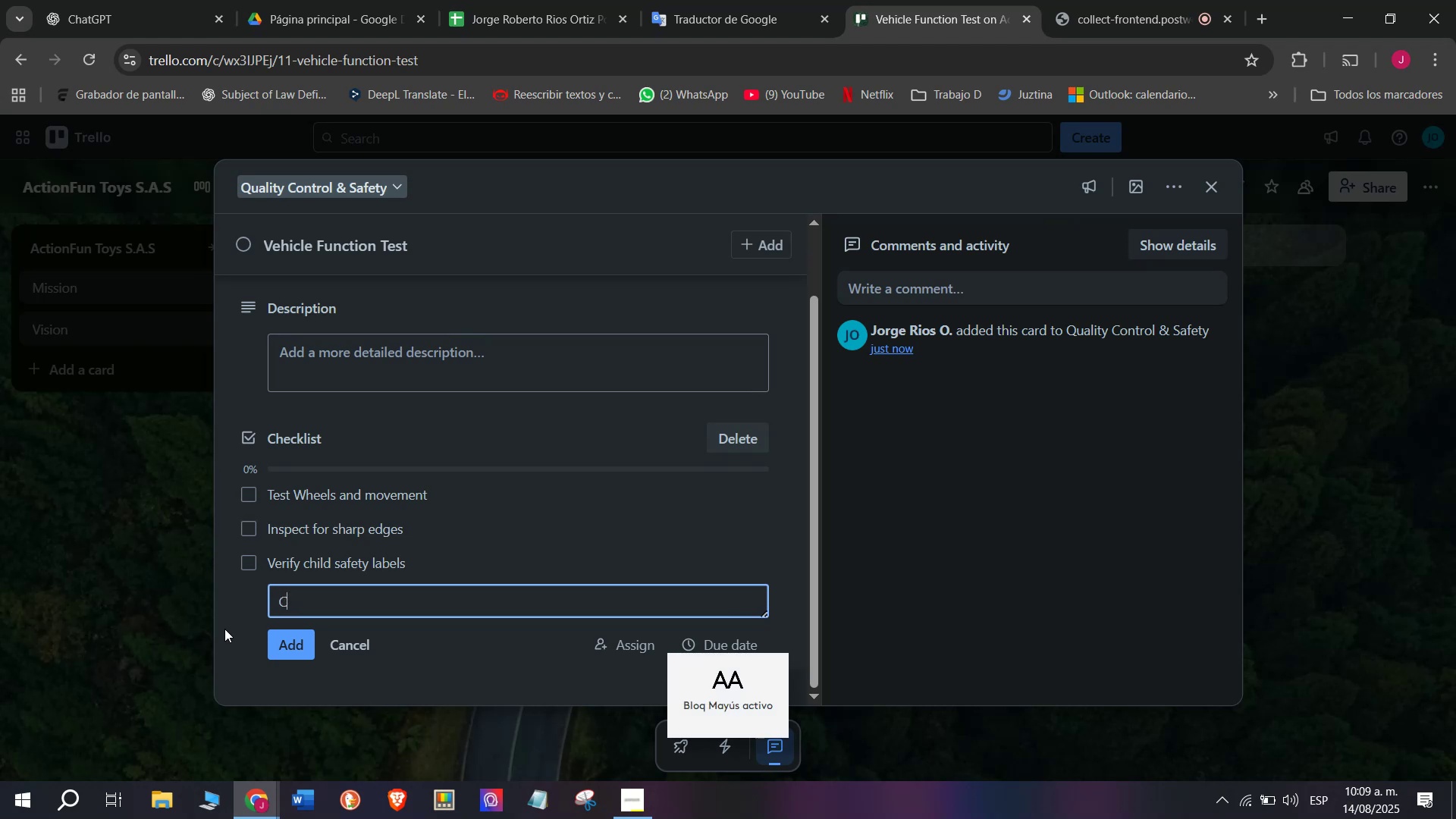 
key(Backspace)
 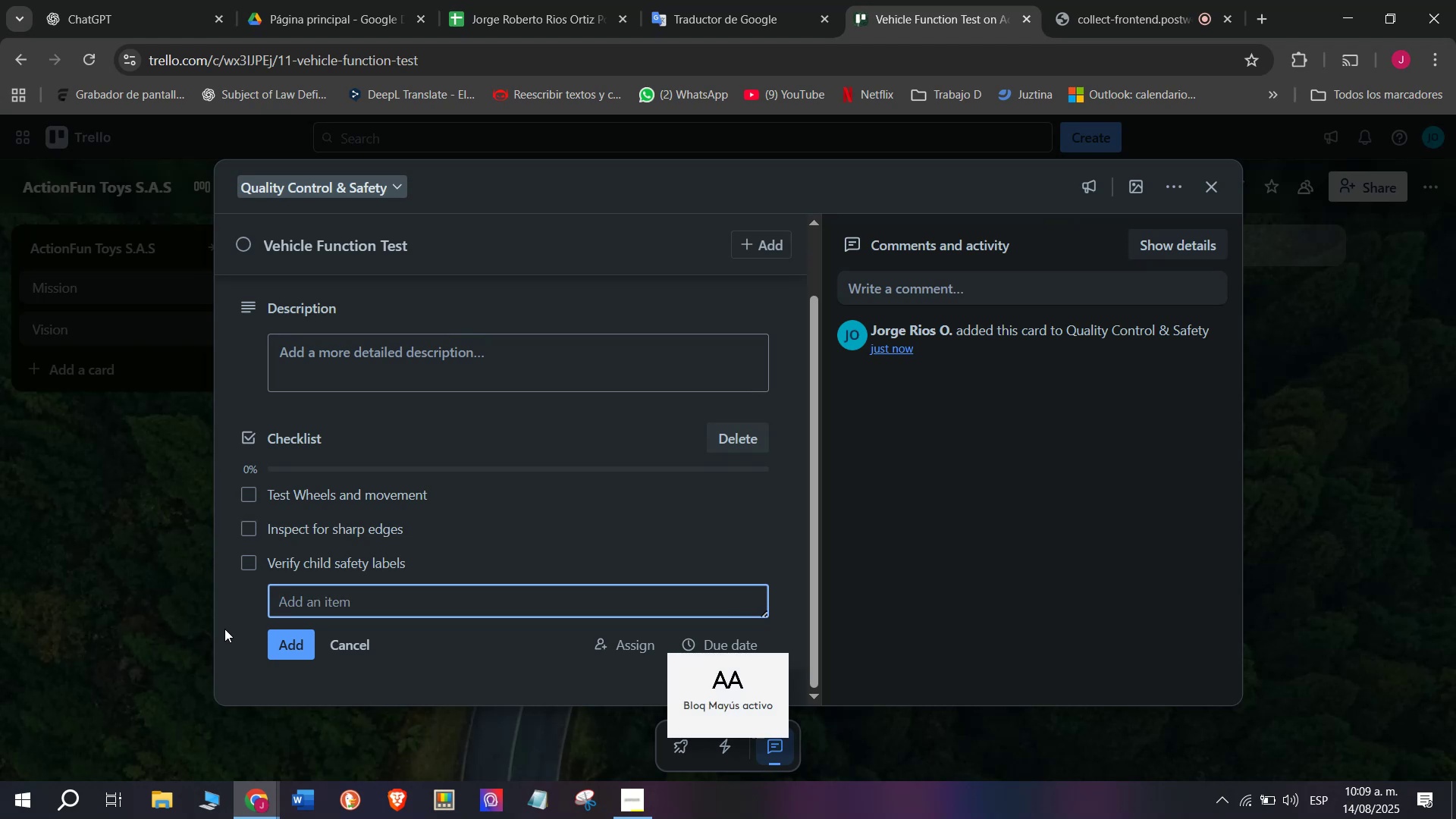 
key(C)
 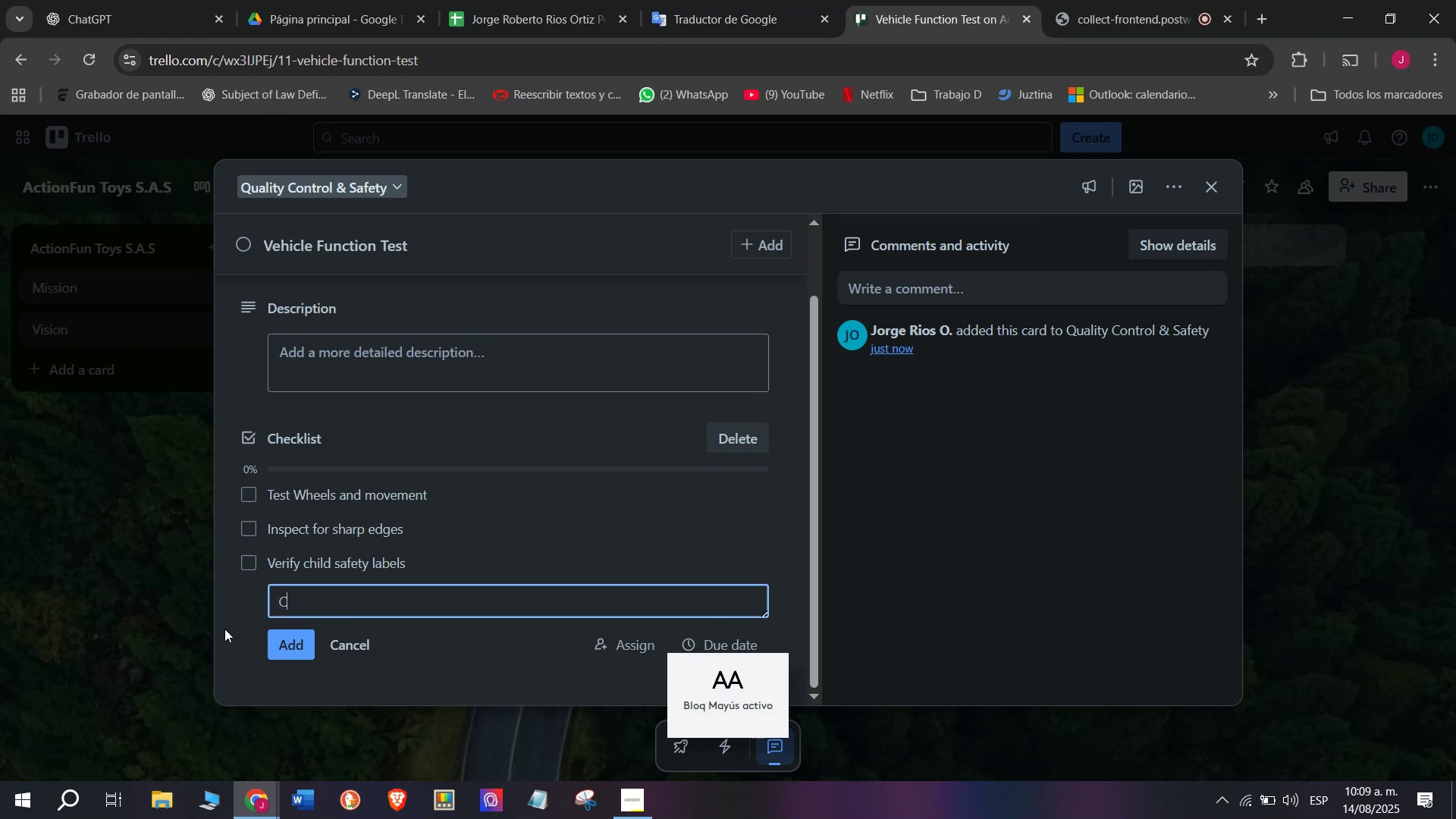 
key(Backspace)
 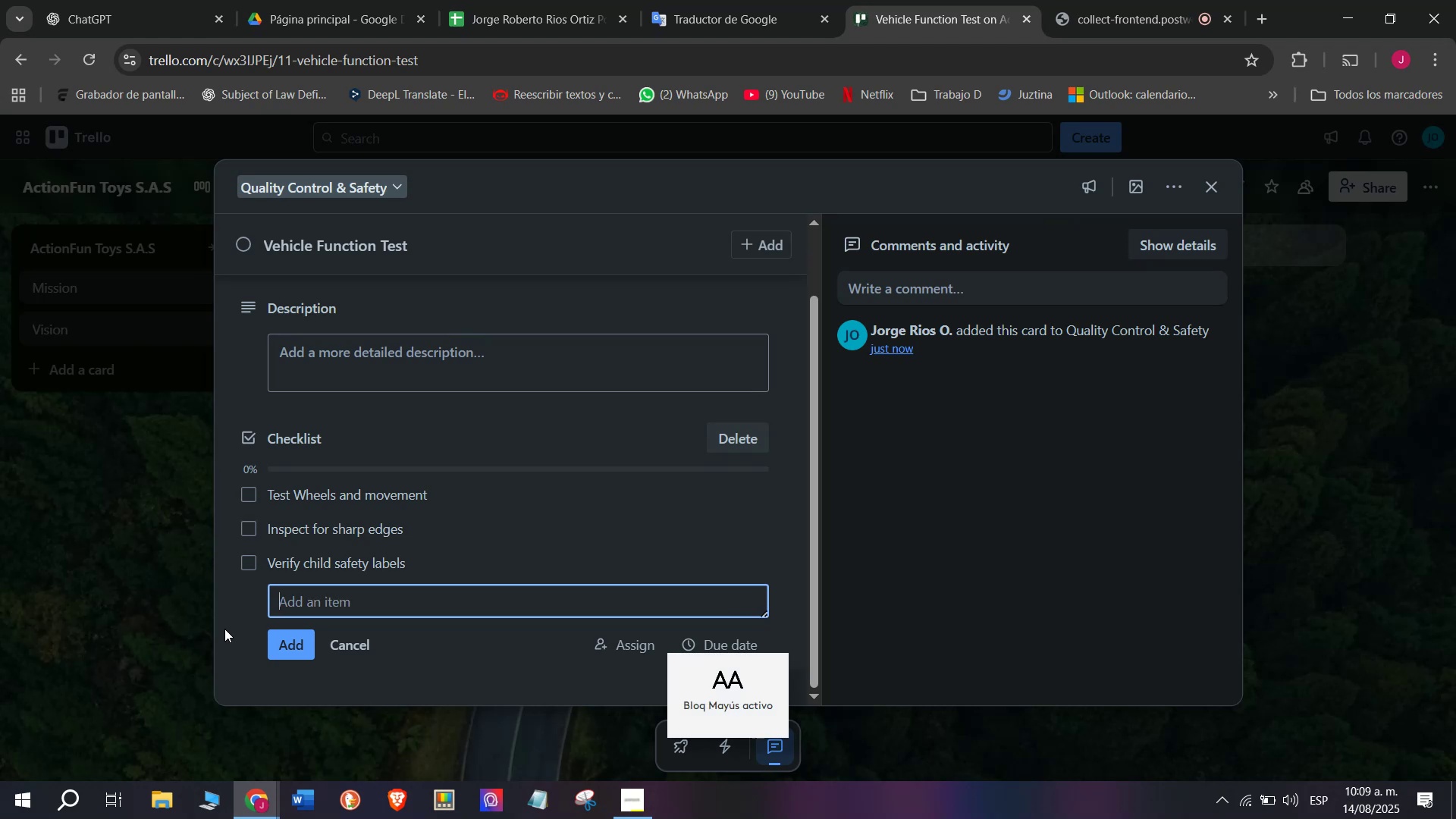 
key(CapsLock)
 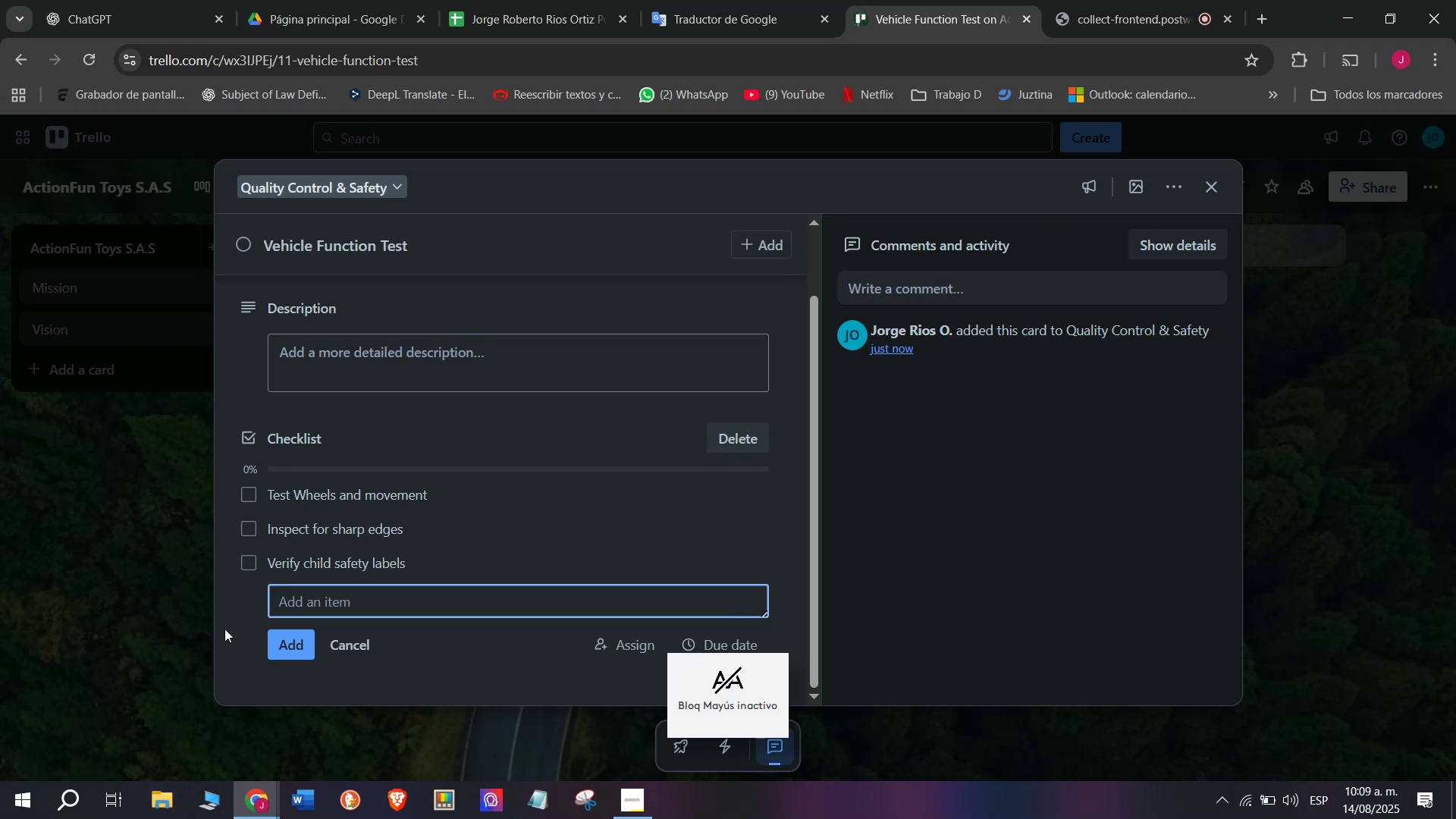 
key(C)
 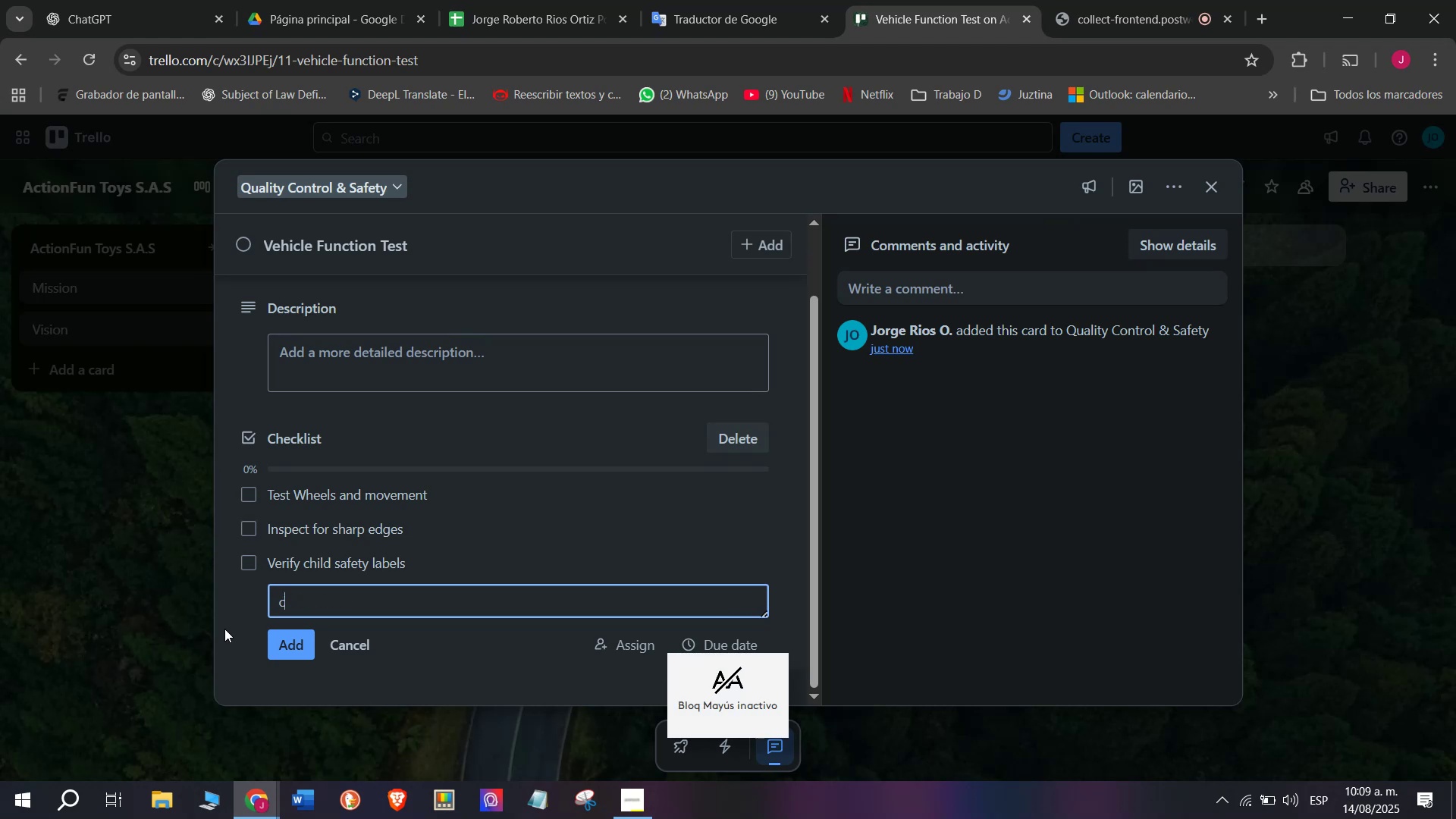 
key(Backspace)
 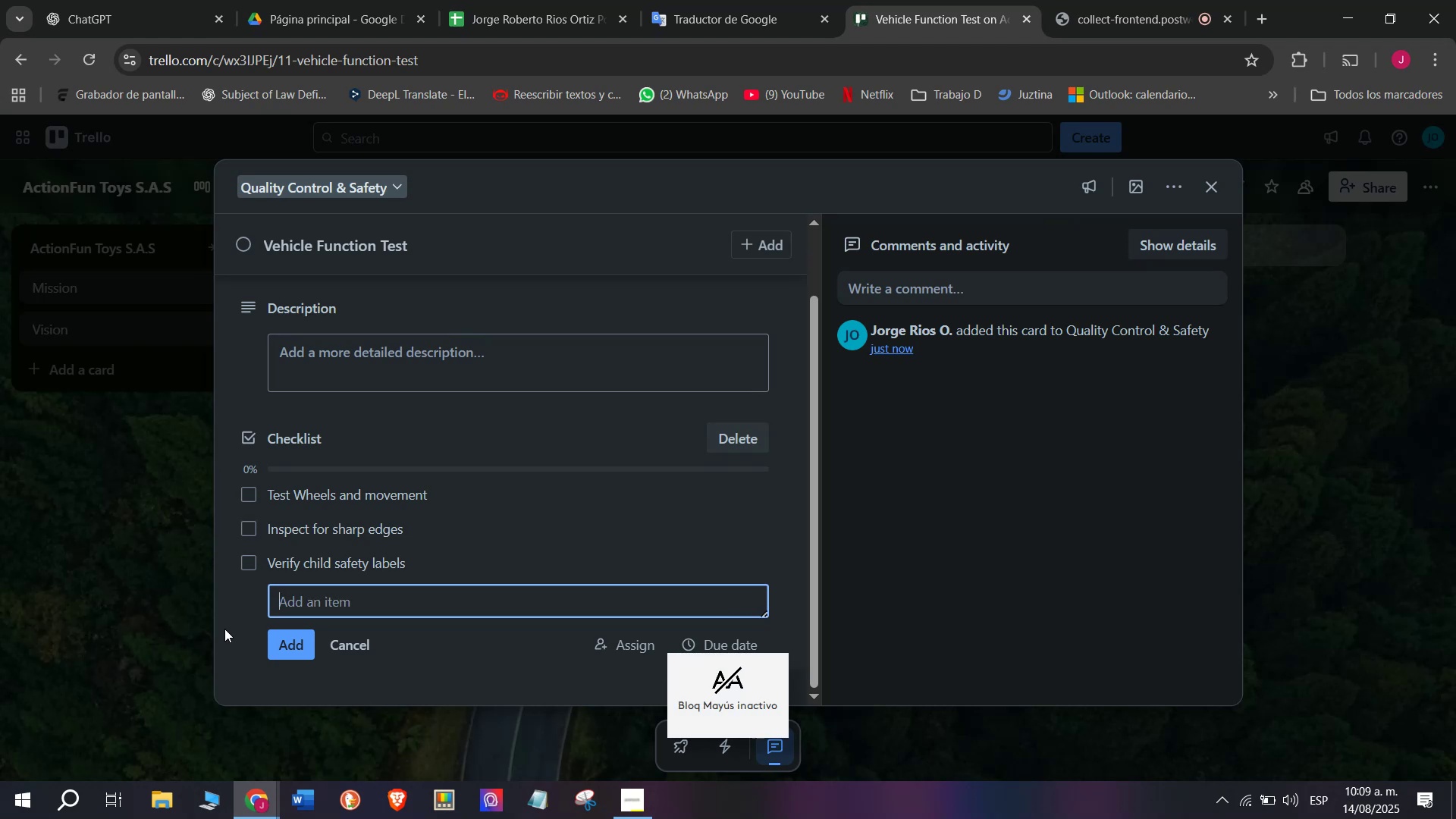 
key(CapsLock)
 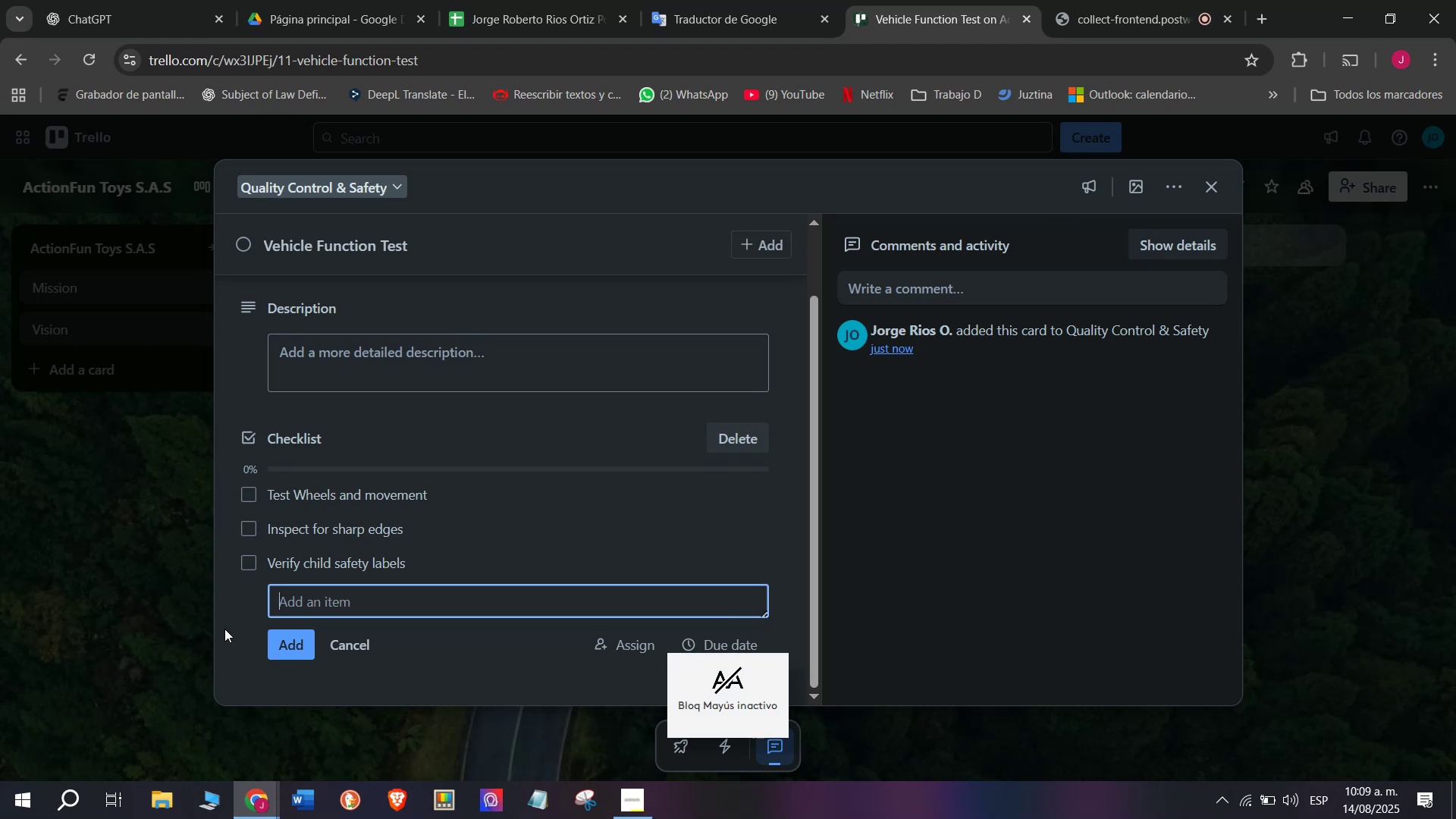 
key(C)
 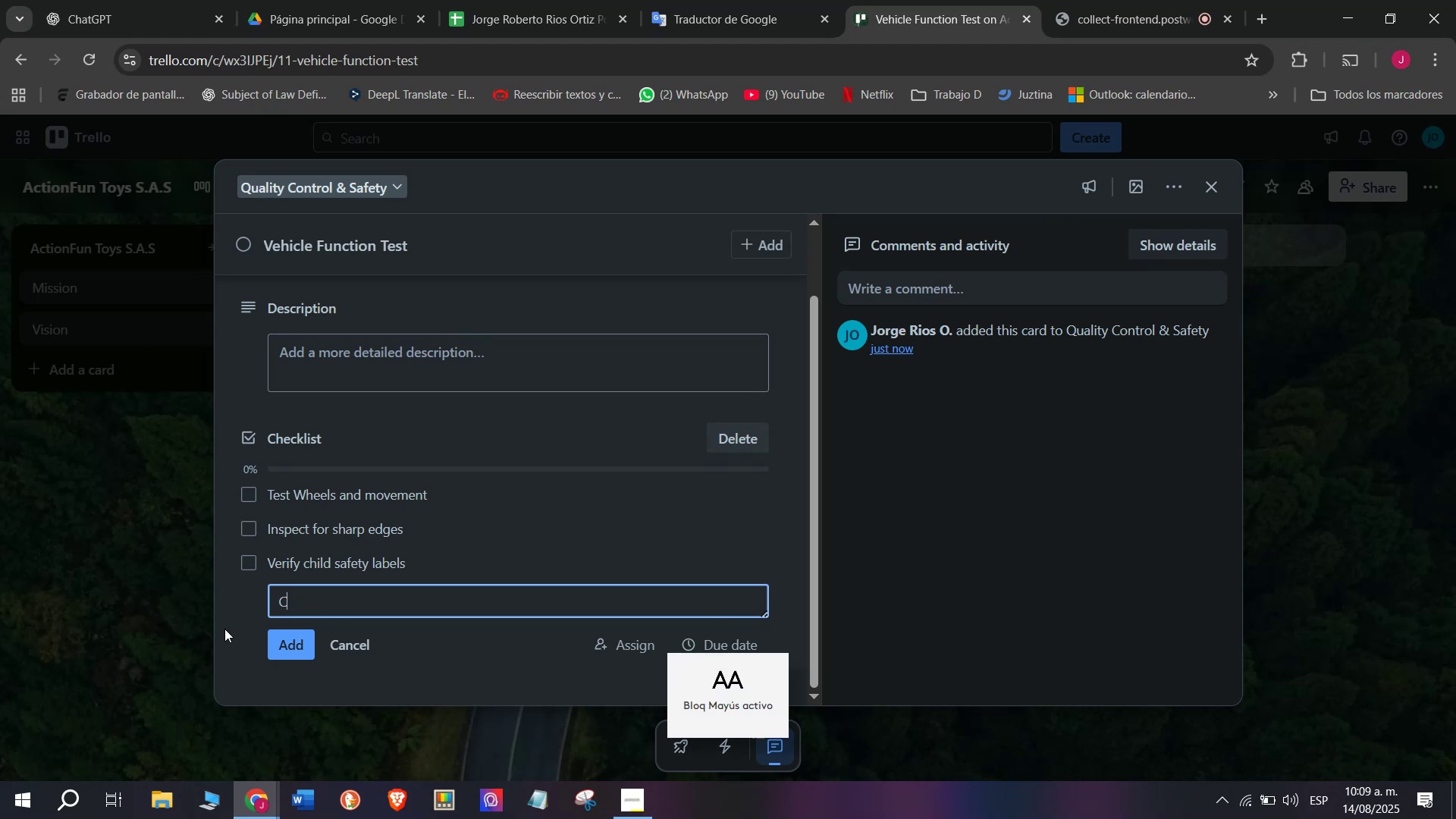 
key(CapsLock)
 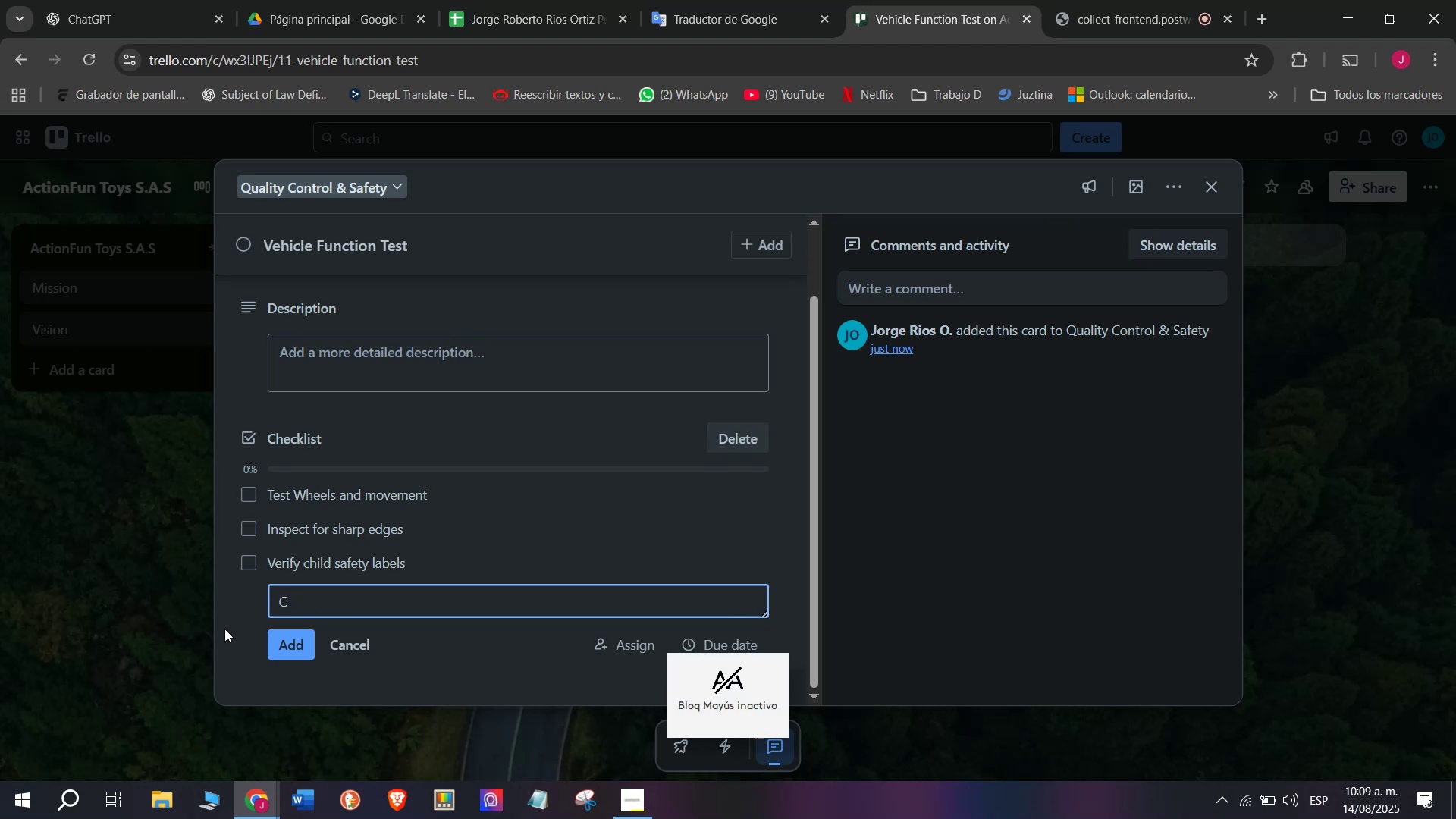 
key(Backspace)
 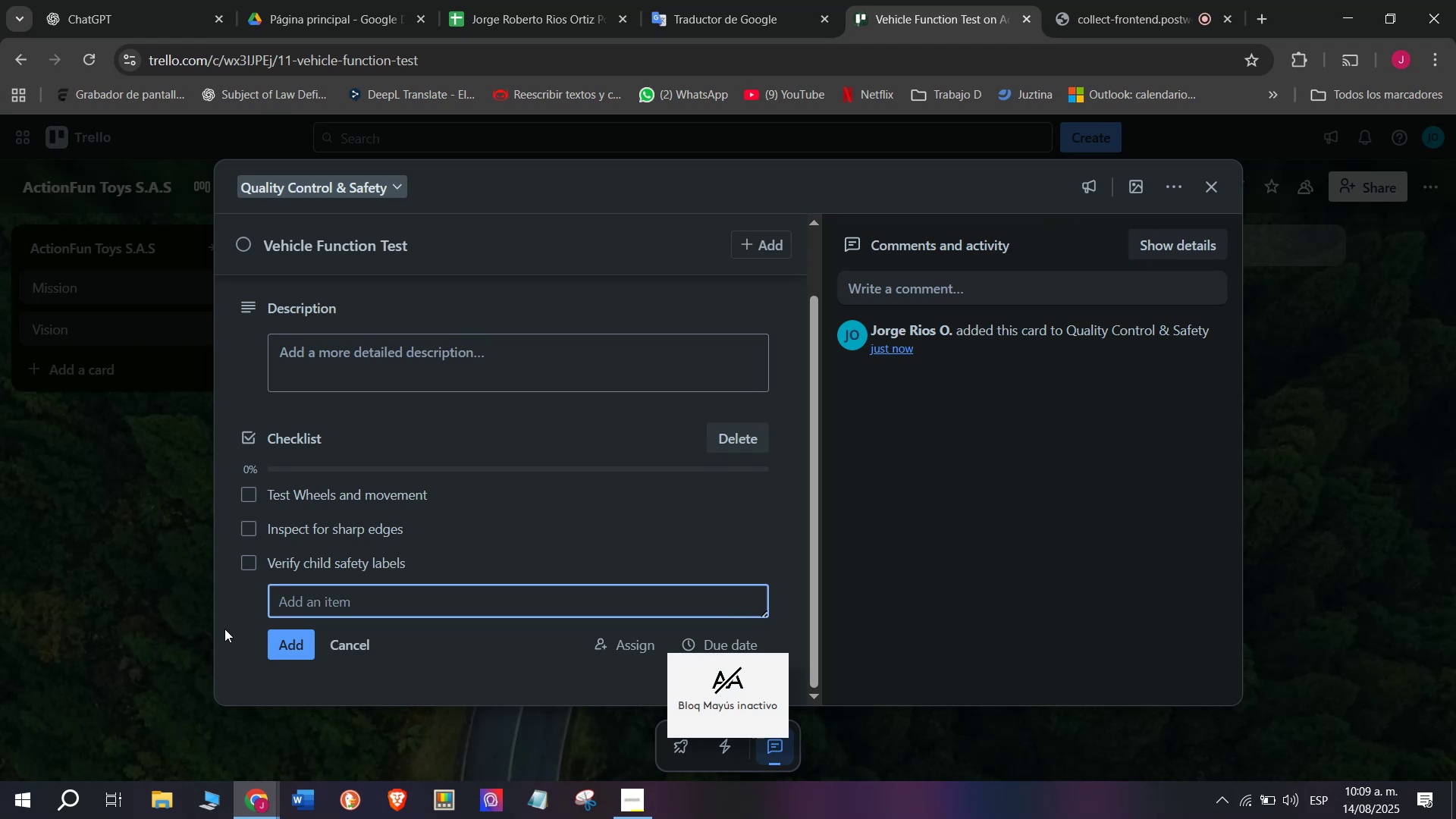 
key(CapsLock)
 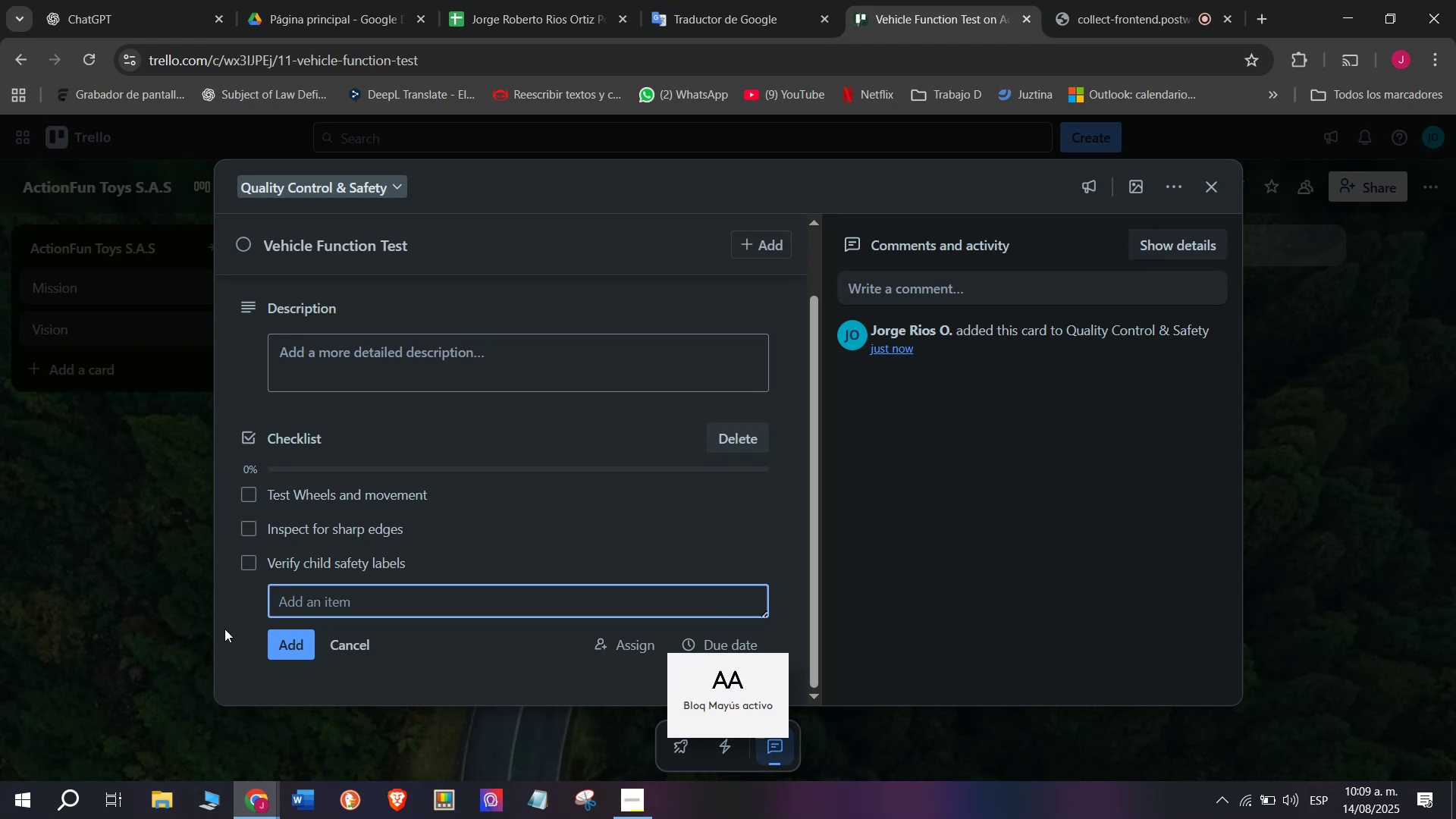 
key(CapsLock)
 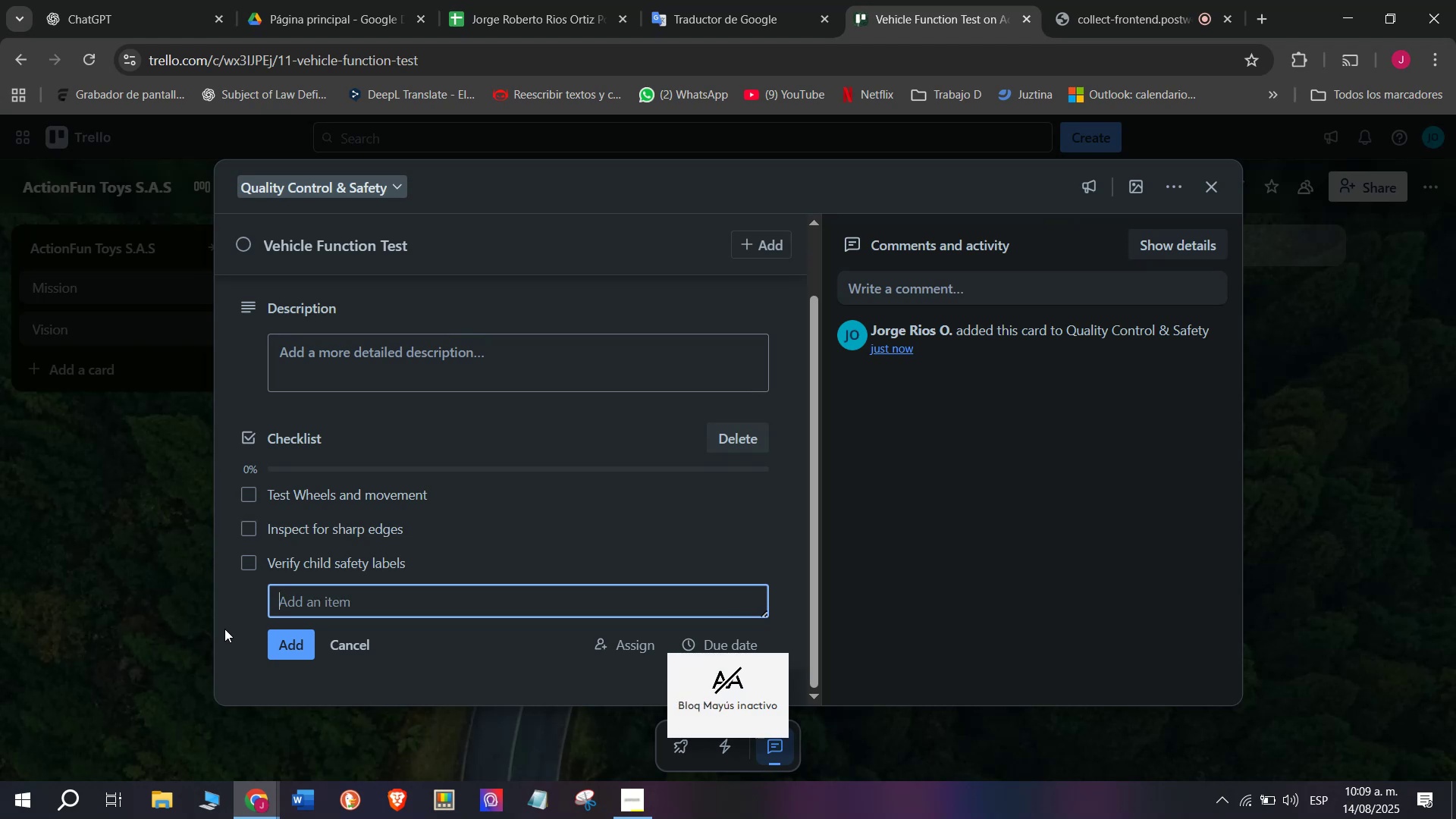 
key(C)
 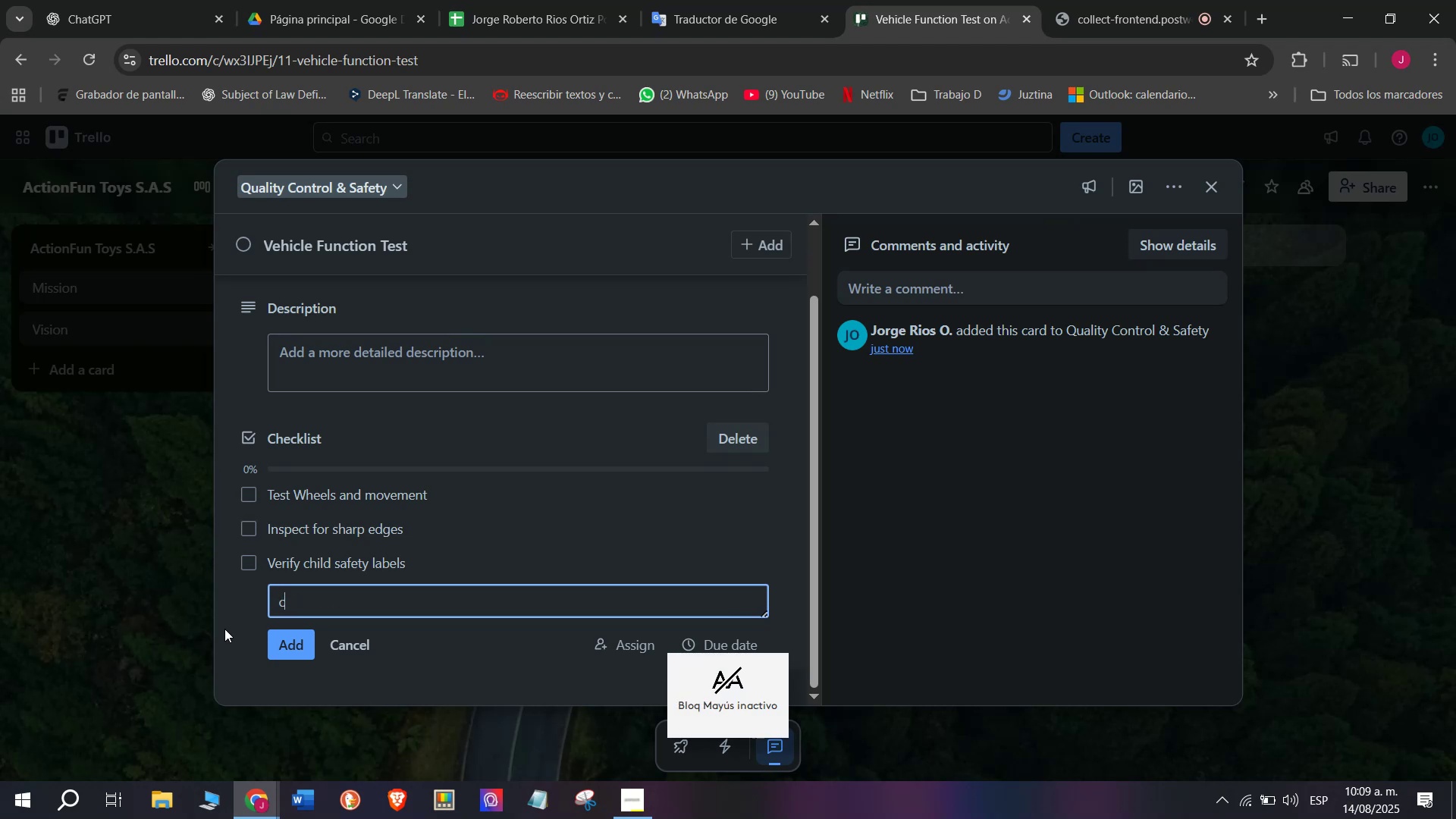 
key(Backspace)
 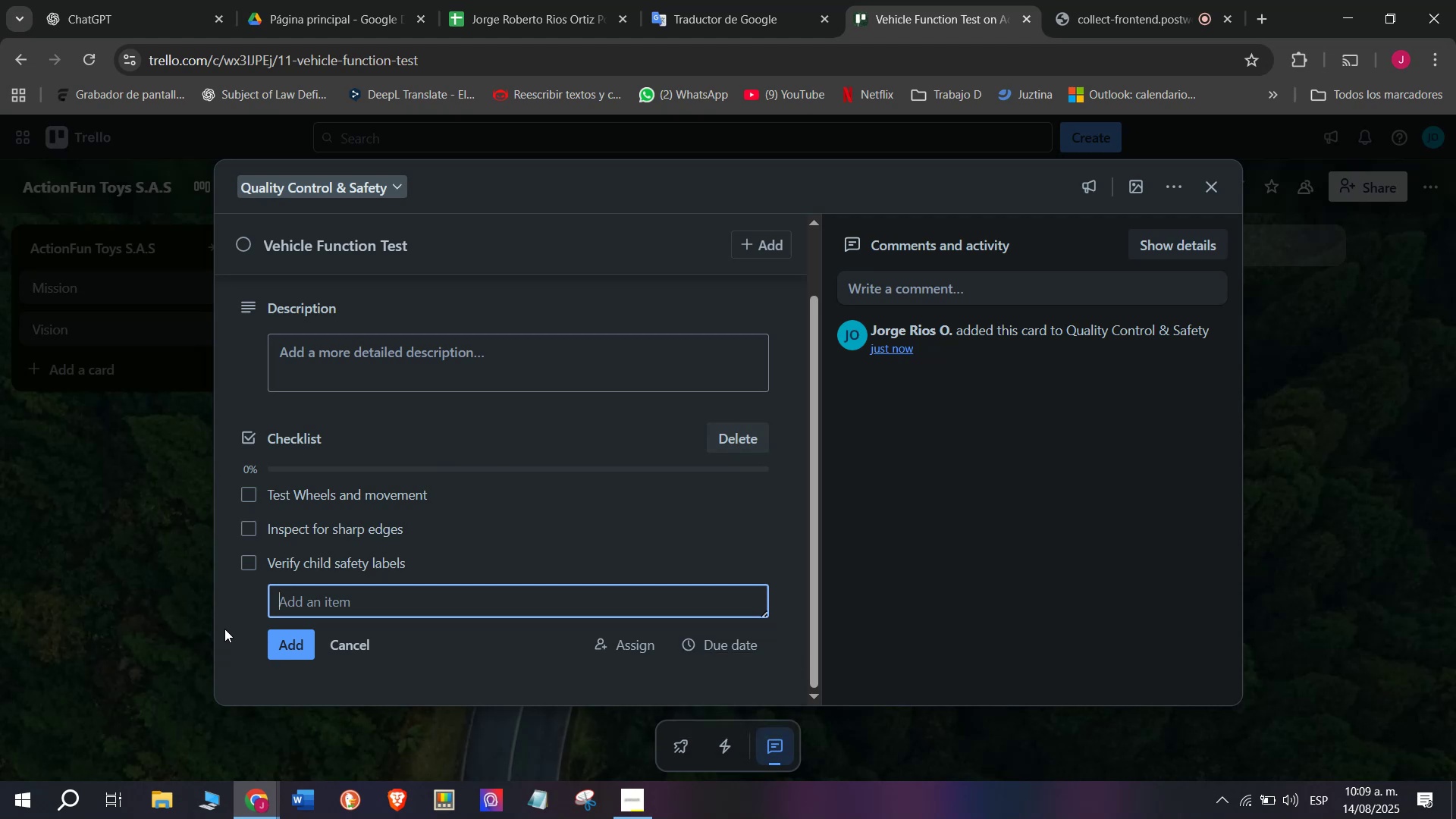 
type(Checks)
key(Backspace)
type( assembly QW)
key(Backspace)
key(Backspace)
type(quality)
 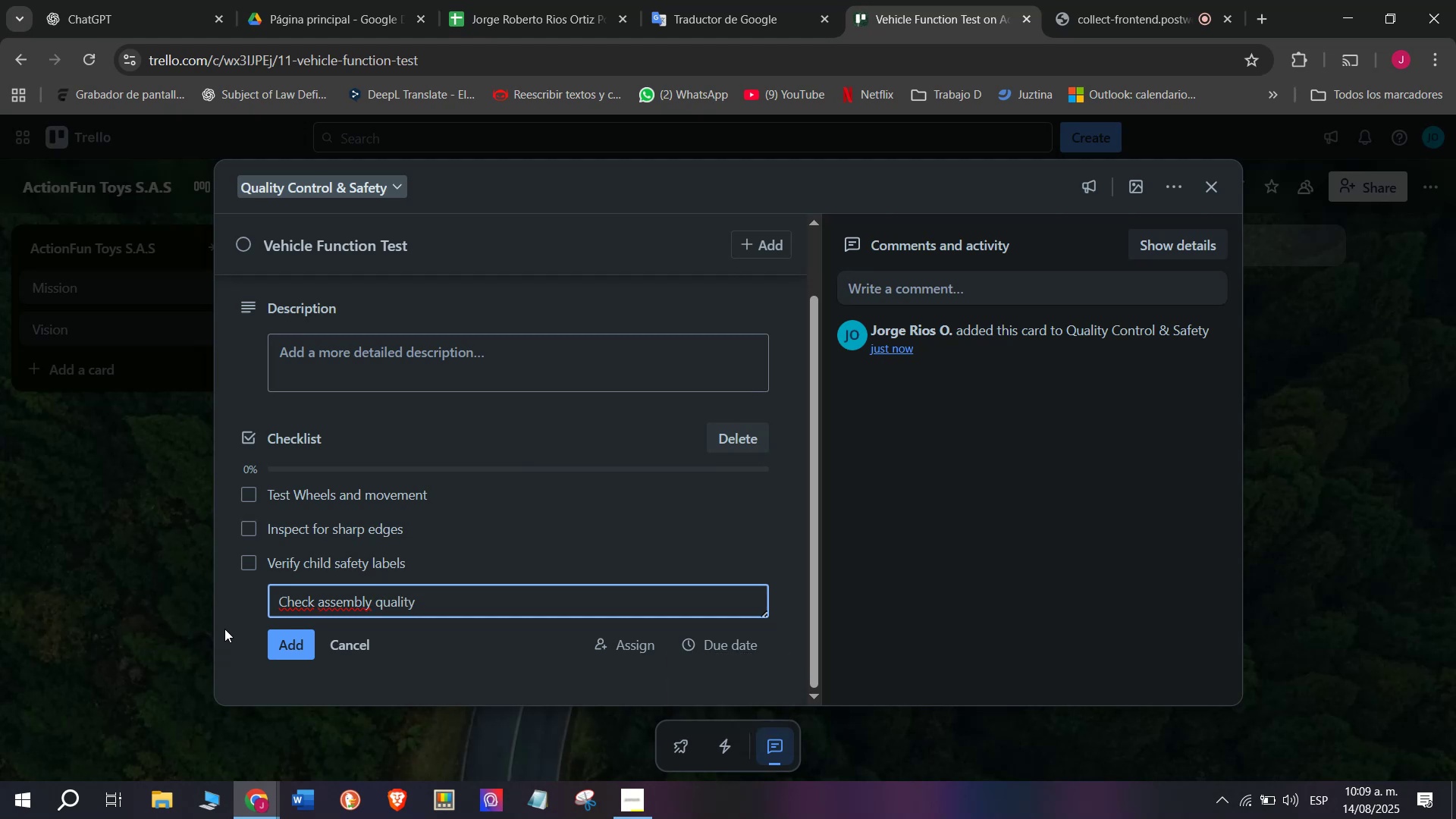 
key(Enter)
 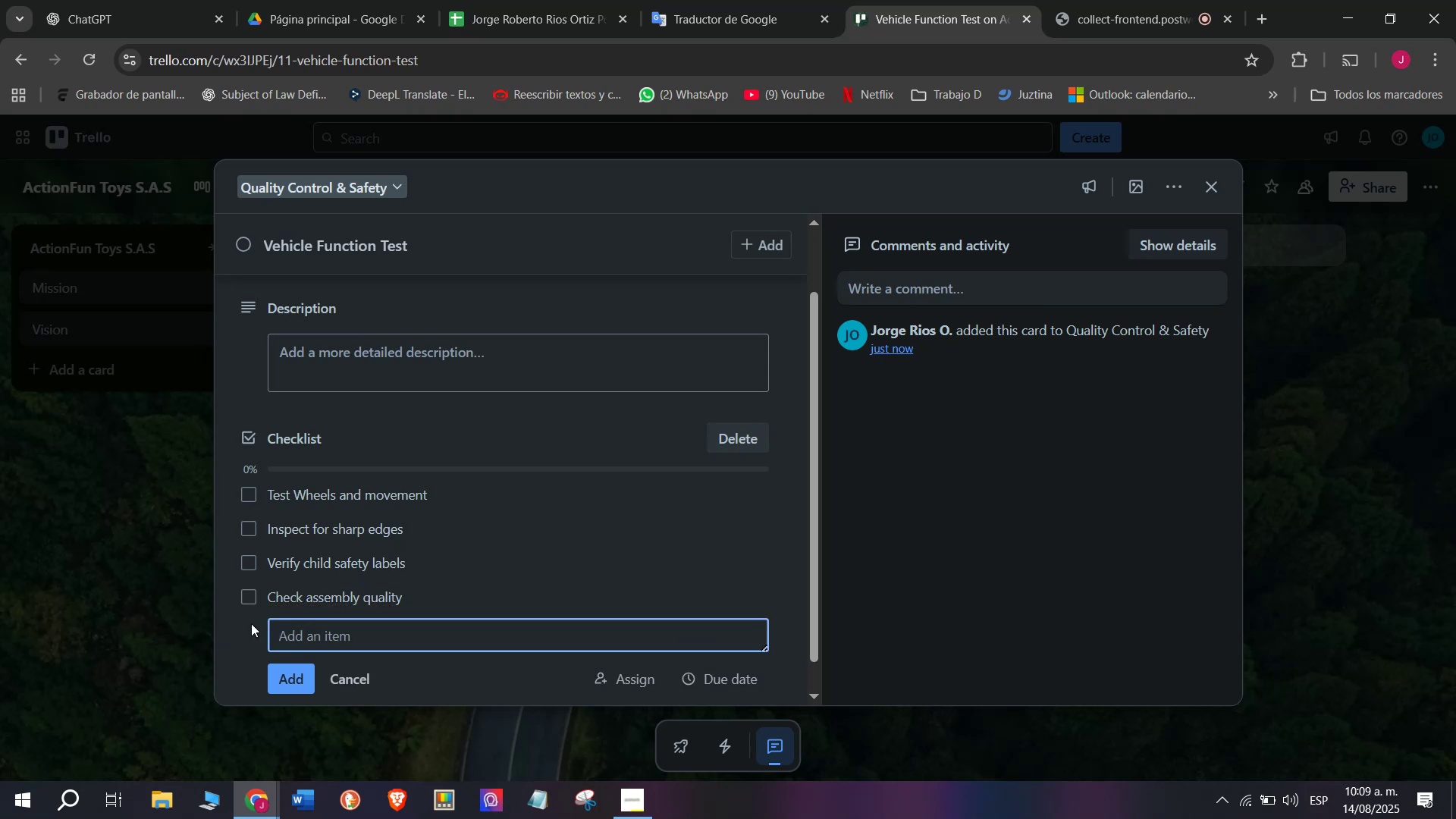 
scroll: coordinate [275, 507], scroll_direction: down, amount: 2.0
 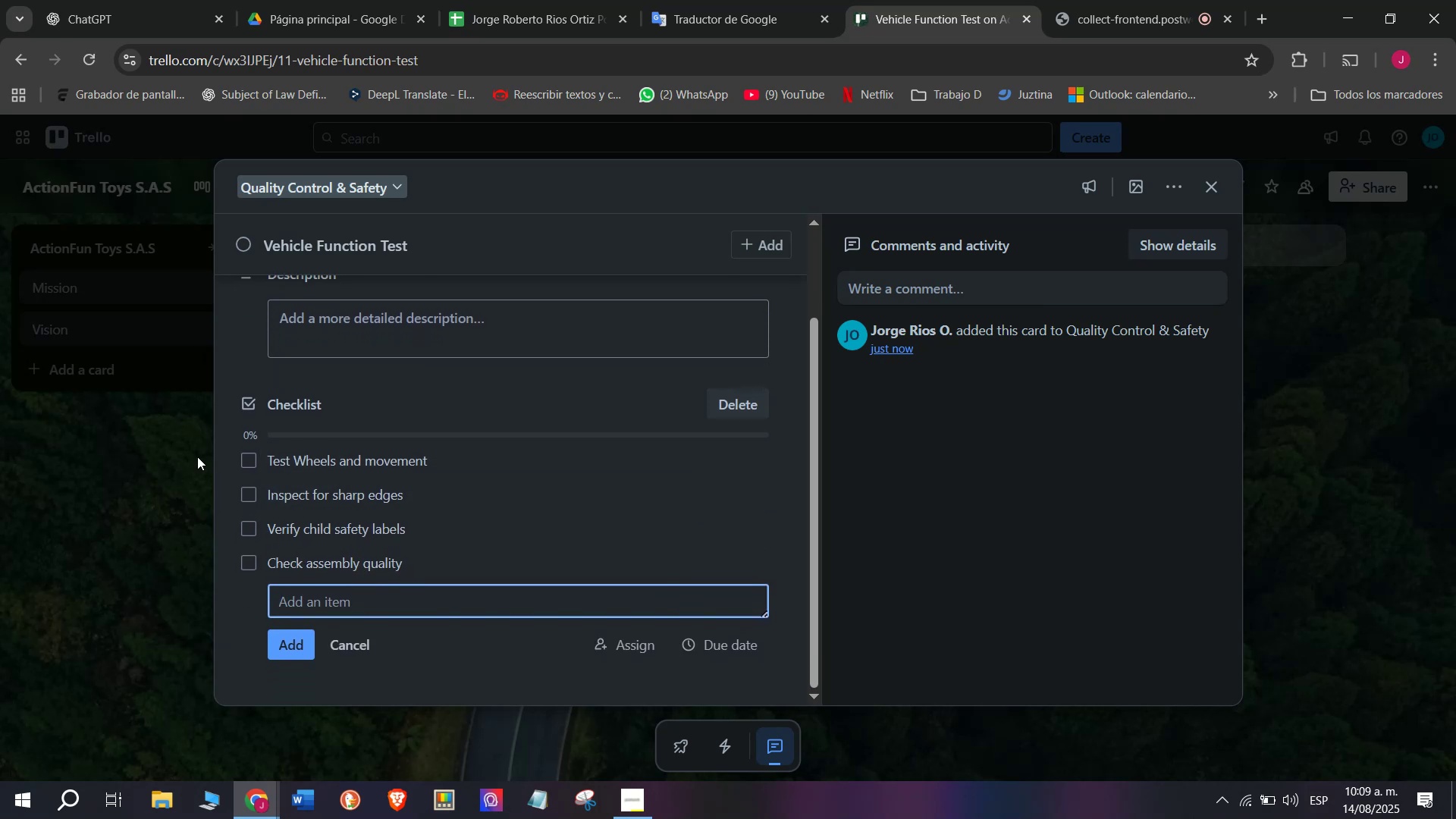 
type(Confo)
key(Backspace)
type(irm packagien)
 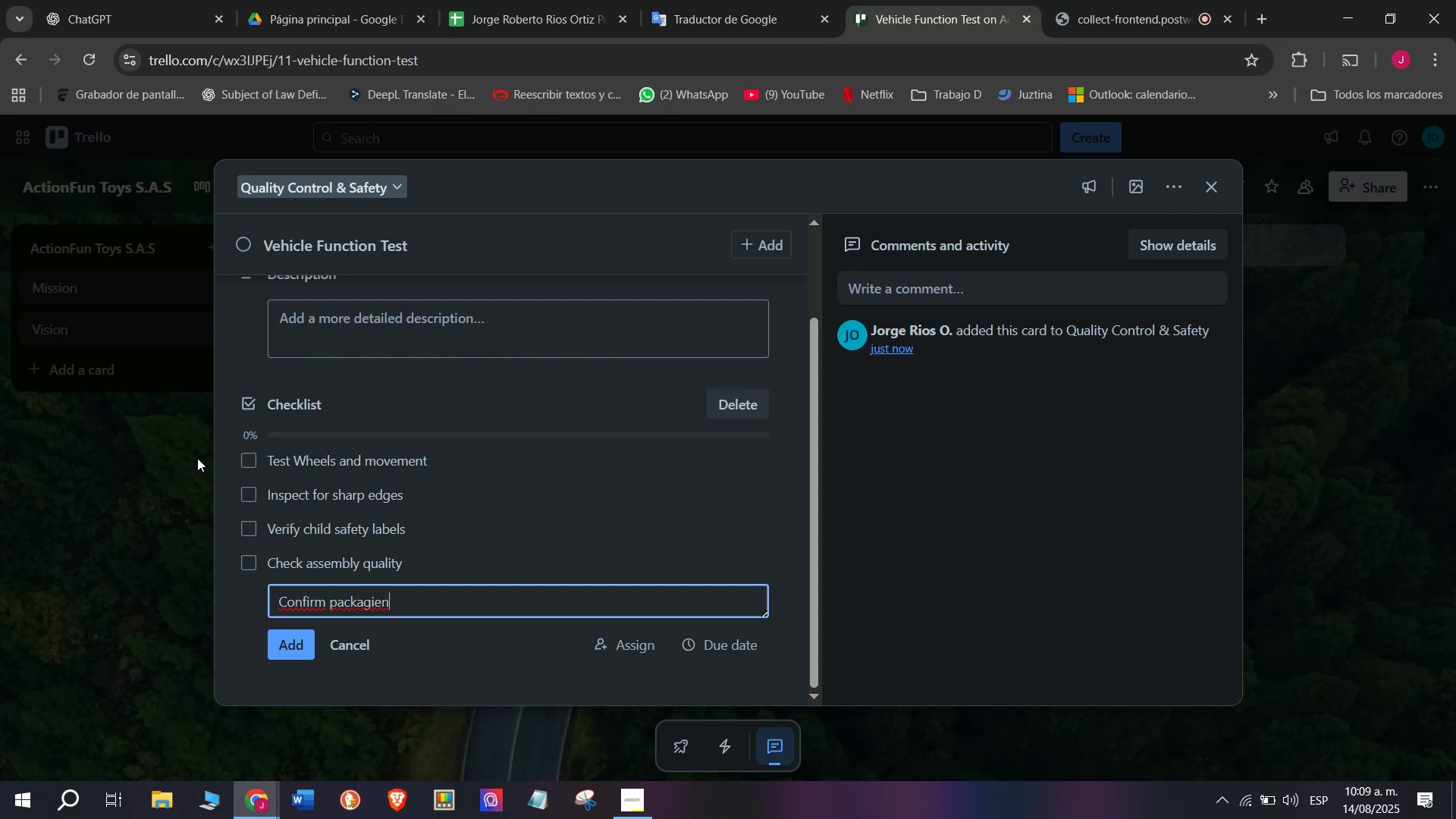 
key(Backspace)
key(Backspace)
type(nf)
key(Backspace)
type(g)
 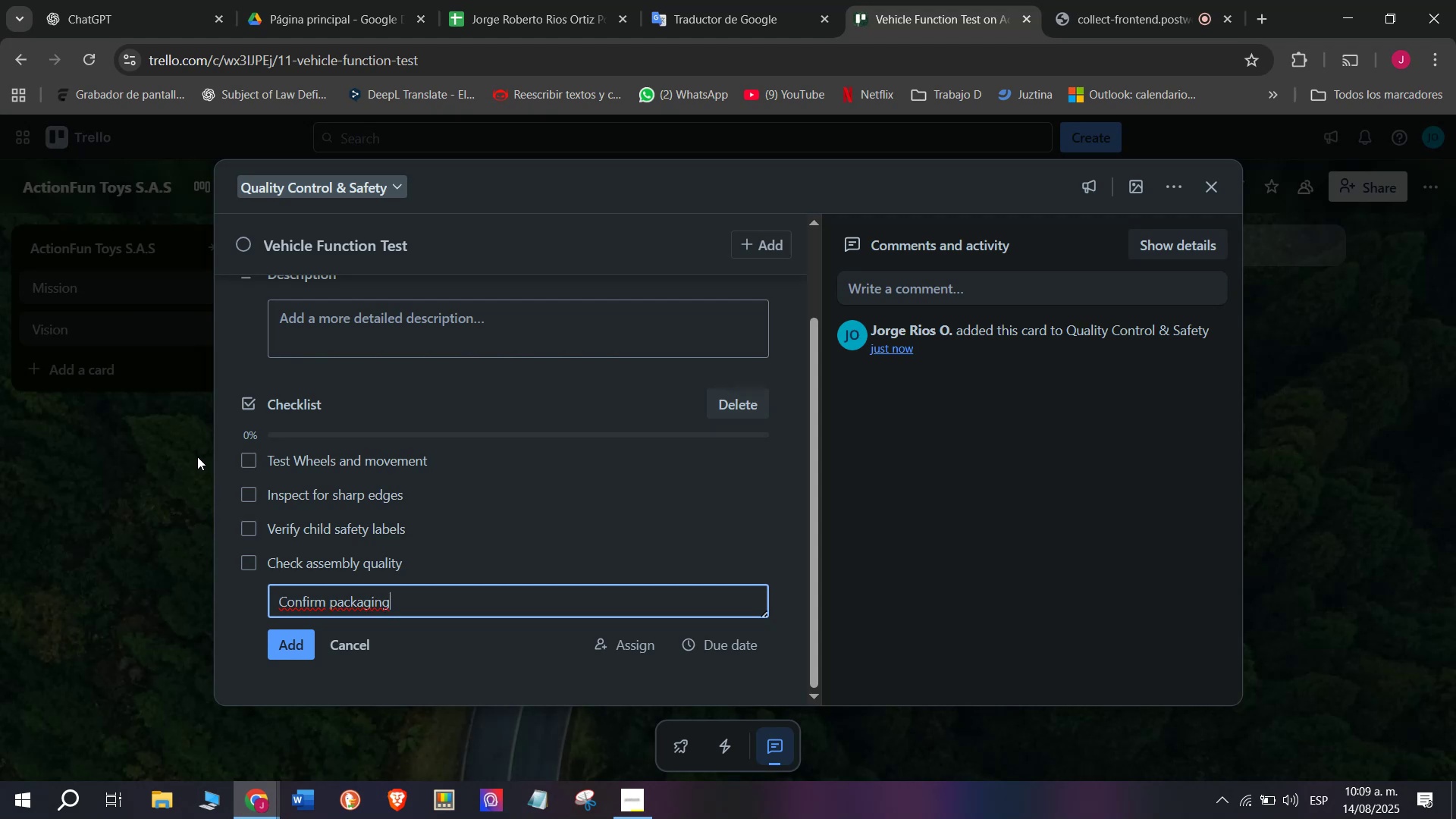 
key(Enter)
 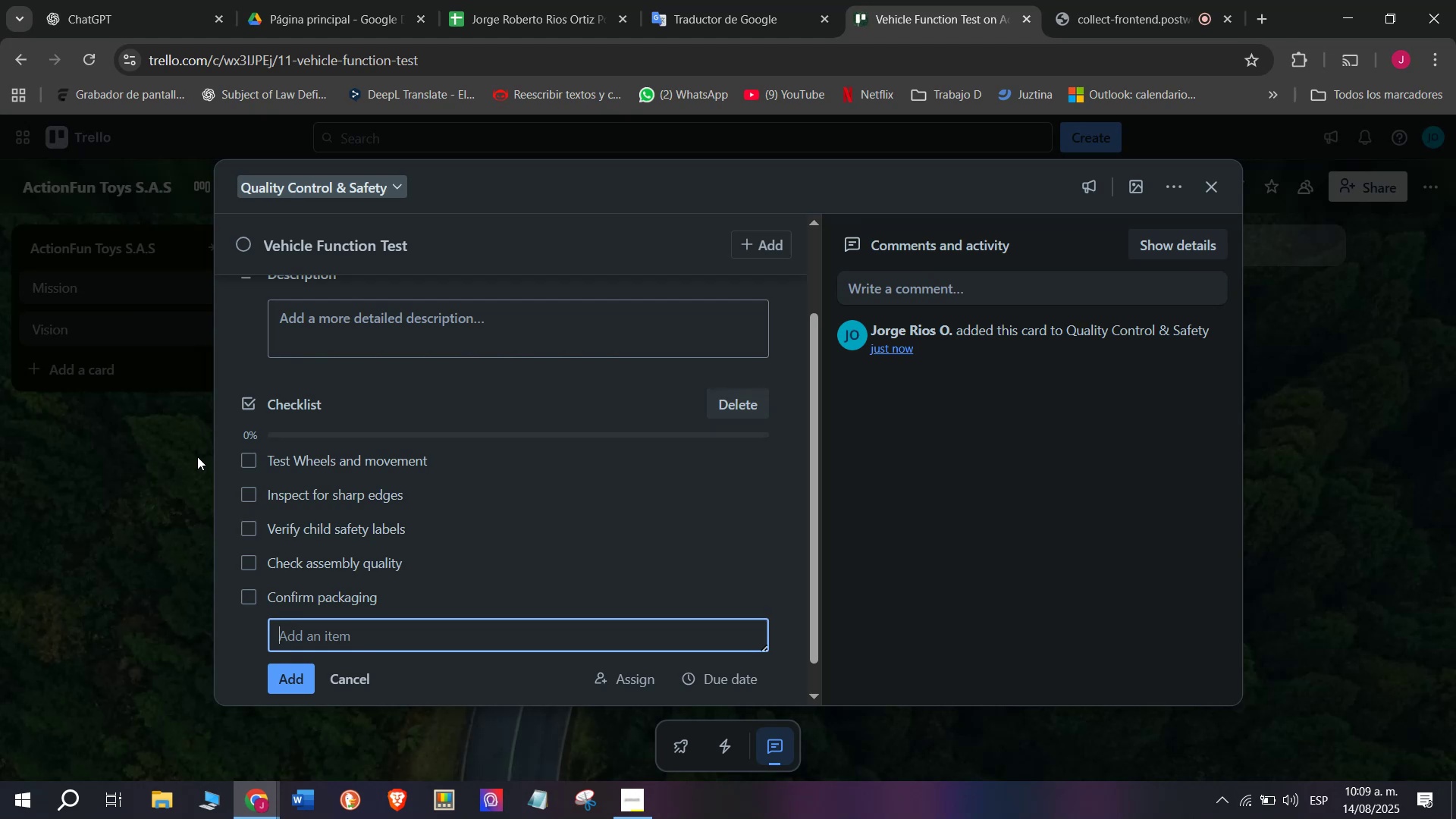 
type(quality)
 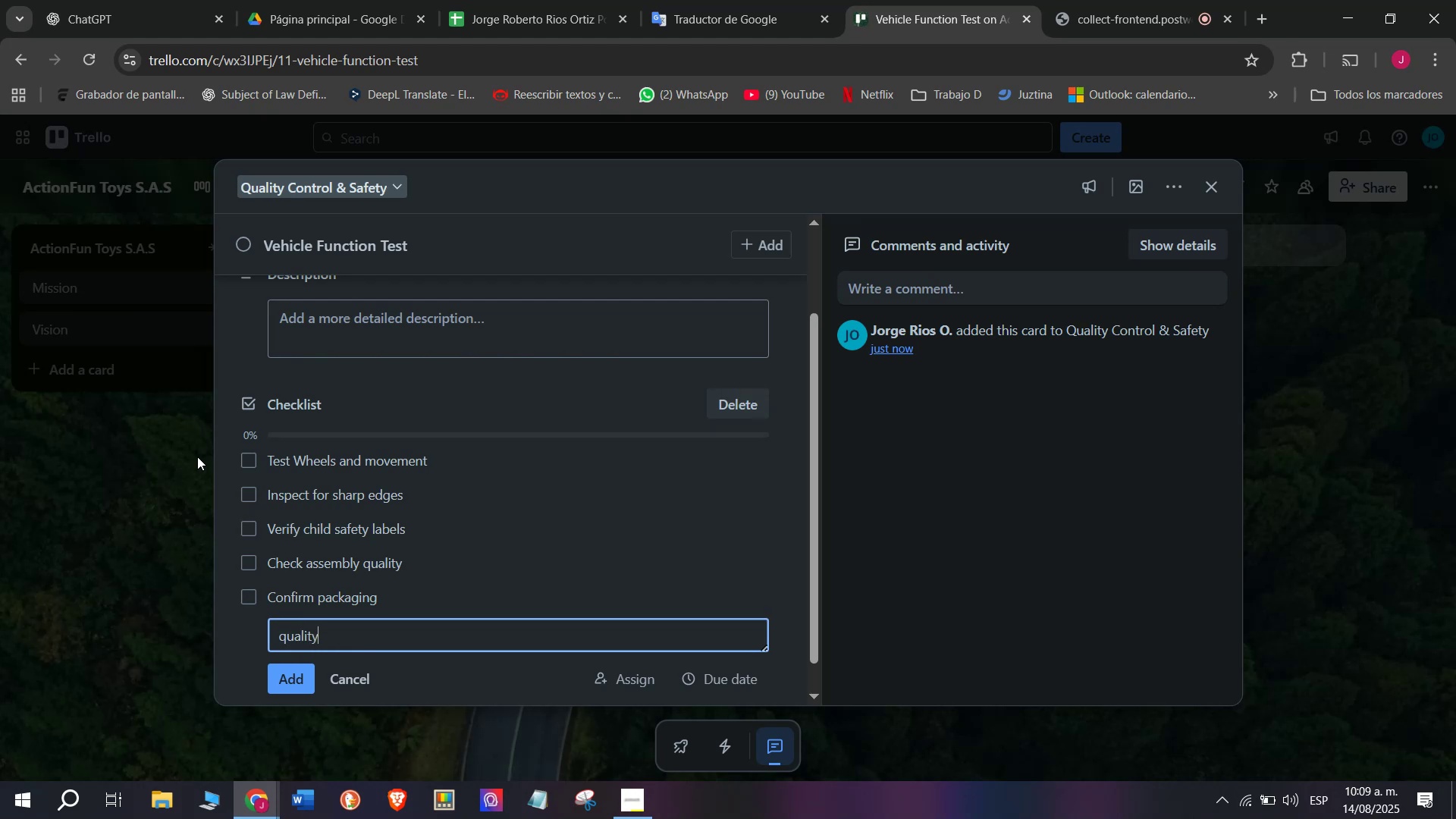 
key(Enter)
 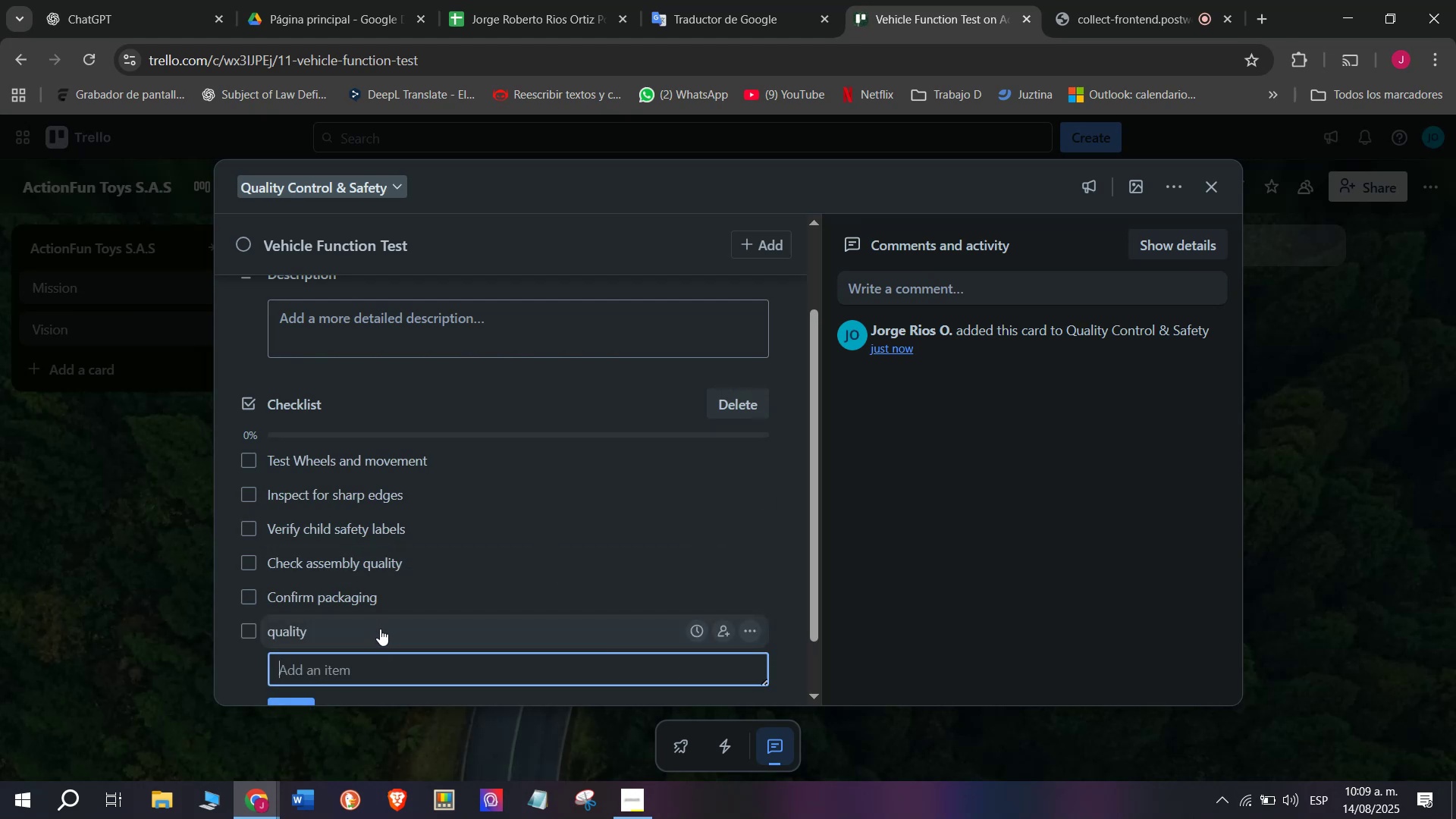 
left_click_drag(start_coordinate=[356, 635], to_coordinate=[262, 631])
 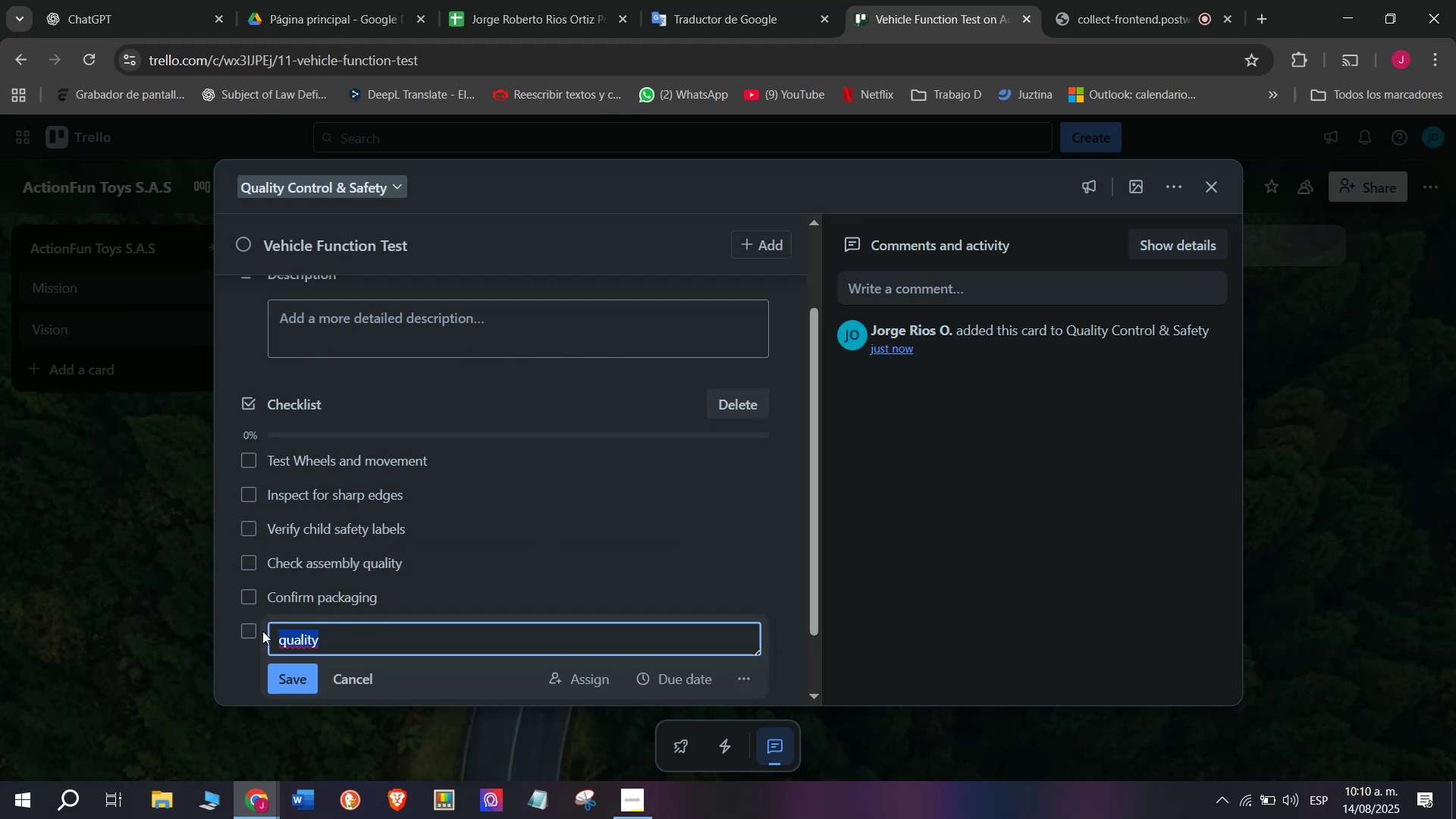 
key(Control+C)
 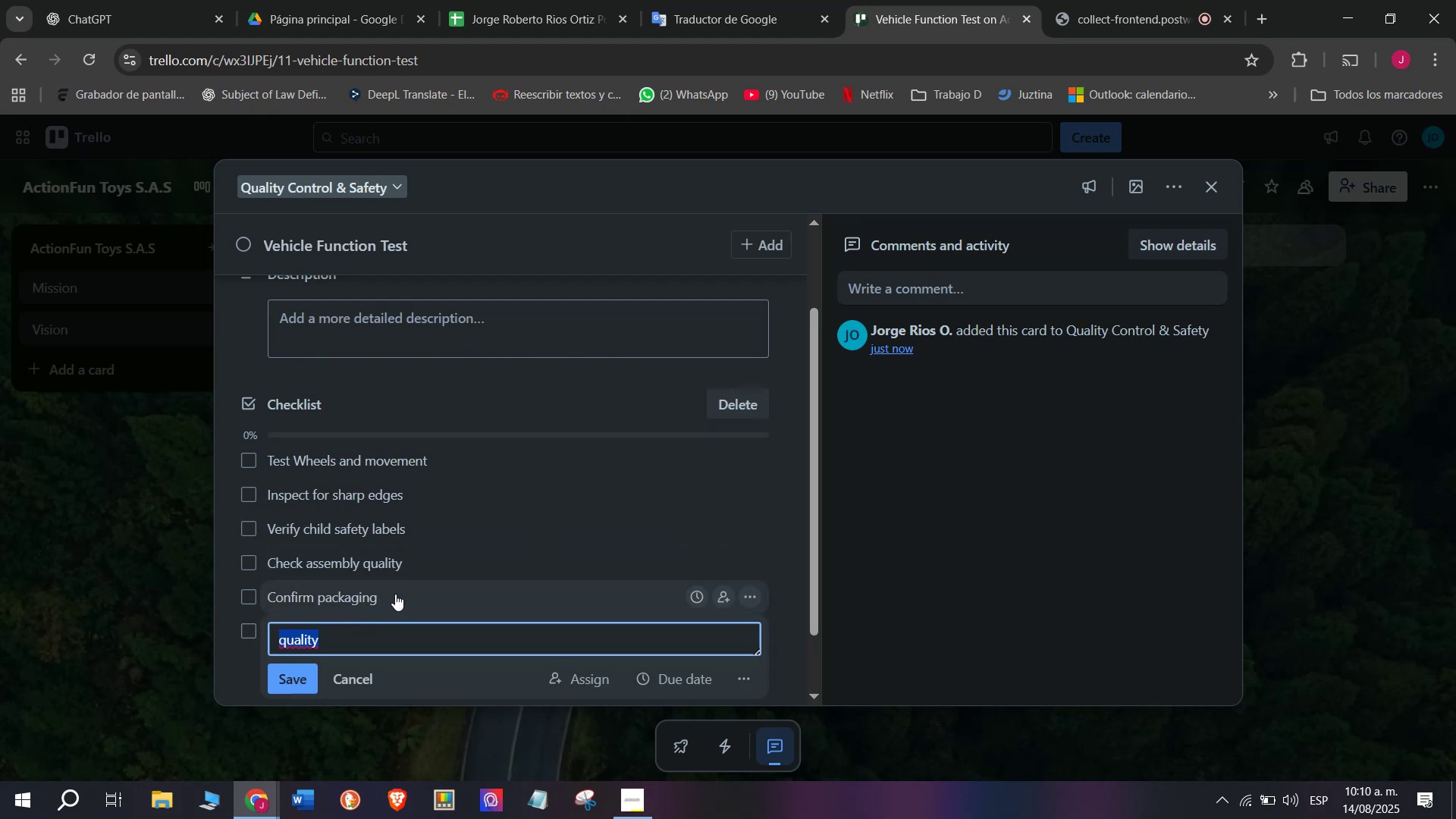 
double_click([397, 593])
 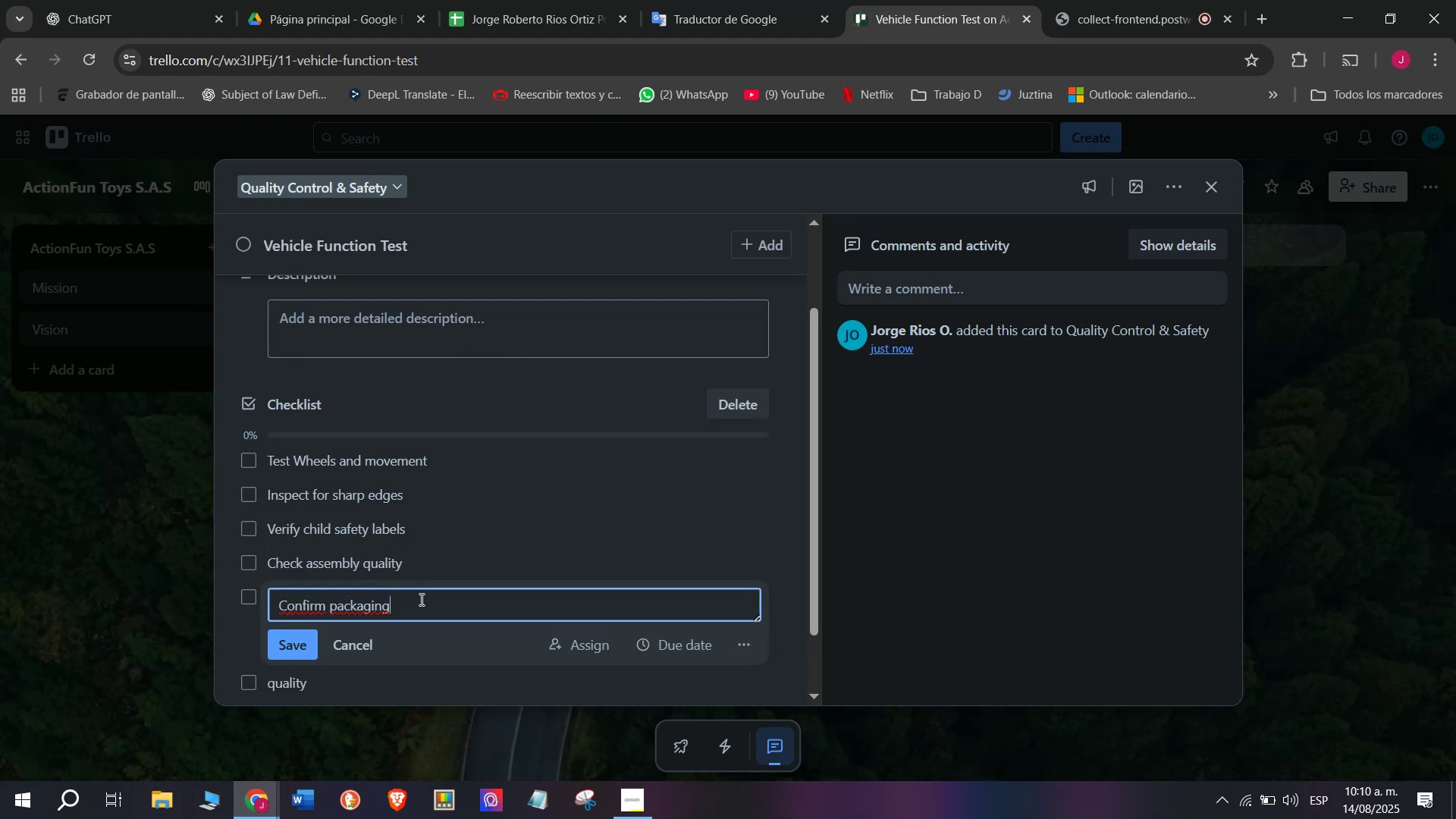 
key(Space)
 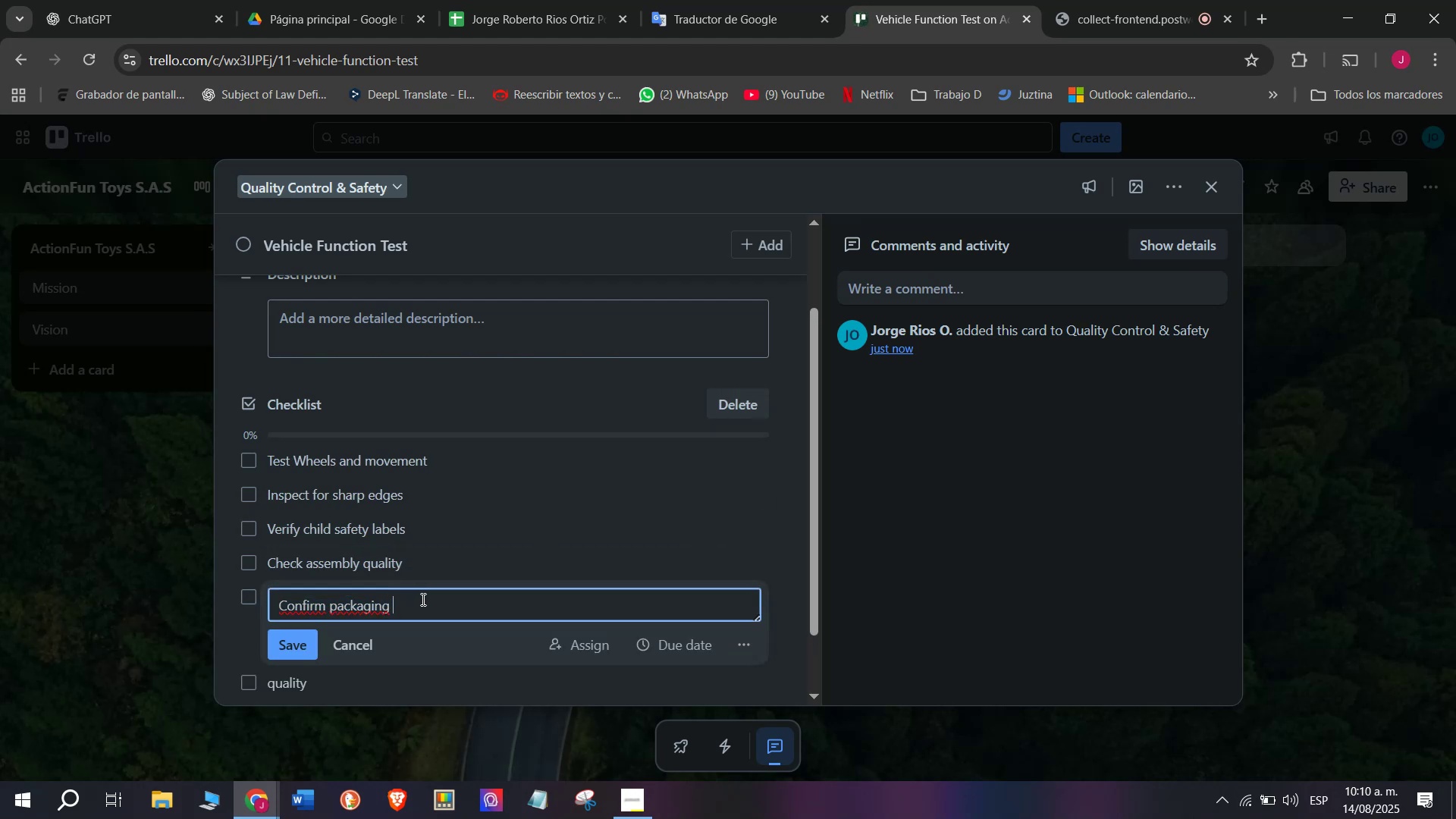 
key(Control+ControlLeft)
 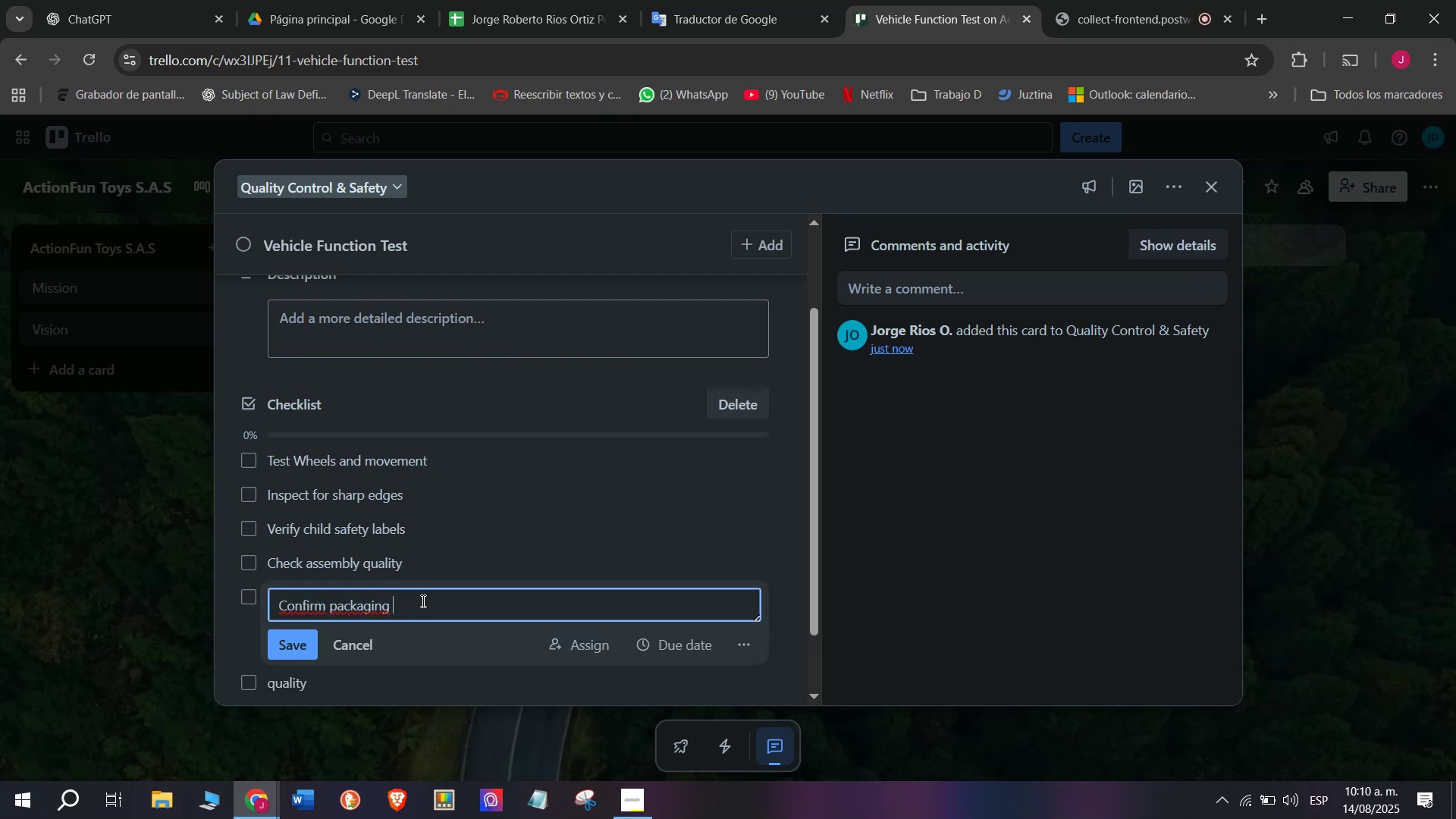 
key(Control+V)
 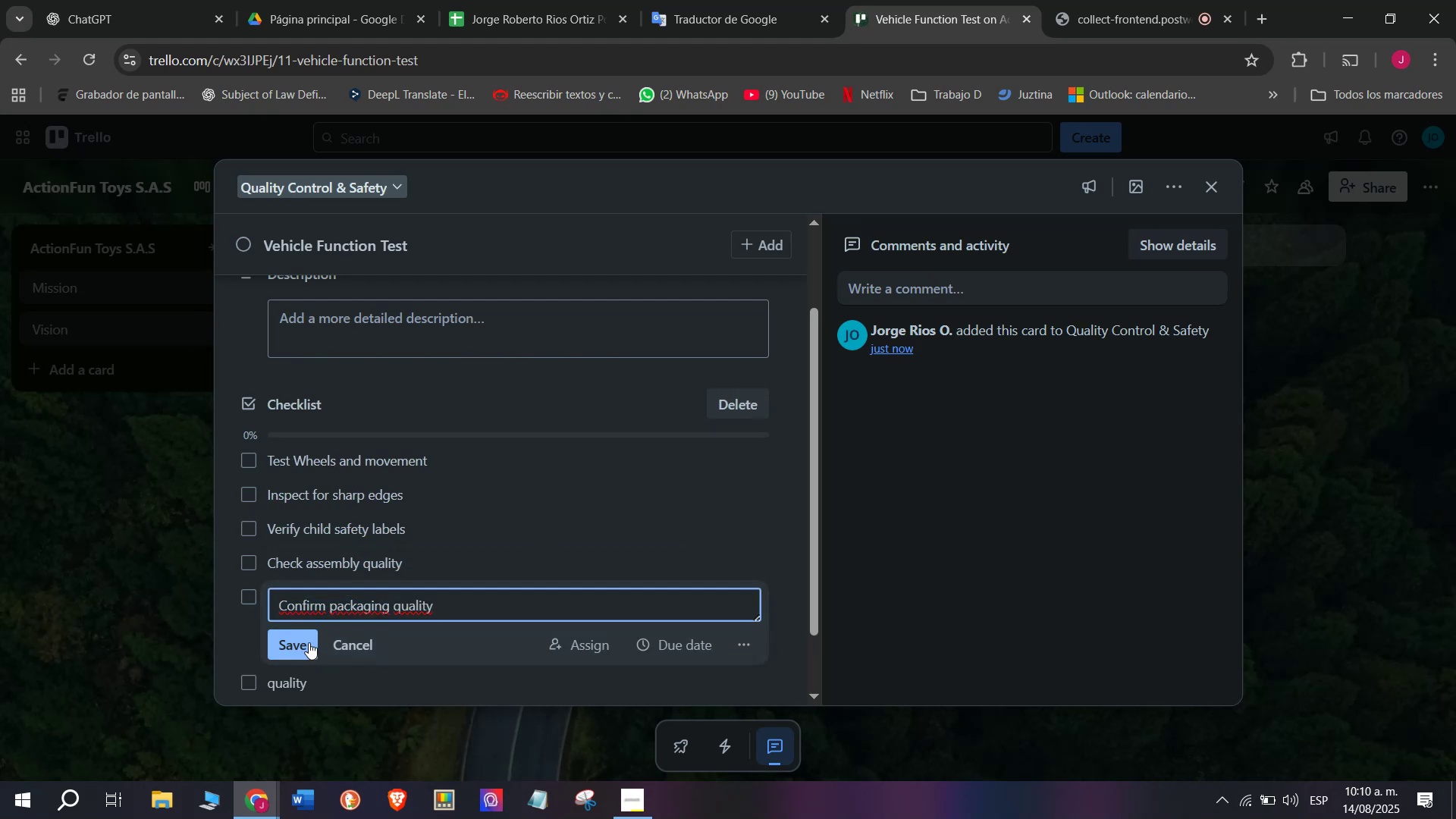 
scroll: coordinate [307, 642], scroll_direction: down, amount: 1.0
 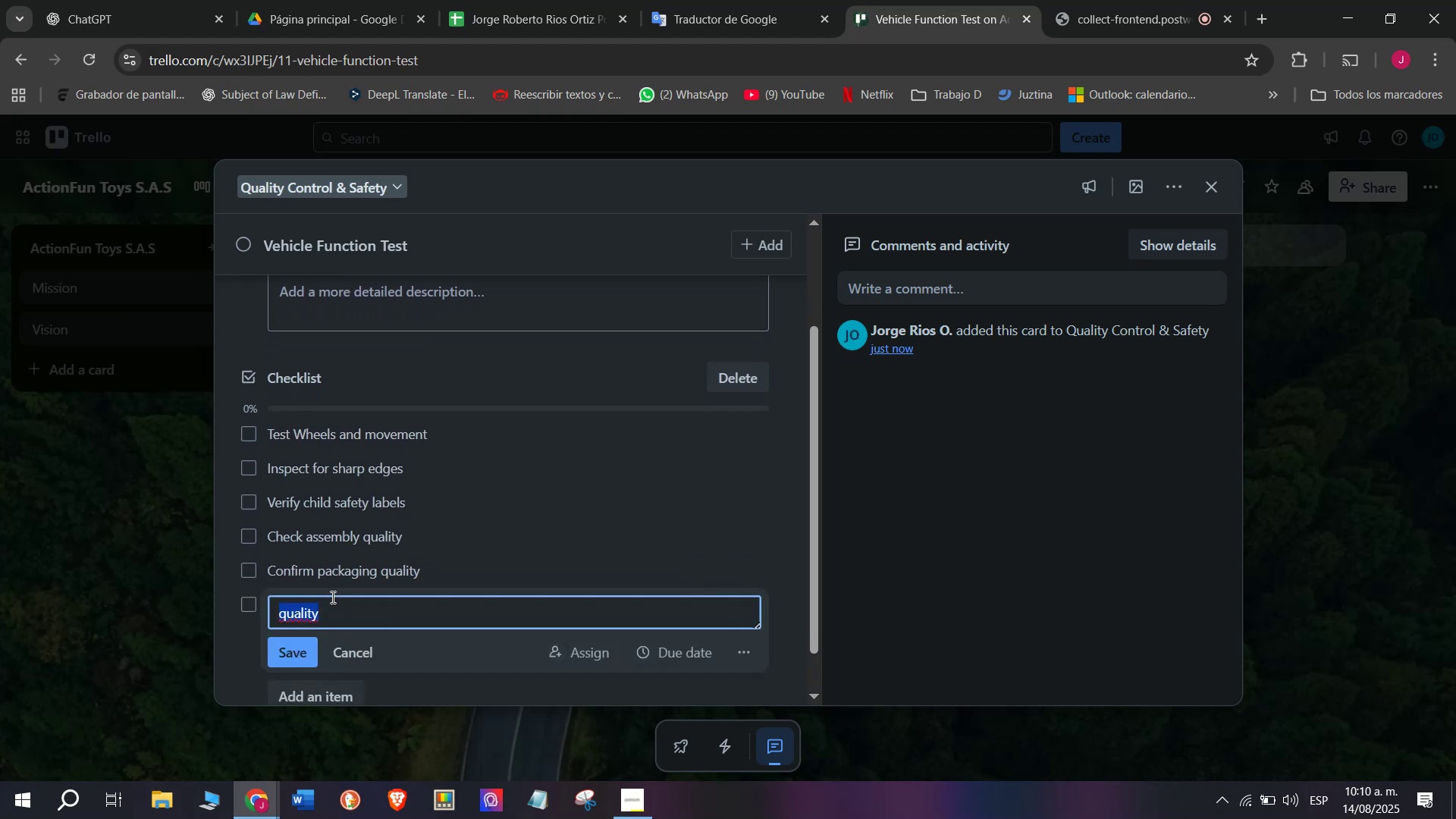 
type(Ao)
key(Backspace)
type(ppre)
key(Backspace)
type(ovew)
key(Backspace)
type( shipment)
 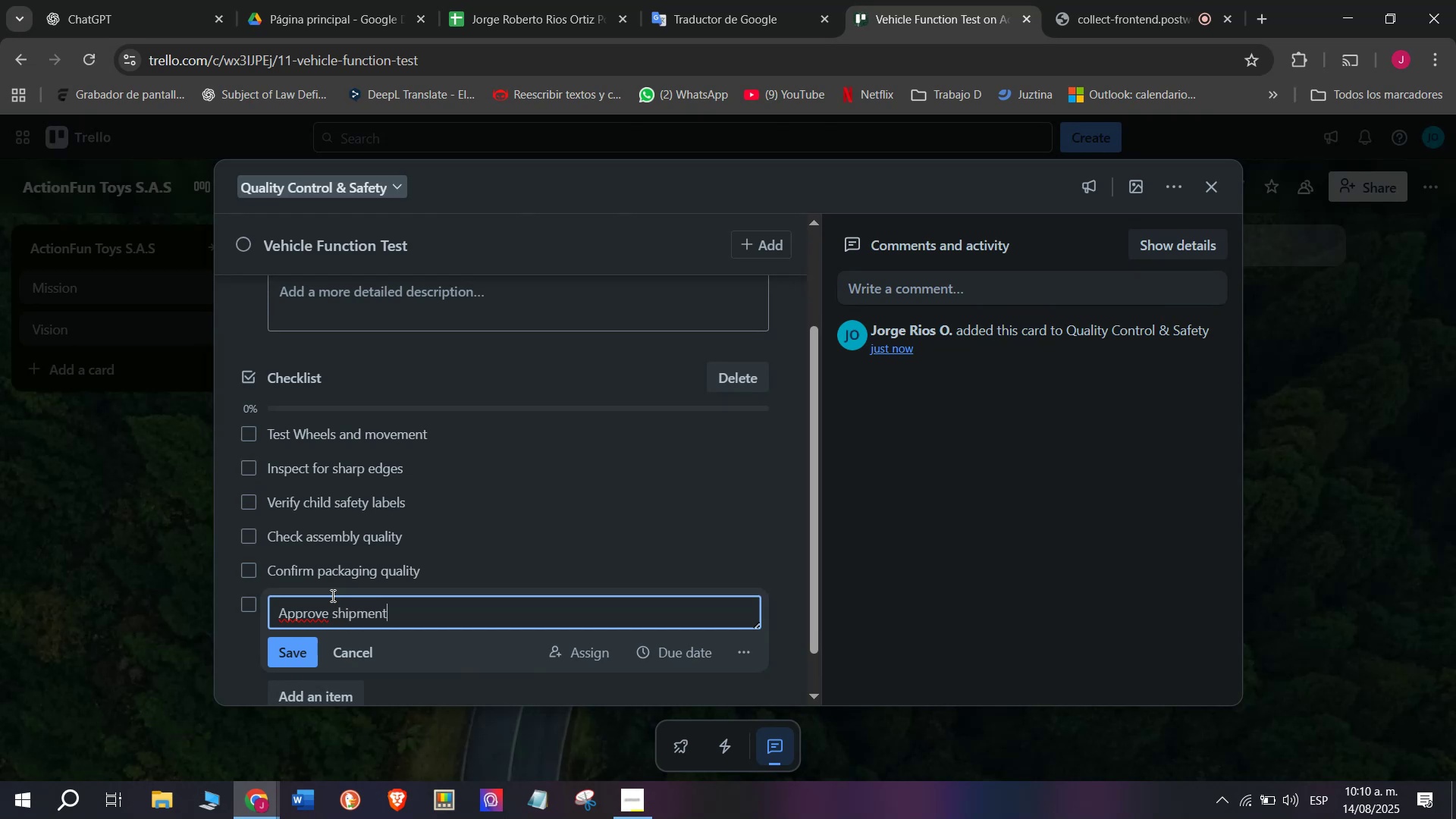 
key(Enter)
 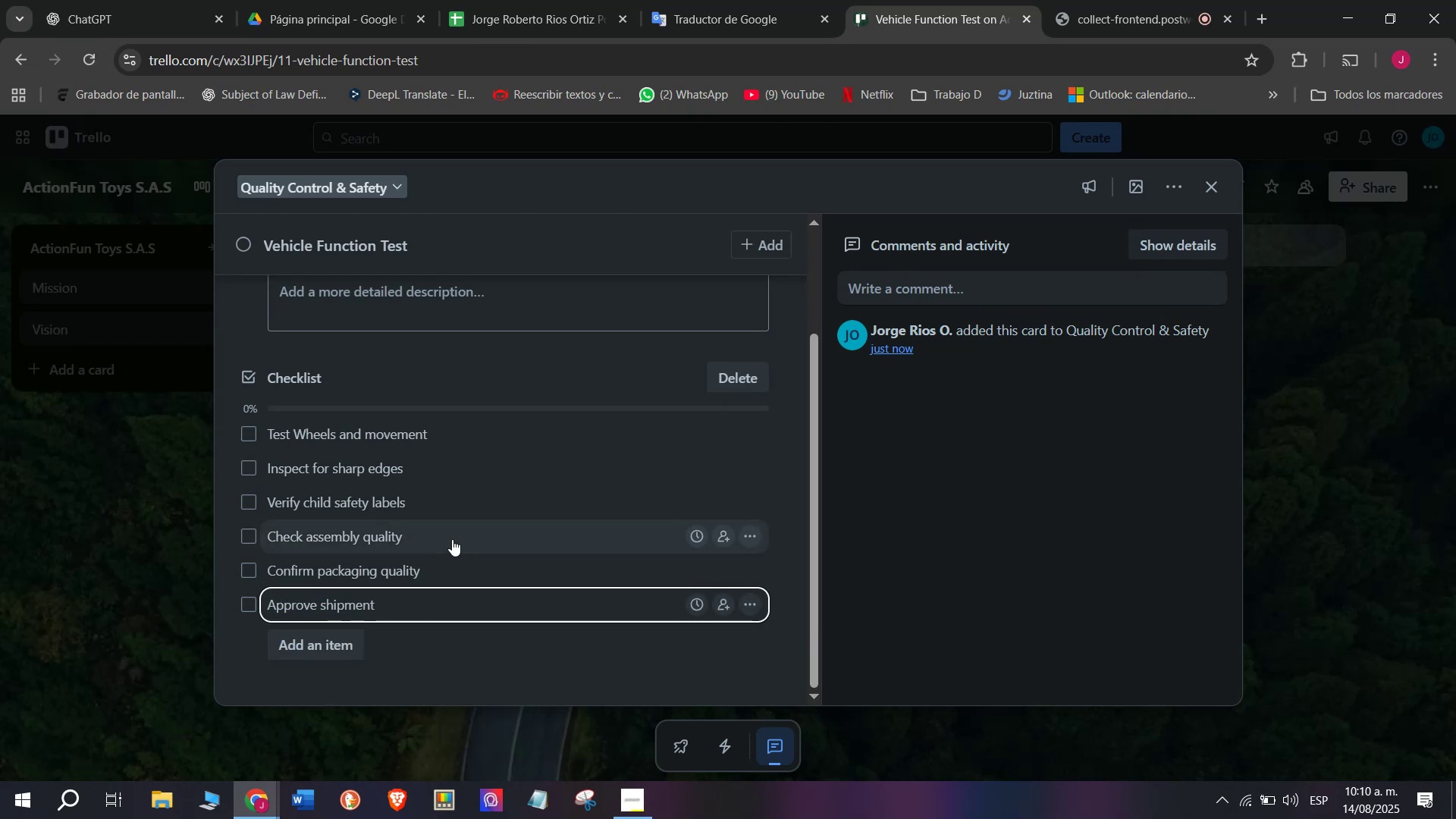 
scroll: coordinate [428, 486], scroll_direction: up, amount: 5.0
 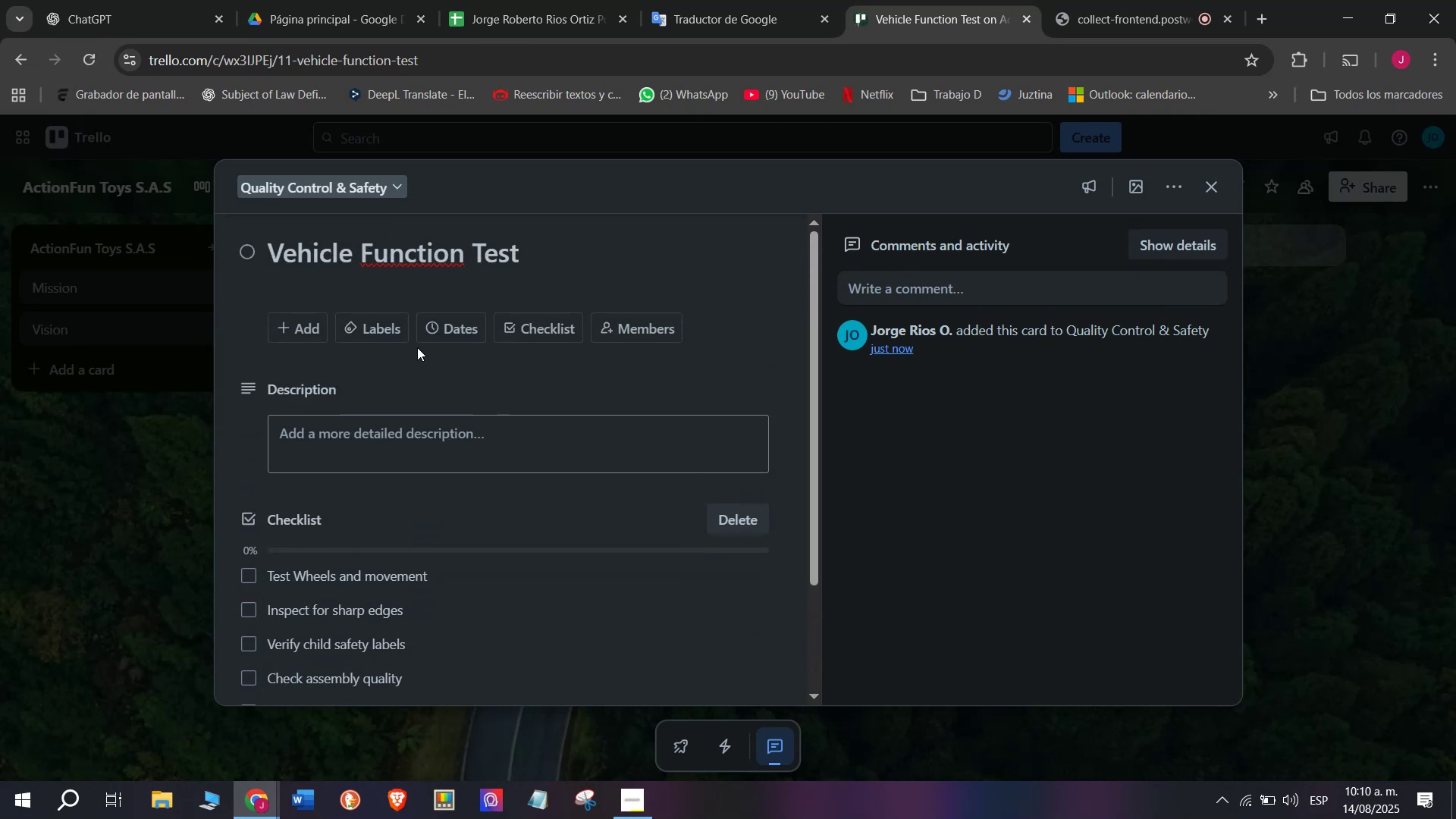 
left_click([372, 330])
 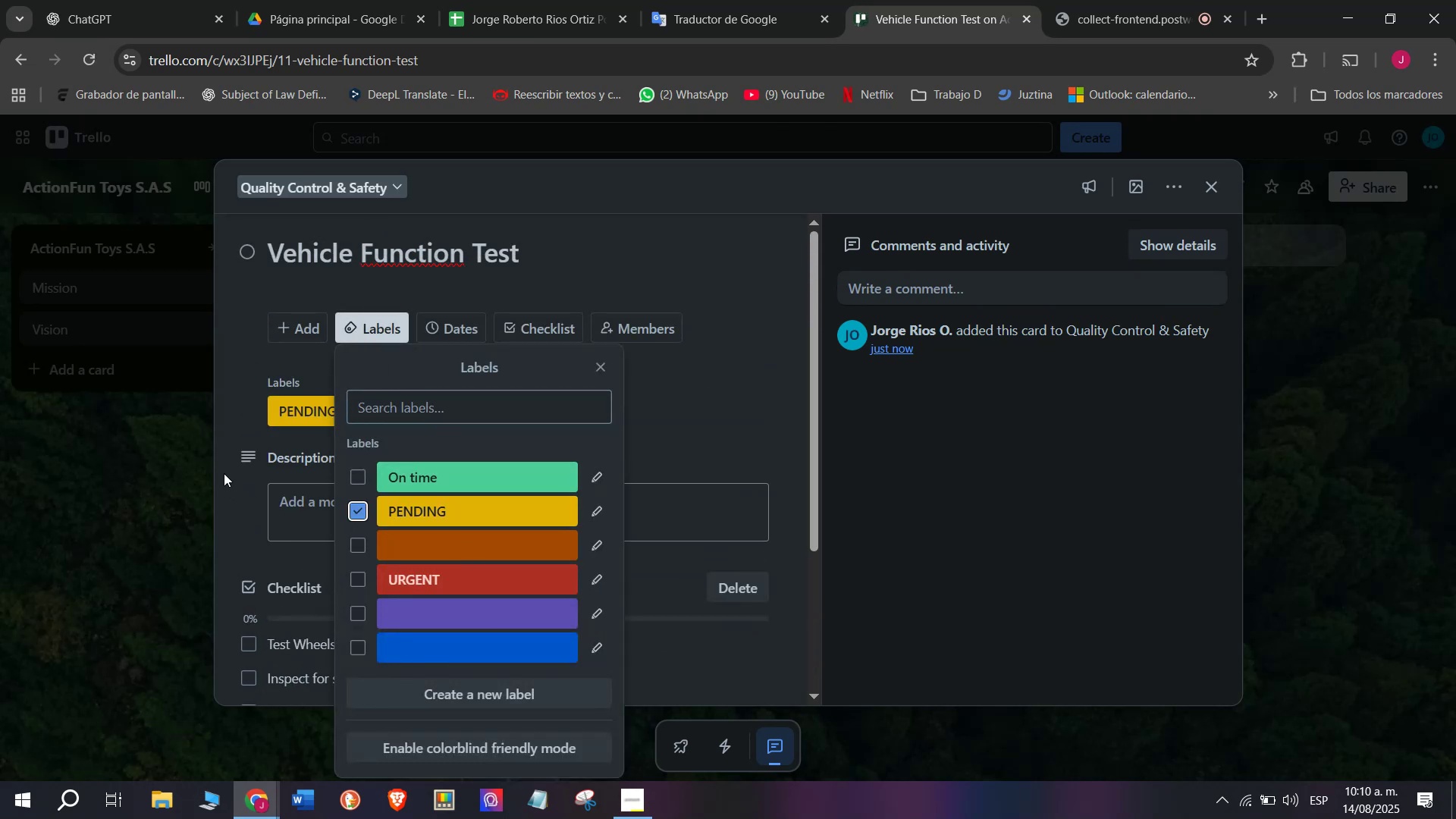 
triple_click([151, 555])
 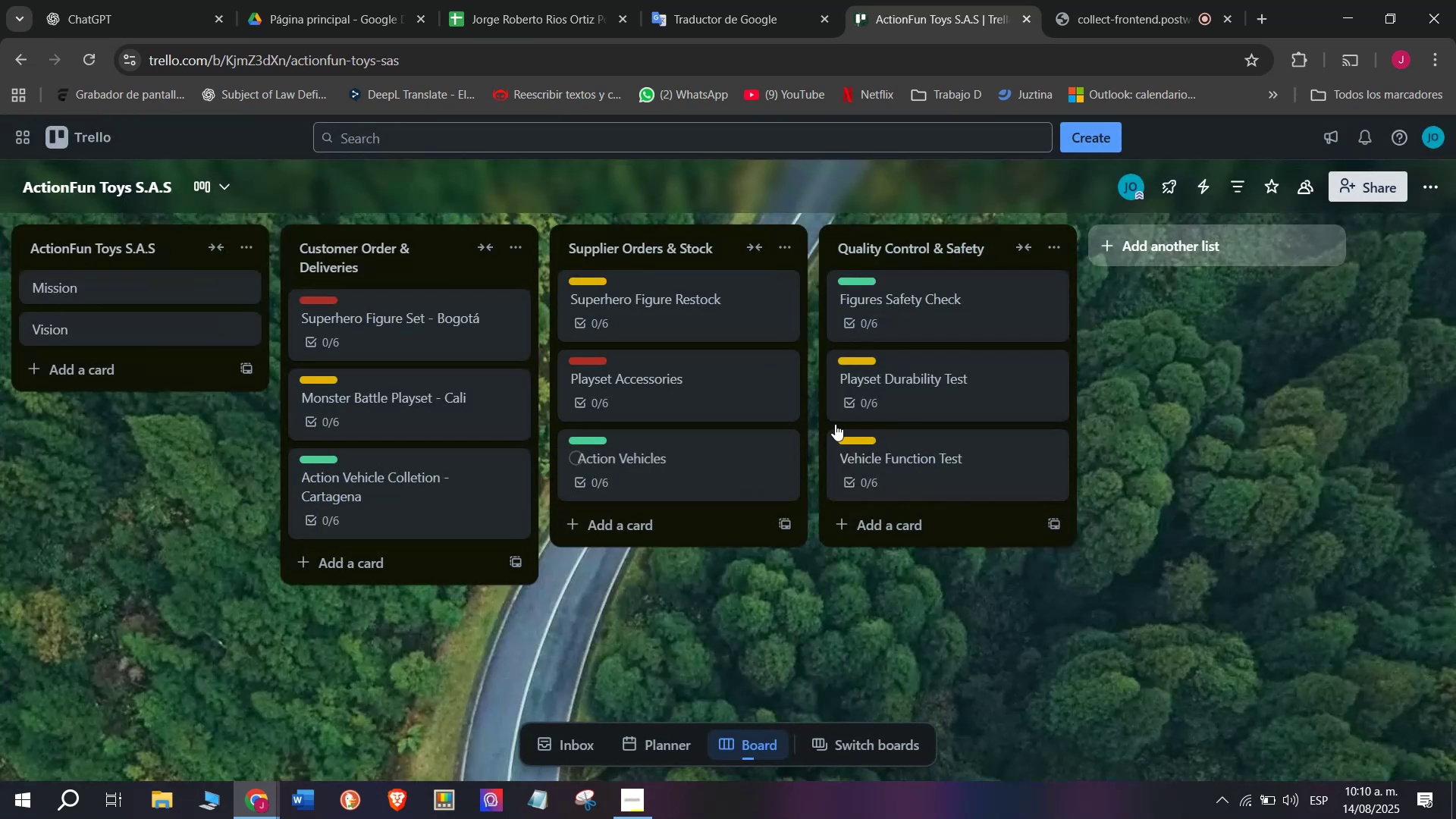 
left_click([906, 448])
 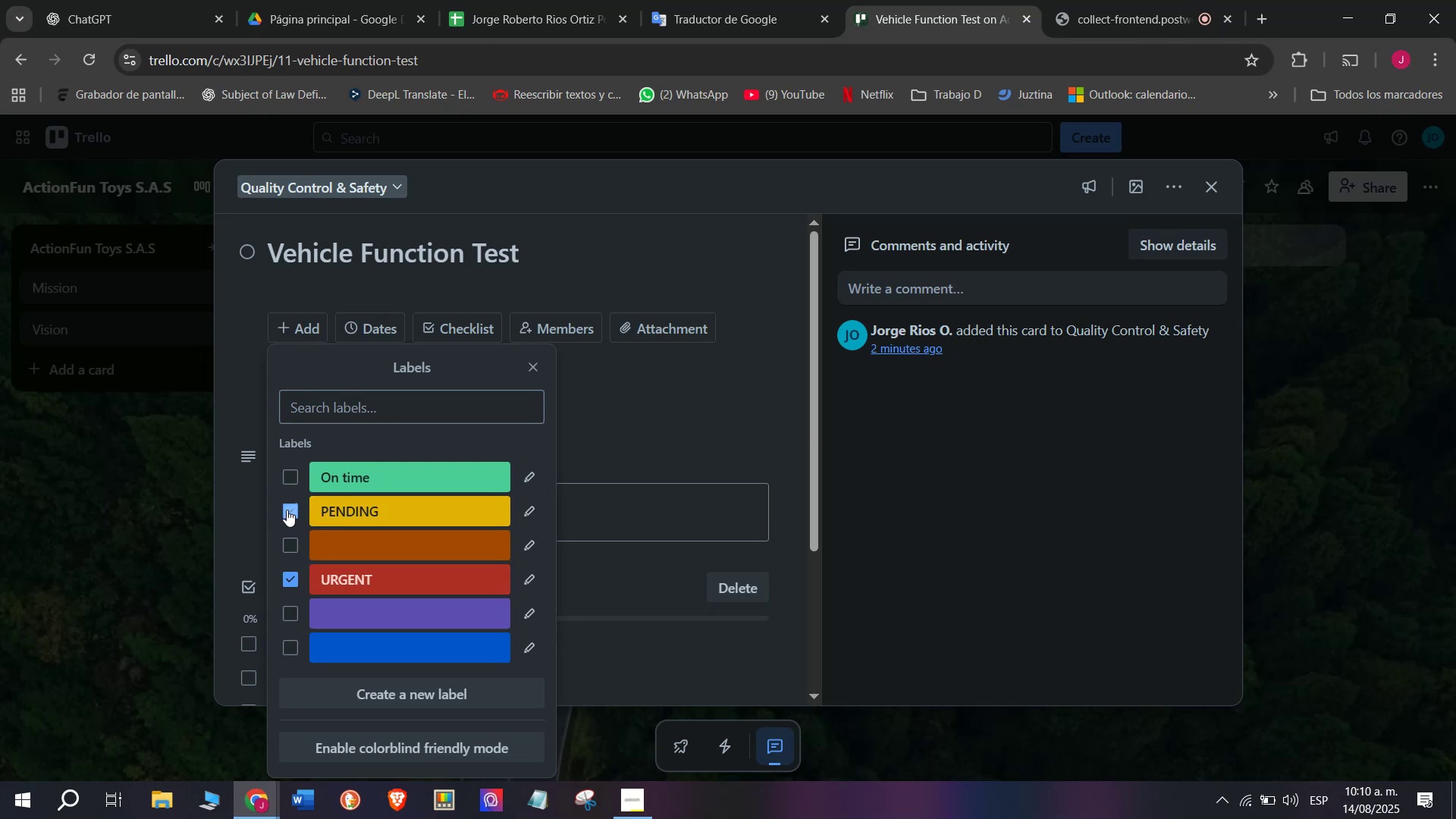 
triple_click([113, 518])
 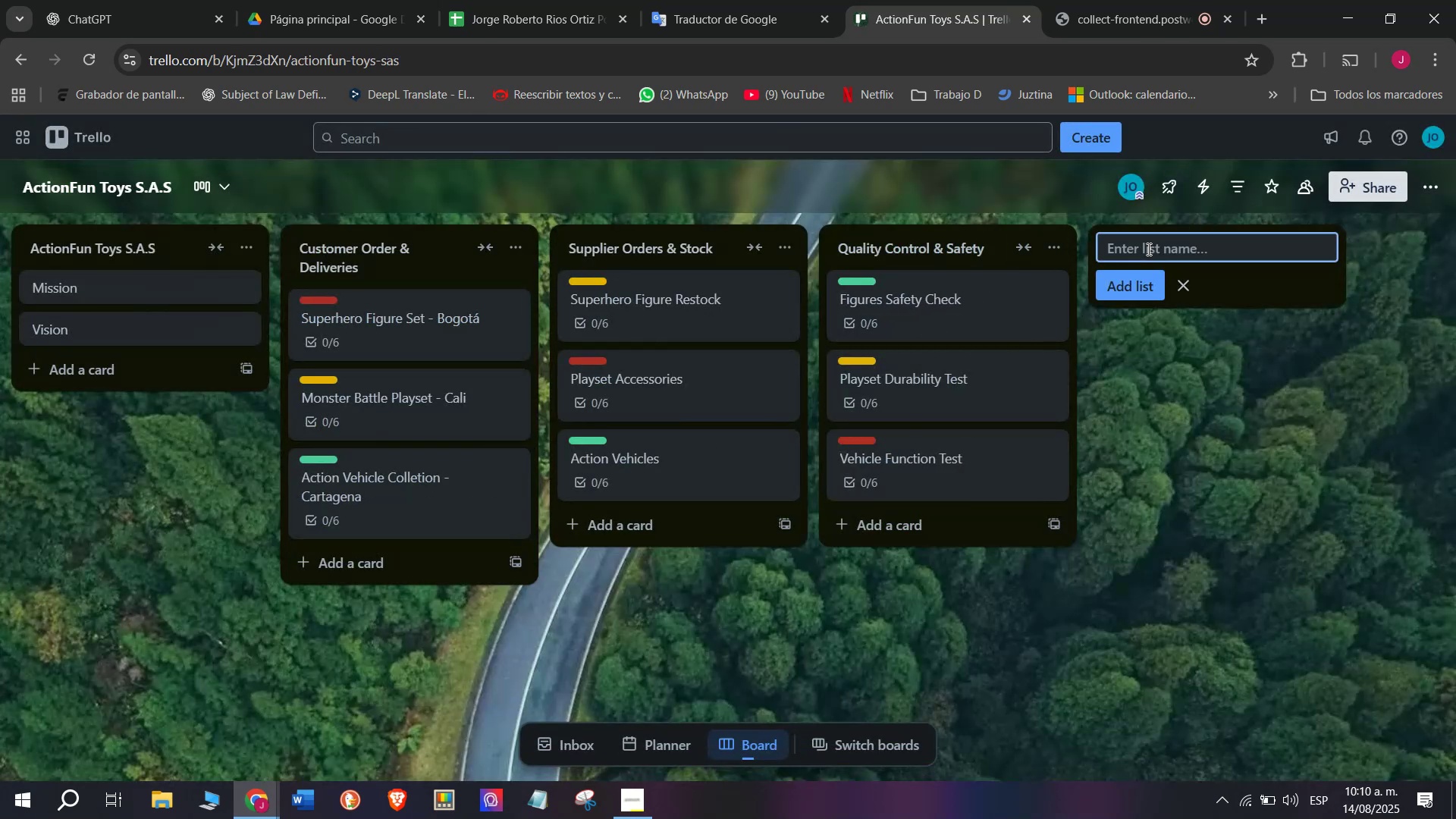 
type(Invpo)
key(Backspace)
key(Backspace)
 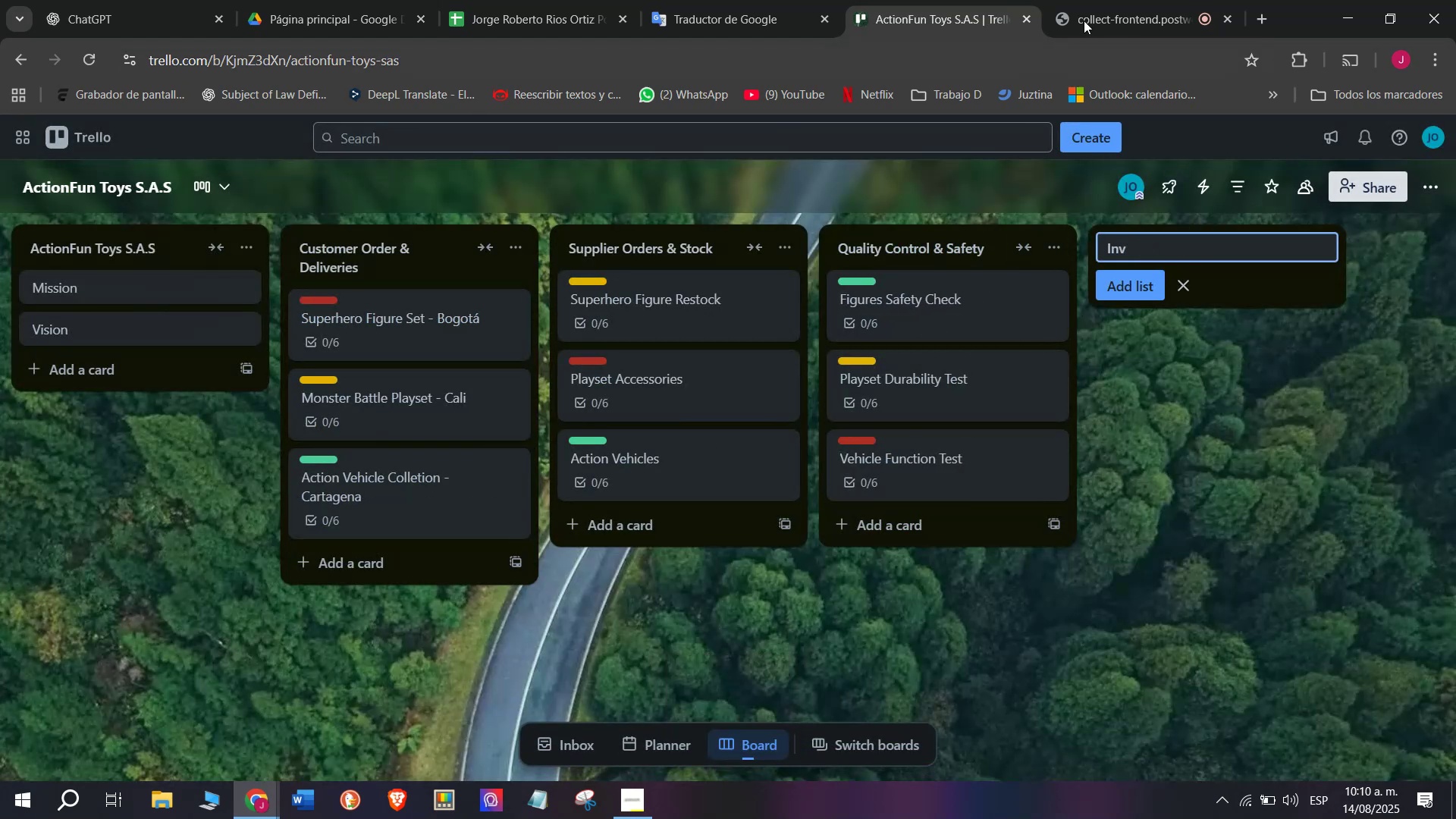 
left_click([1159, 0])
 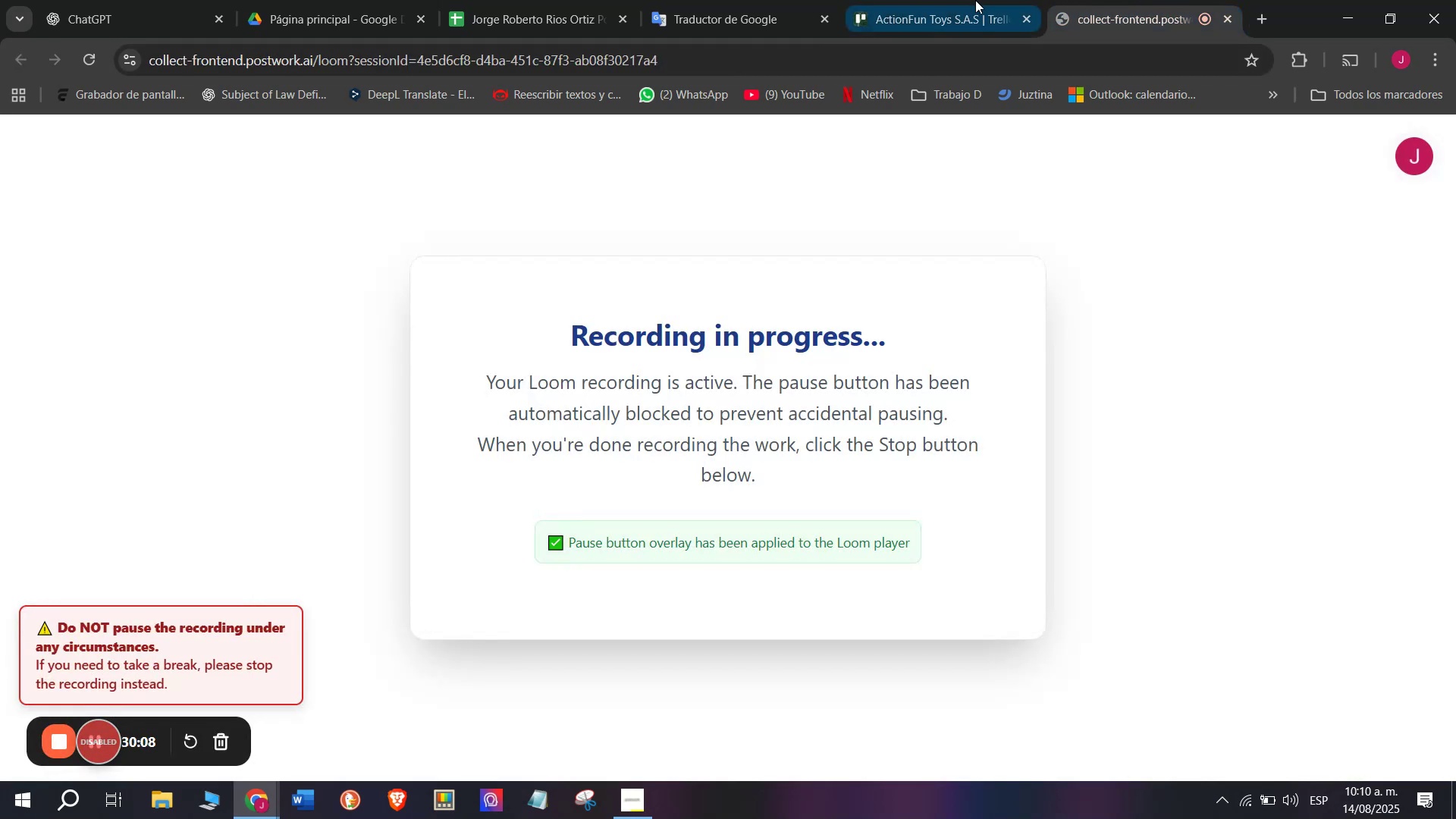 
left_click([956, 0])
 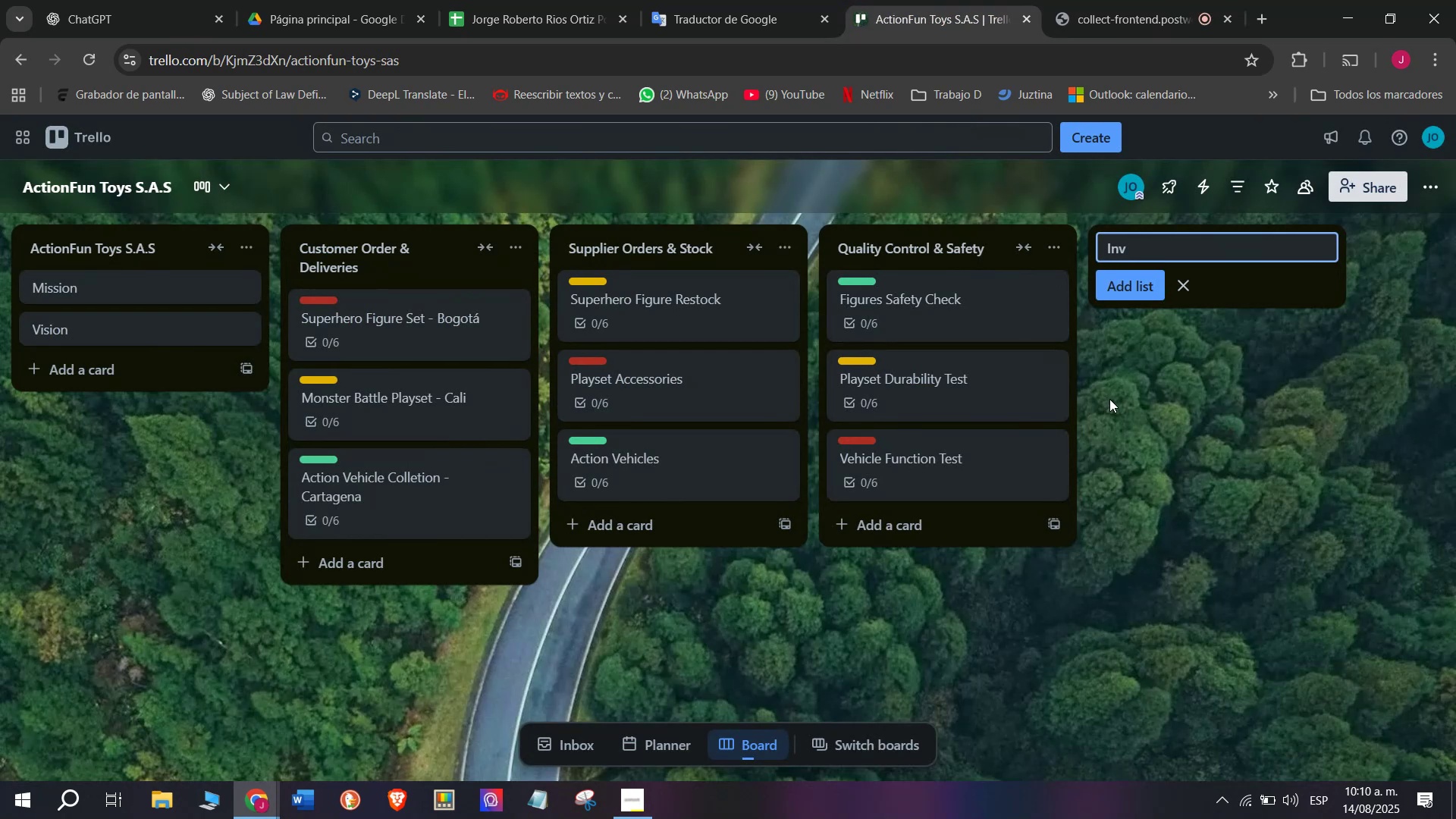 
type(oice )
key(Backspace)
type(s ^ Payments)
 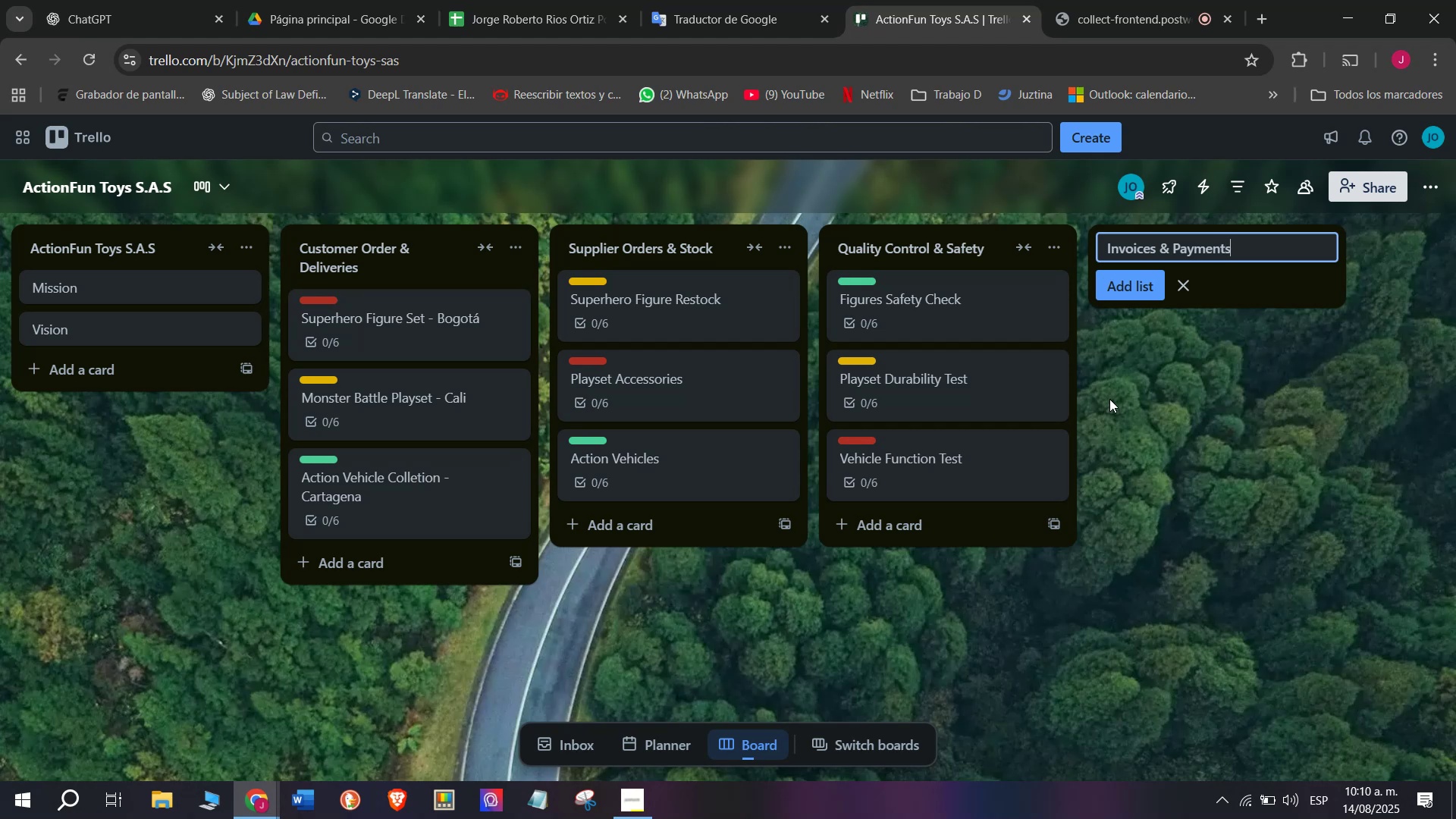 
key(Enter)
 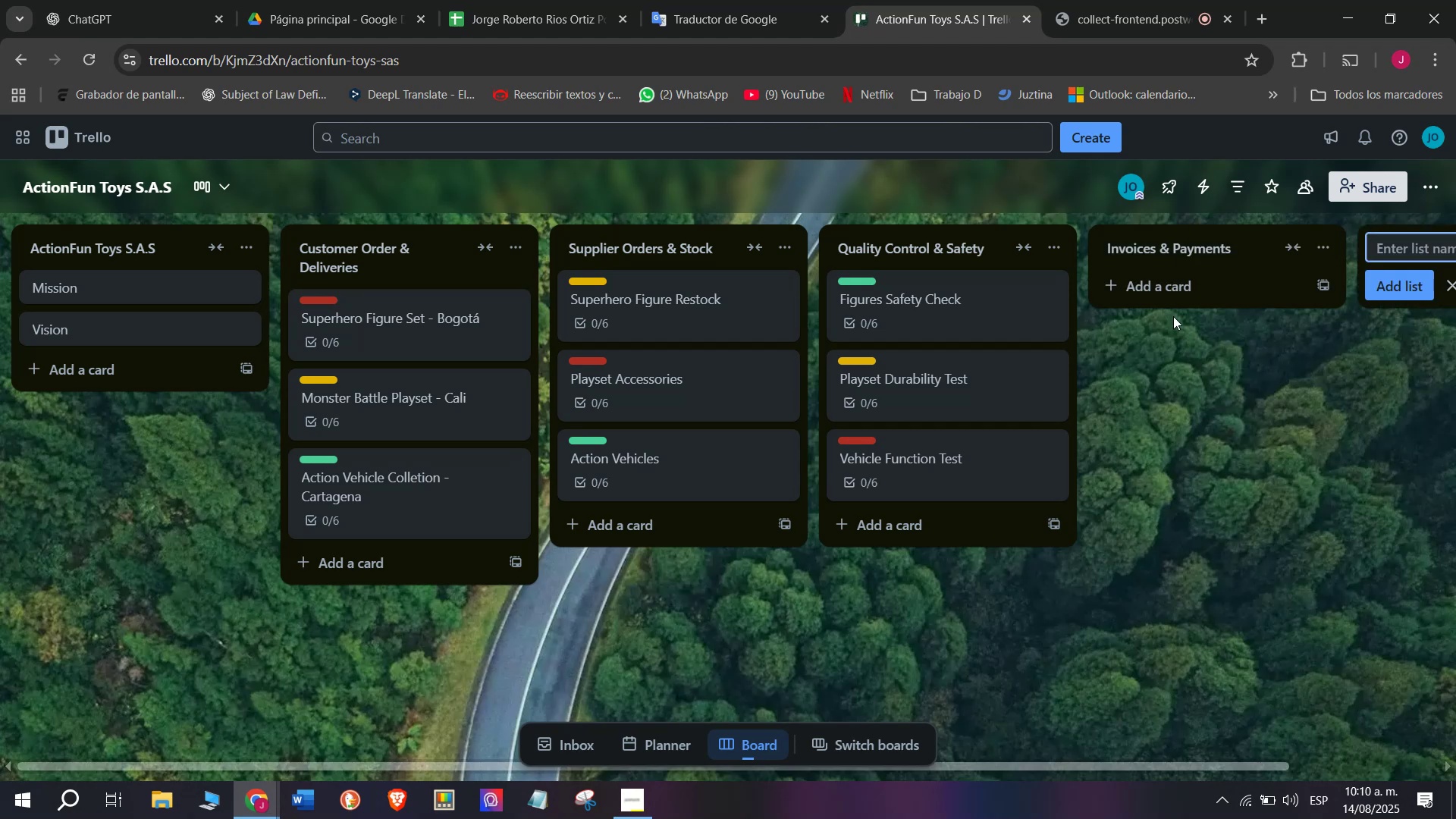 
left_click([1175, 289])
 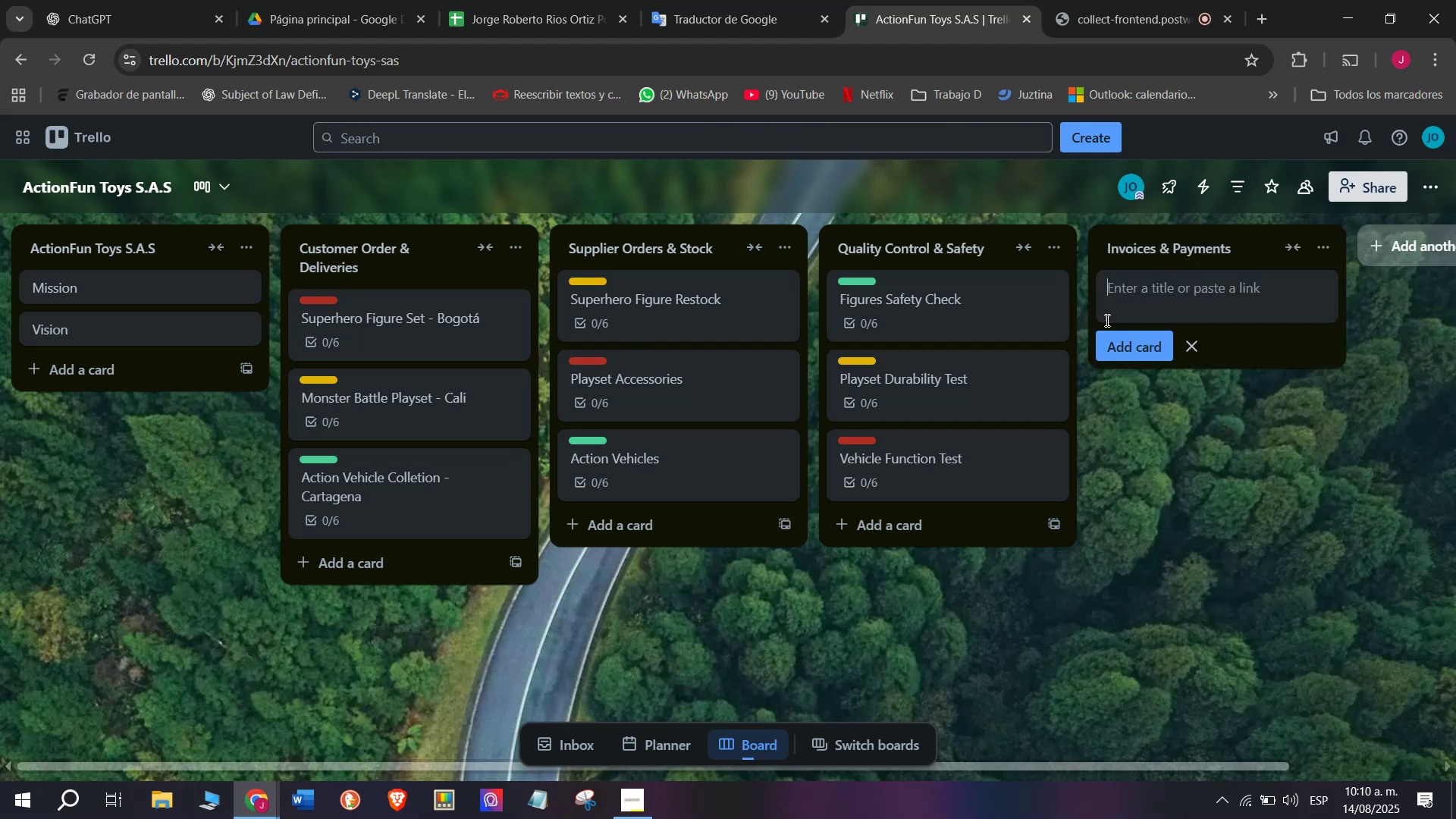 
scroll: coordinate [807, 388], scroll_direction: down, amount: 3.0
 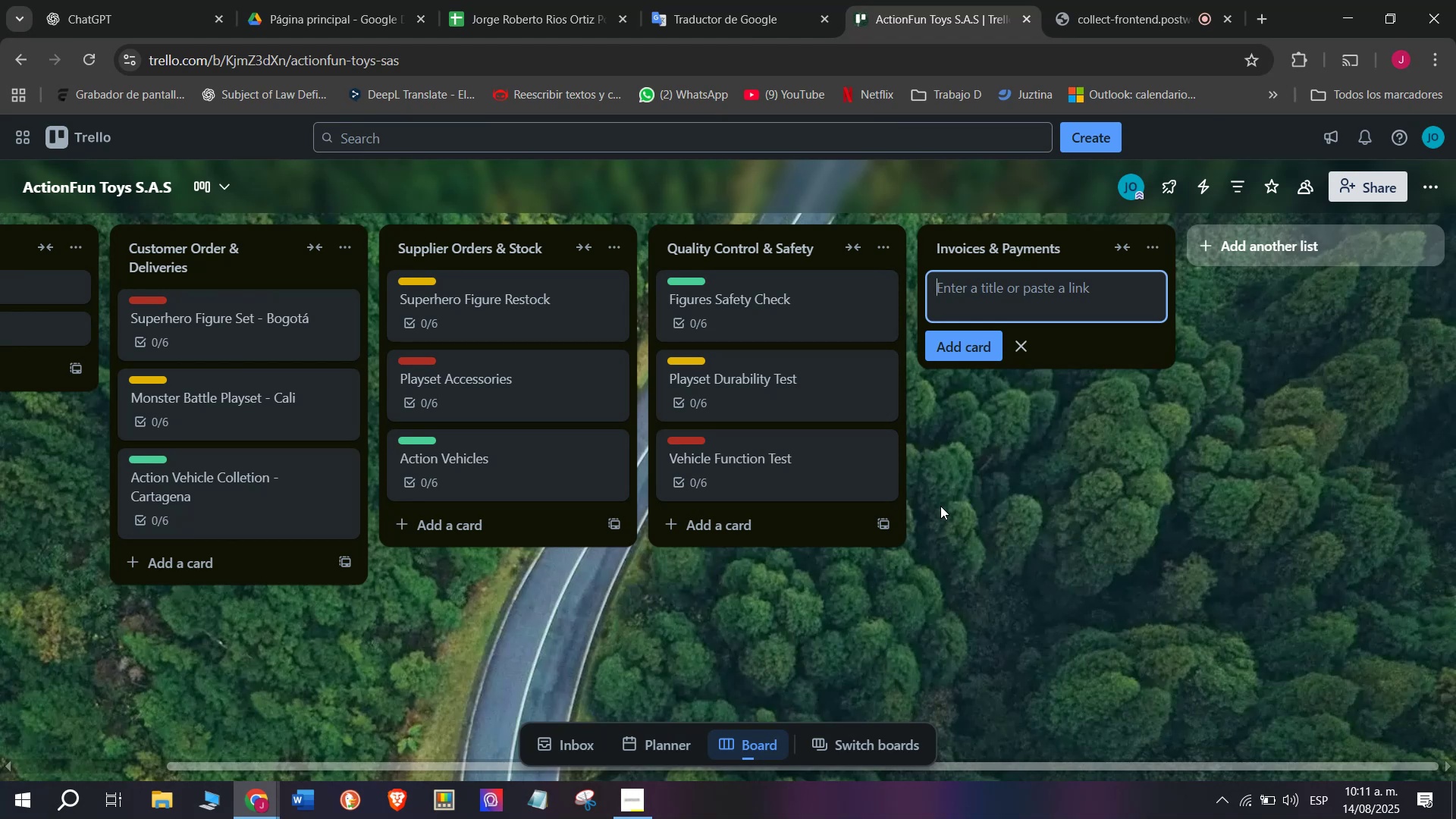 
wait(23.4)
 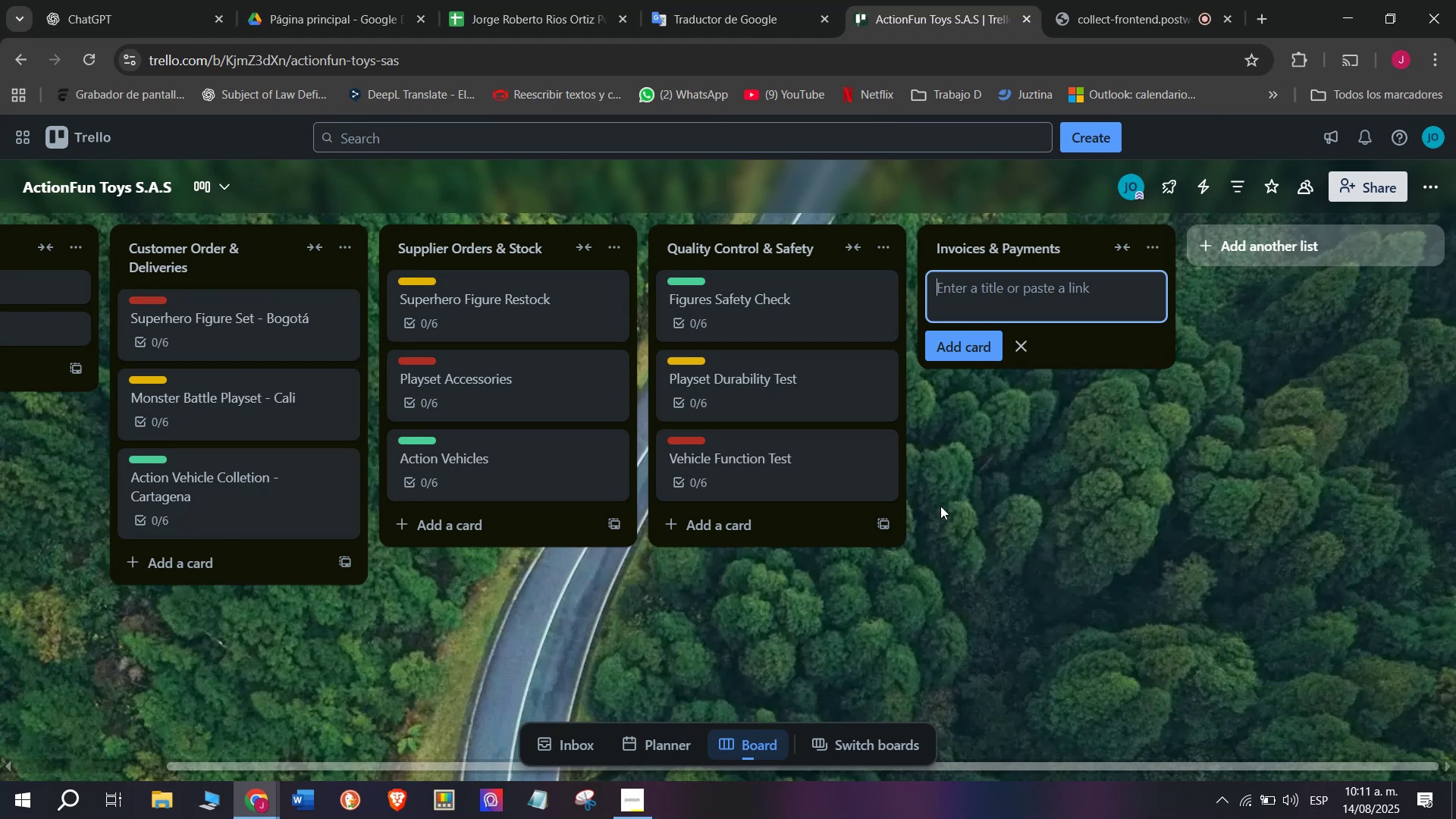 
type(Invoice #2045 - Toy Store Bgots)
key(Backspace)
type(a)
key(Backspace)
key(Backspace)
key(Backspace)
key(Backspace)
key(Backspace)
type(Bogota)
key(Backspace)
type(;a)
 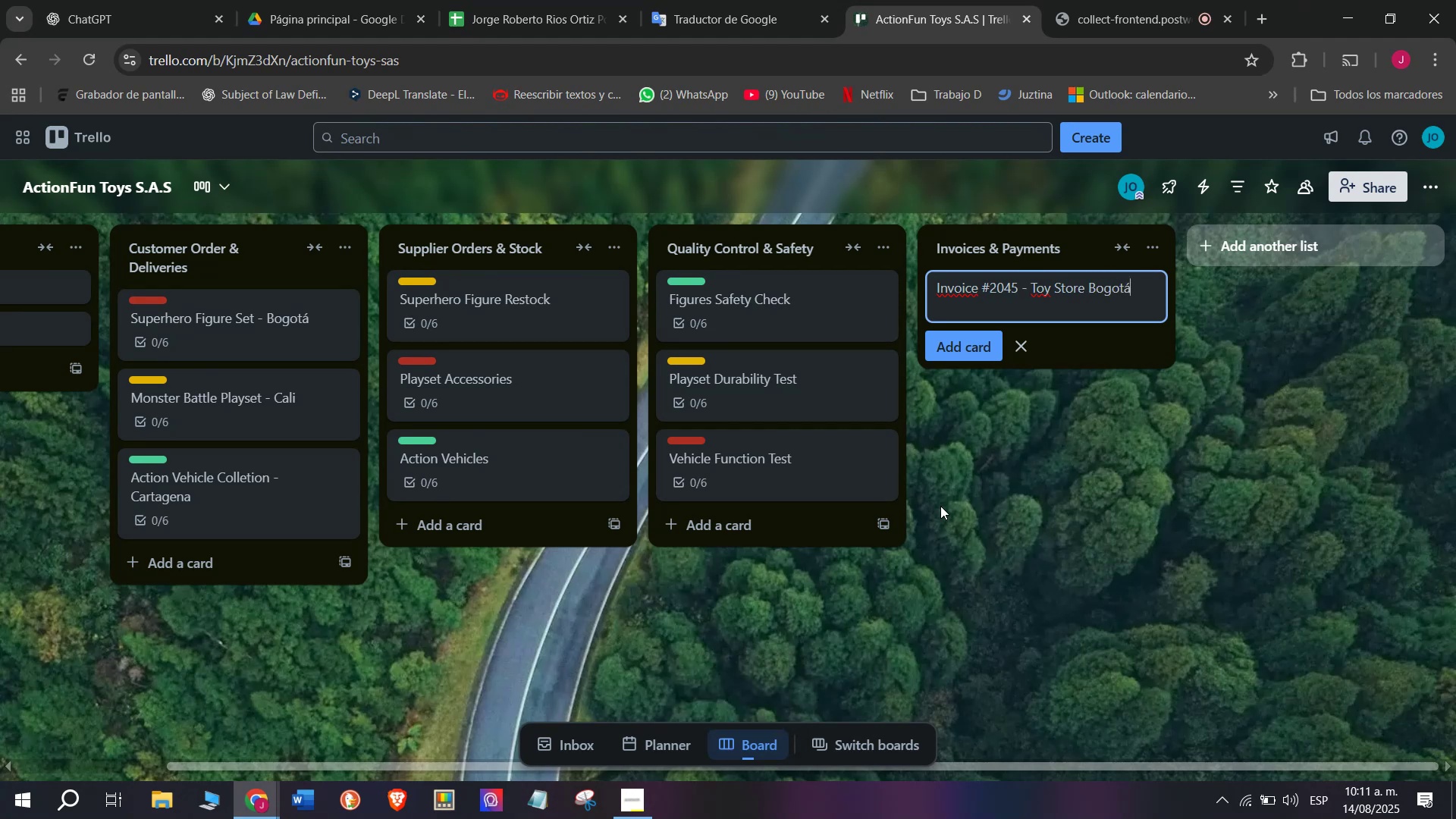 
key(Enter)
 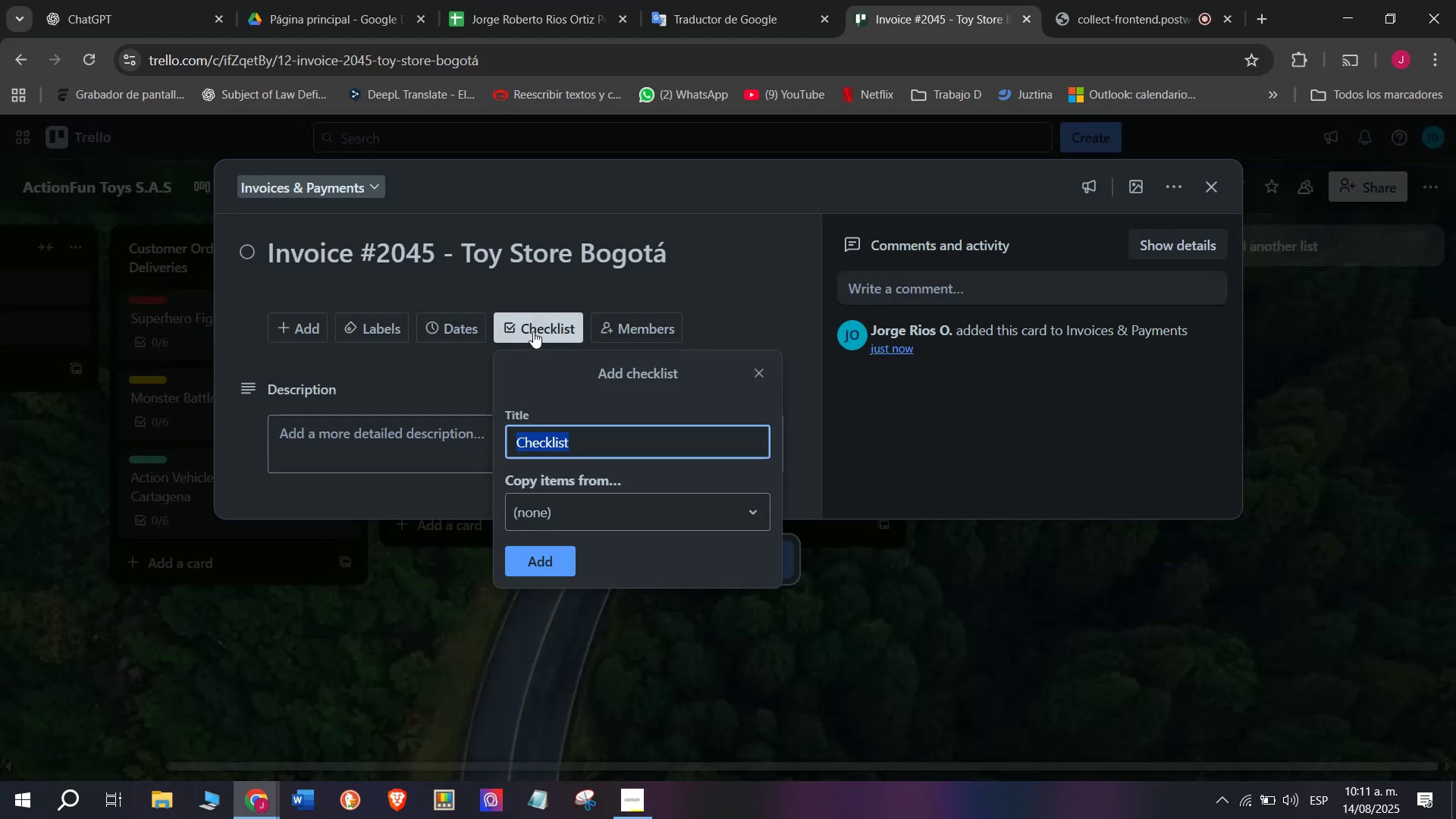 
left_click([560, 554])
 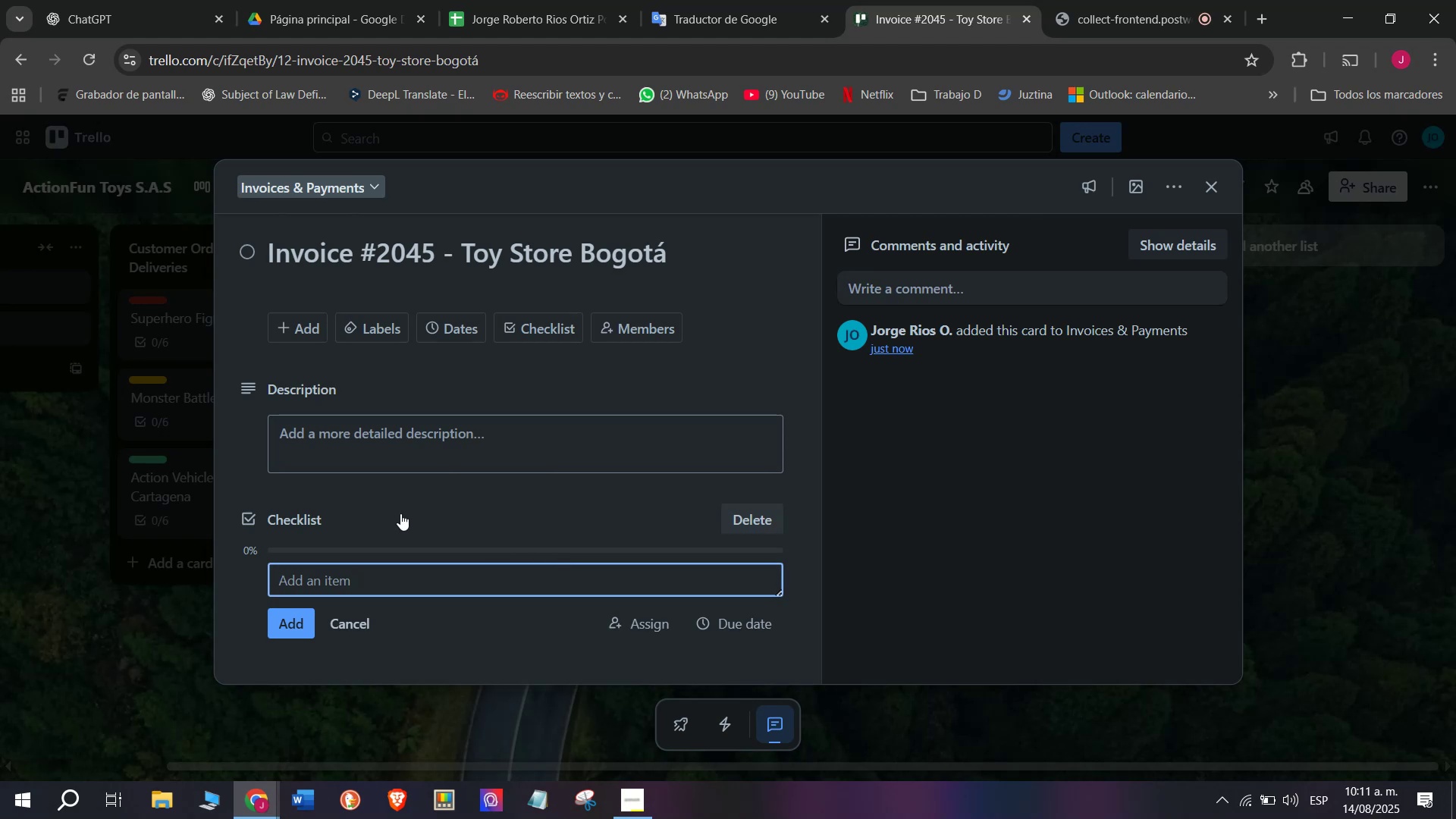 
type(Send Incv)
key(Backspace)
key(Backspace)
type(voice)
 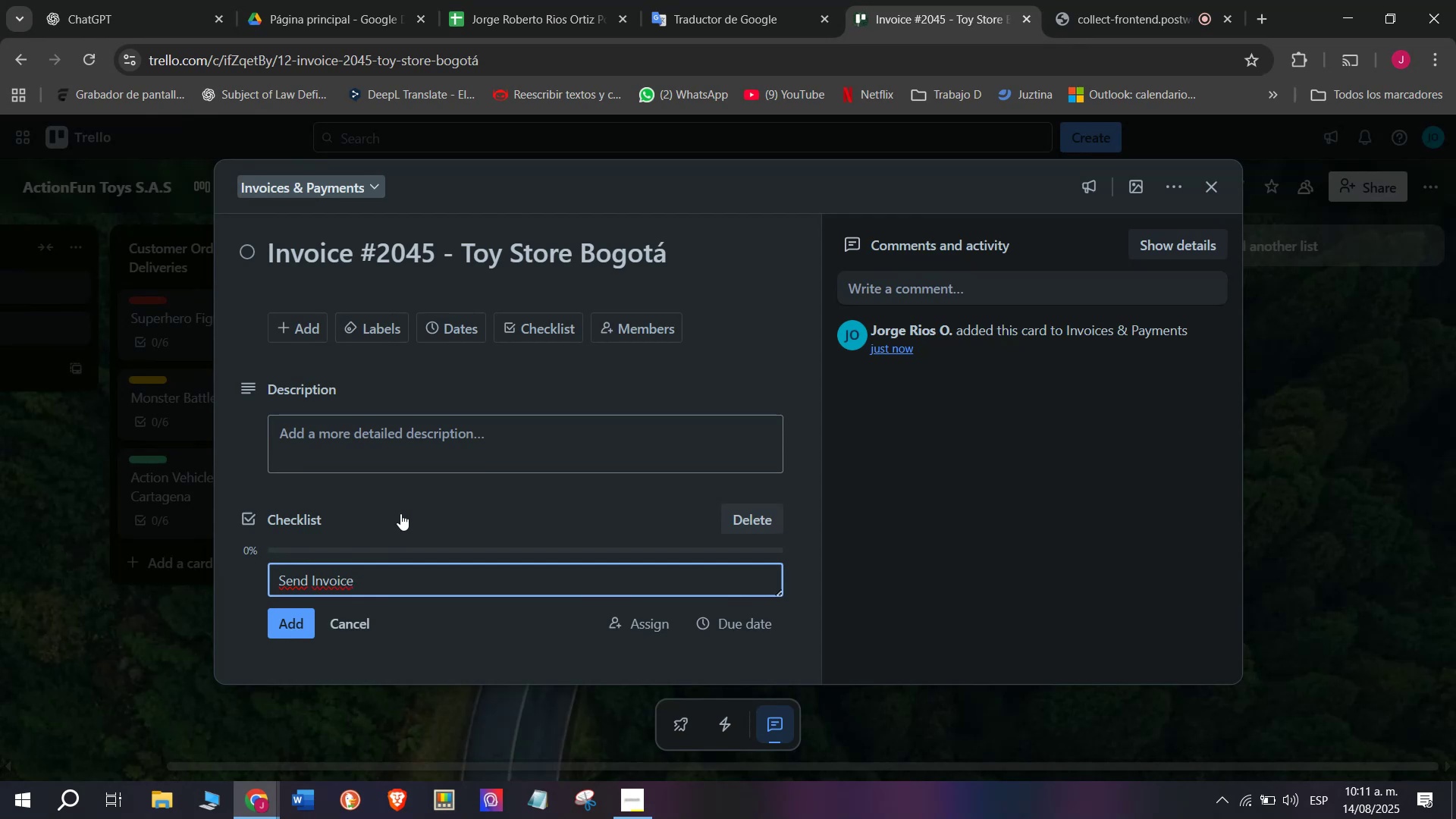 
key(Enter)
 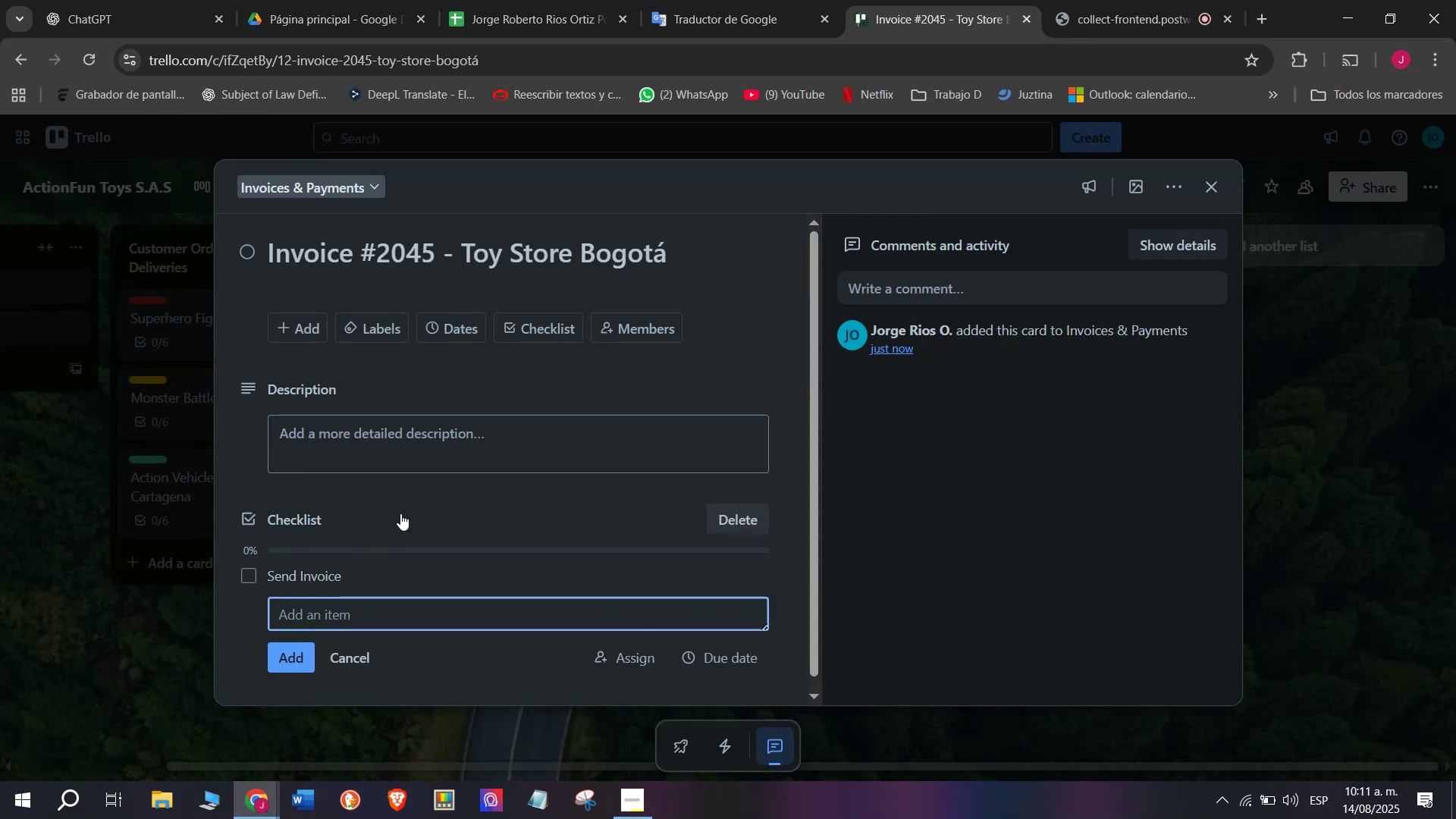 
type(Confirm payment)
 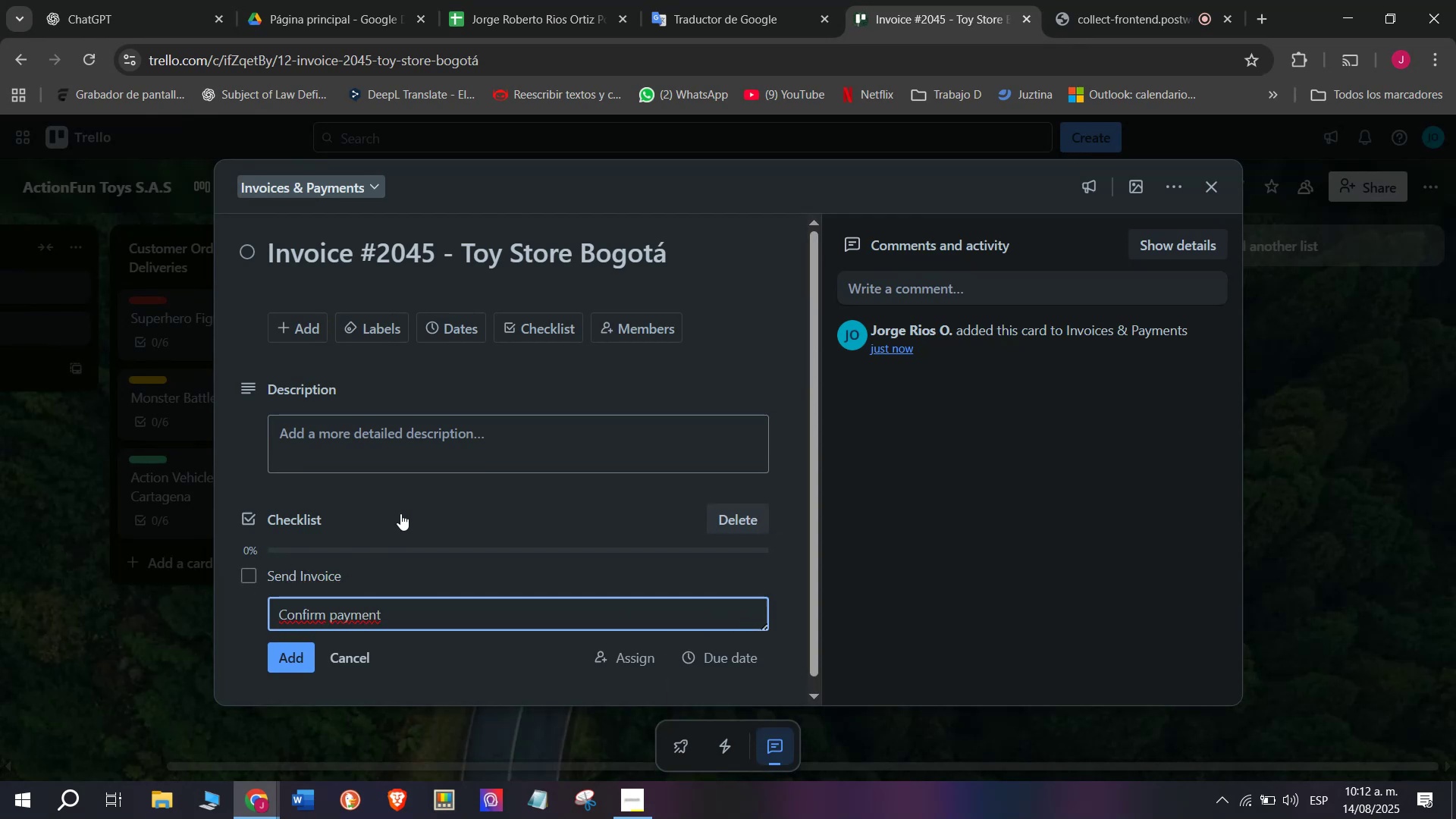 
key(Enter)
 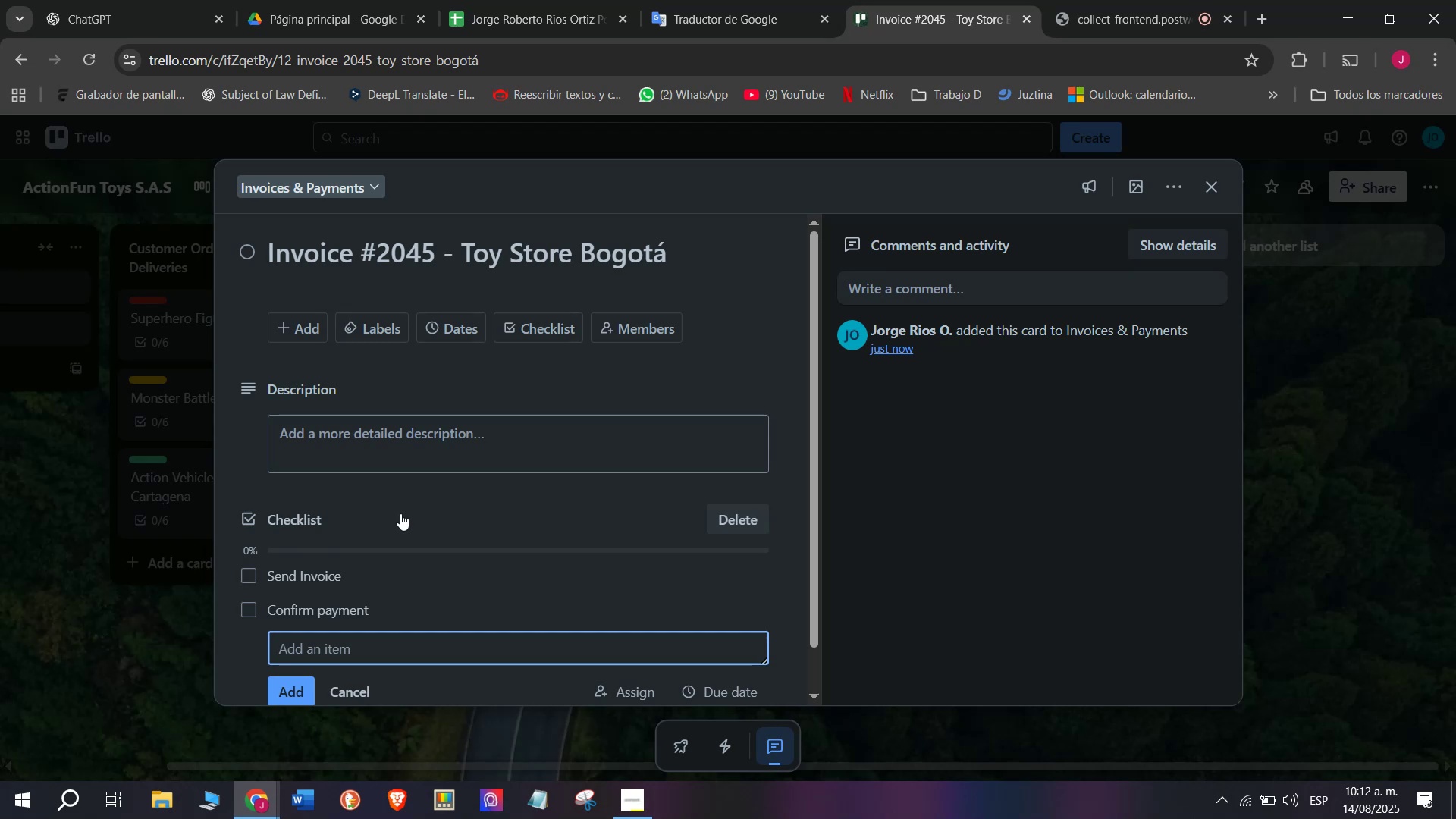 
type(Update records)
 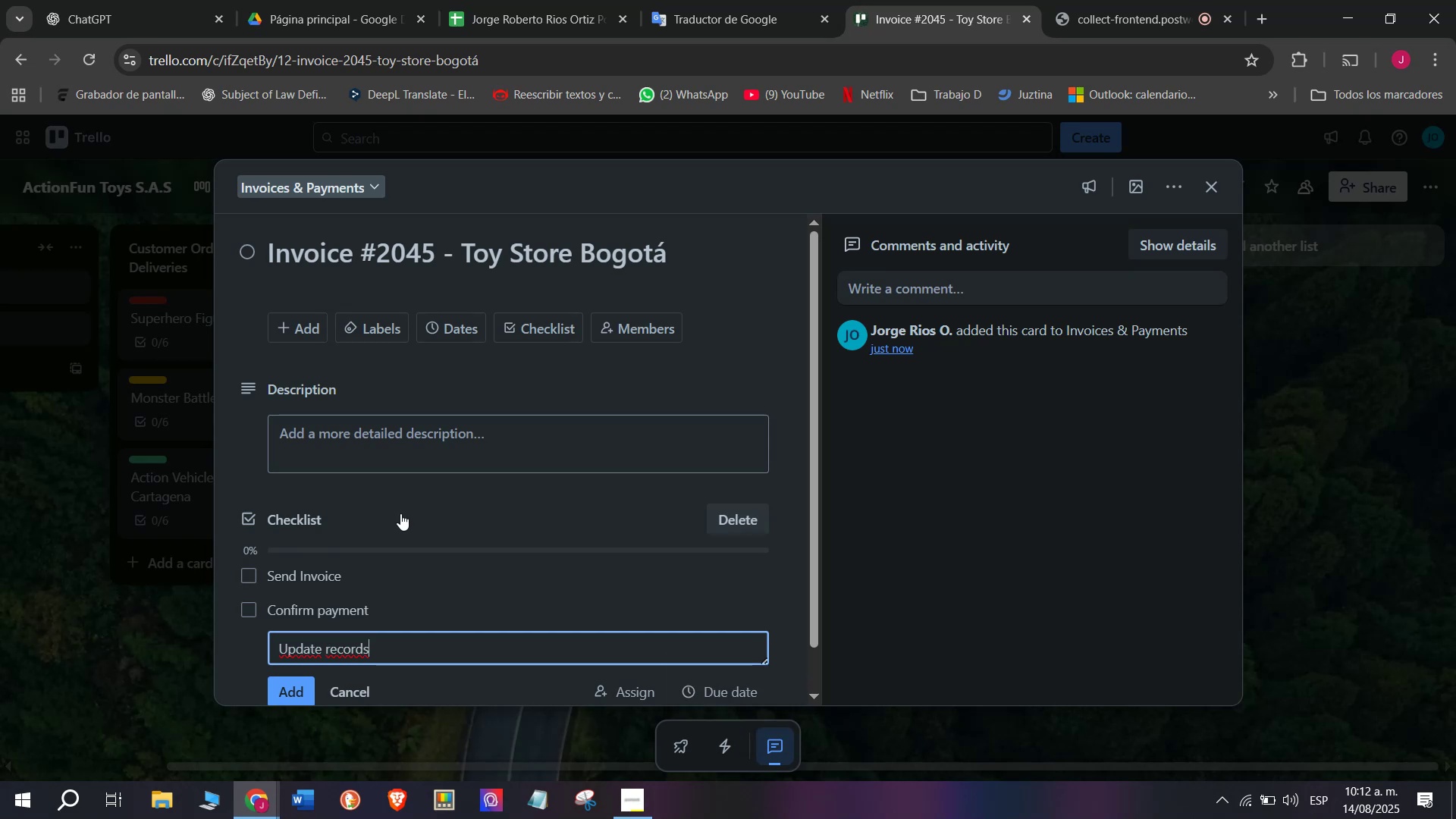 
key(Enter)
 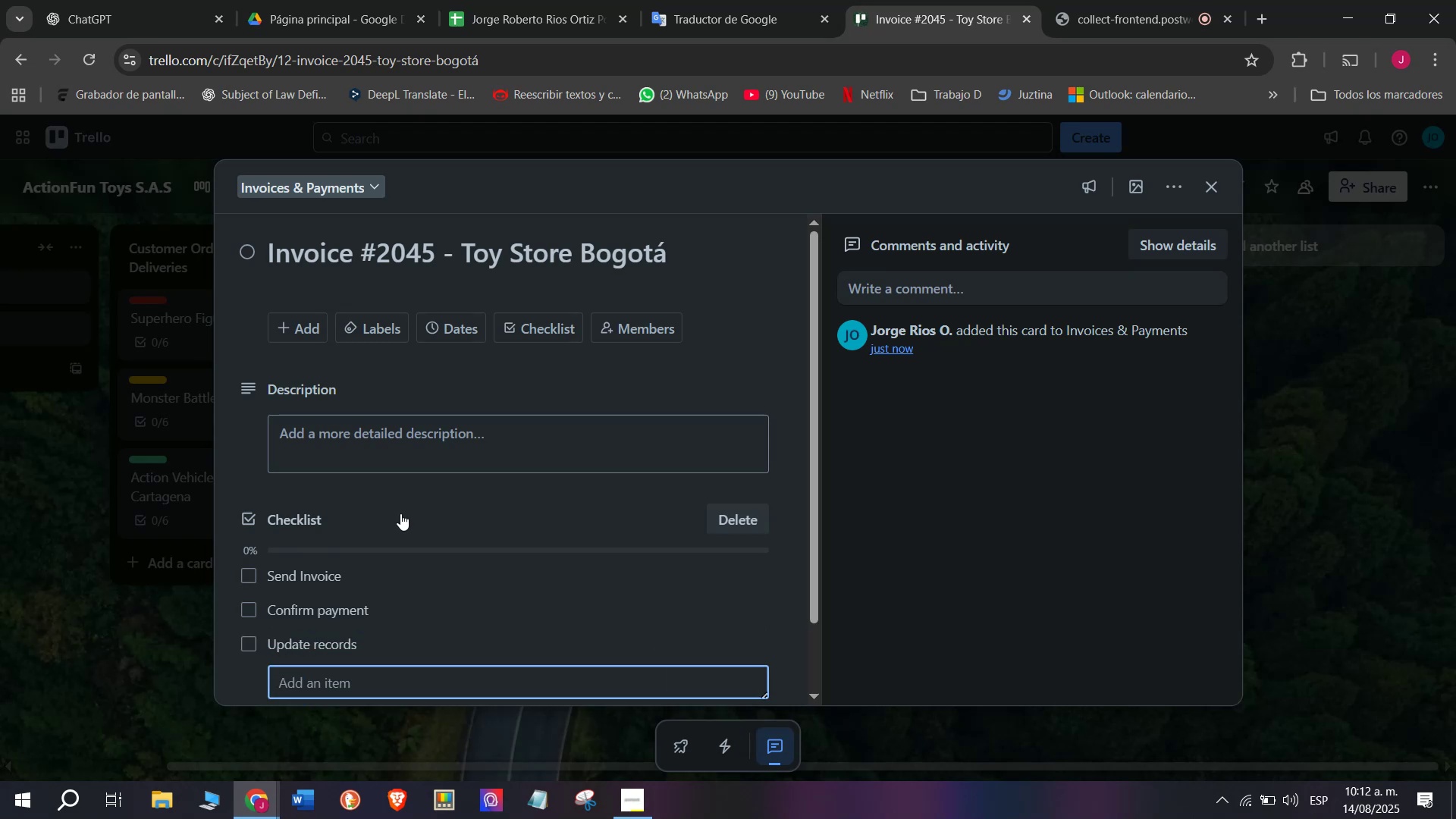 
type(Sendf)
key(Backspace)
type( receipt)
 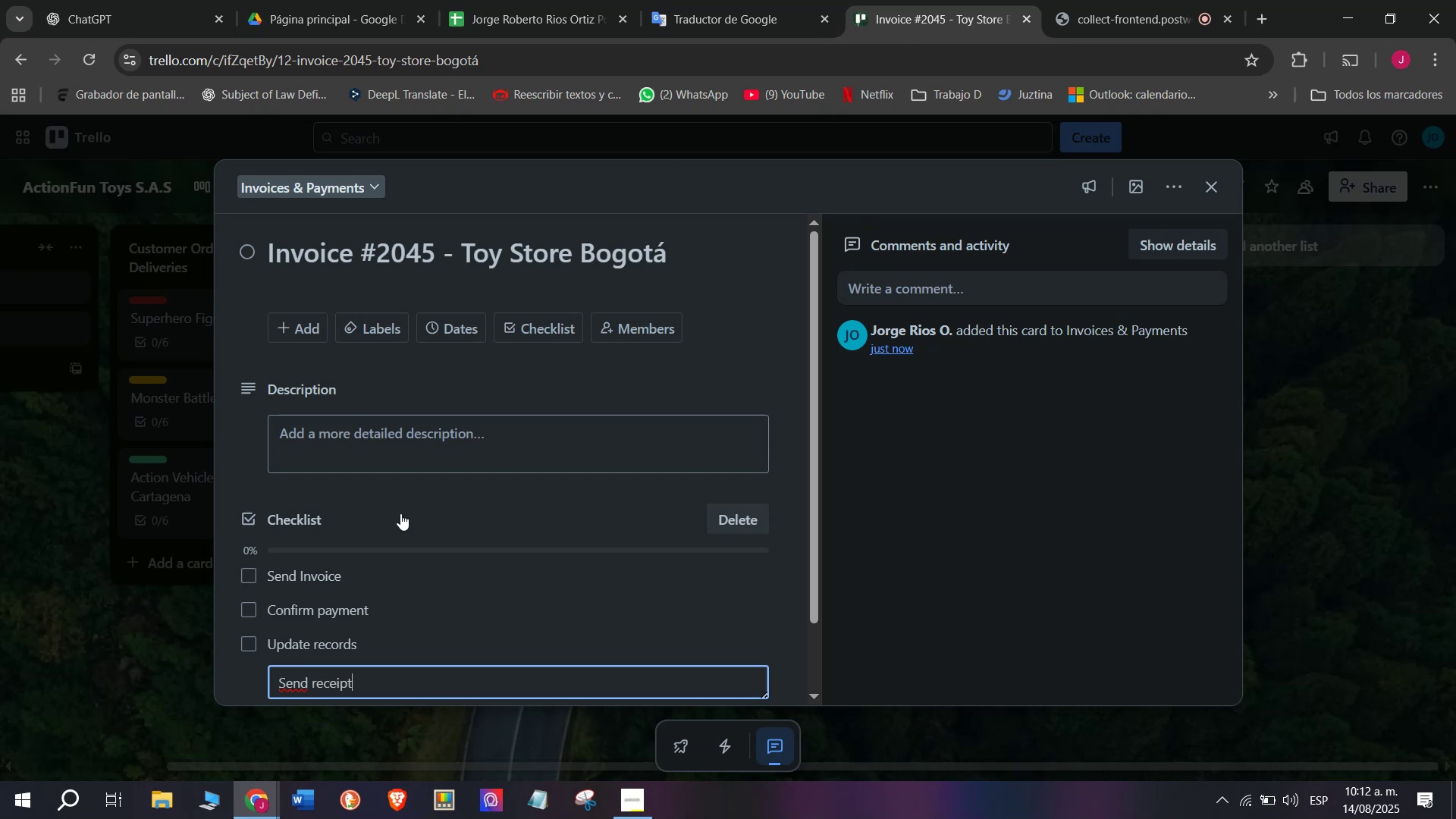 
key(Enter)
 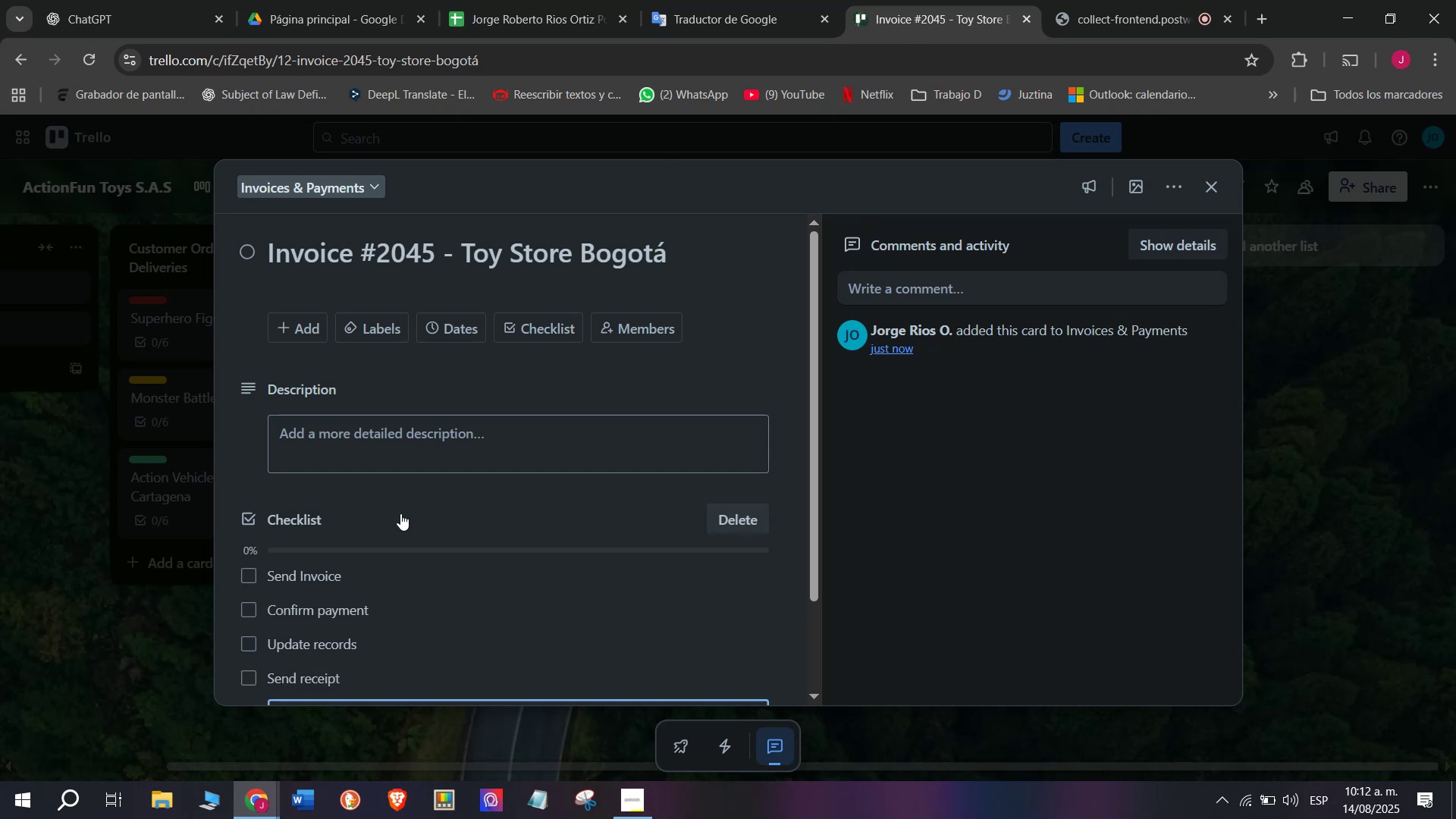 
scroll: coordinate [481, 539], scroll_direction: down, amount: 6.0
 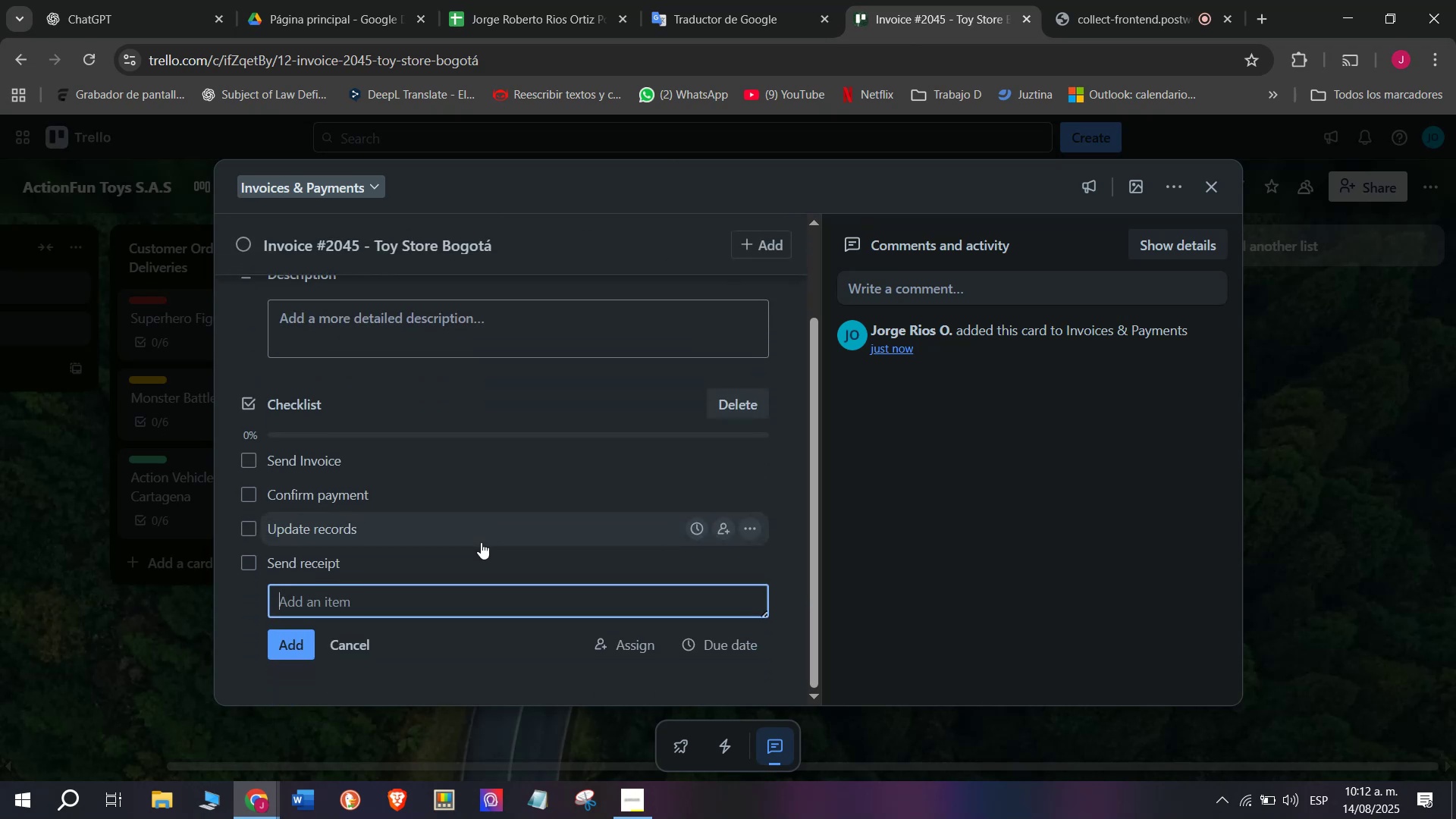 
type(Realese)
key(Backspace)
type(e)
key(Backspace)
key(Backspace)
key(Backspace)
key(Backspace)
key(Backspace)
type(lease order)
 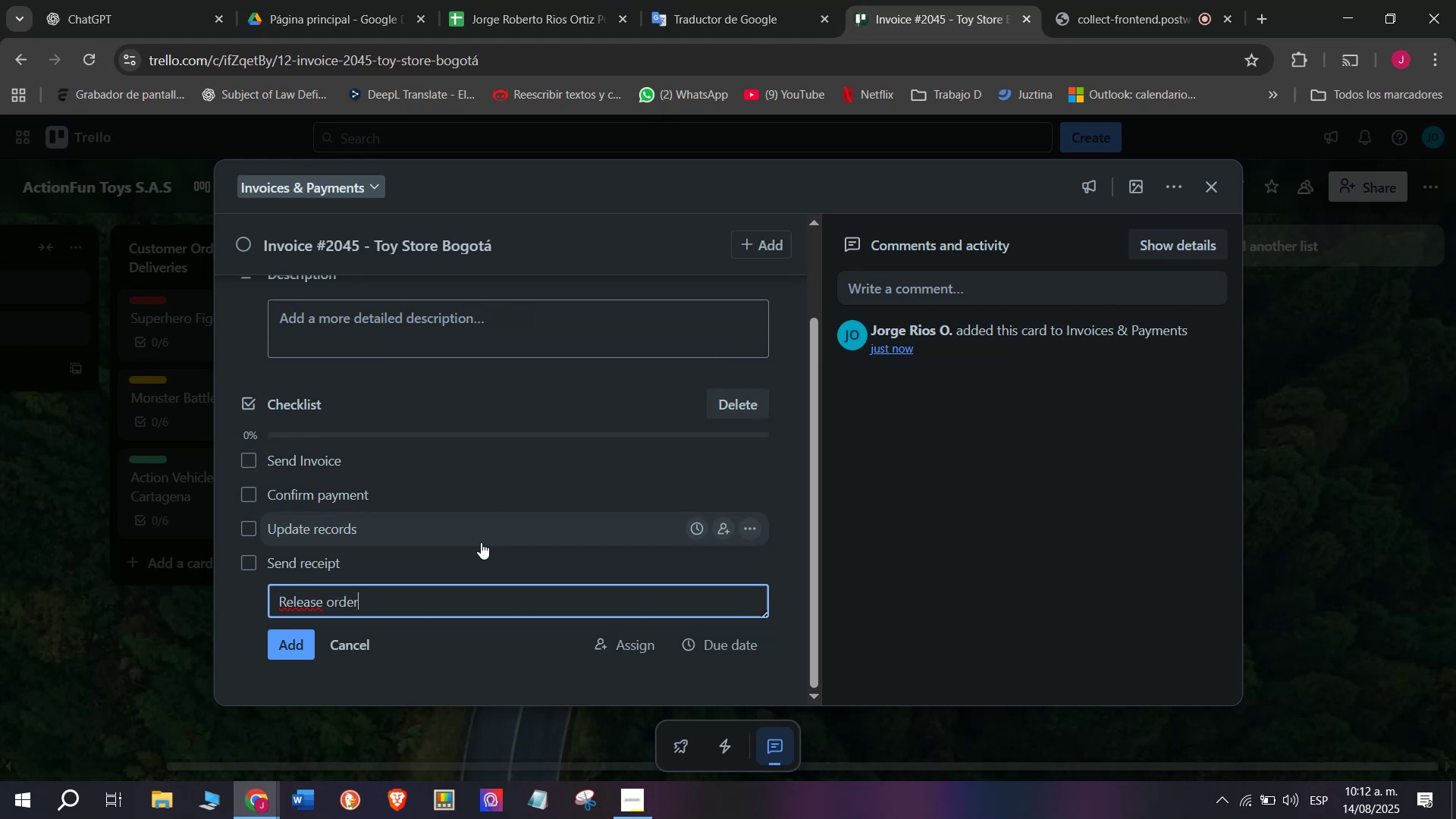 
key(Enter)
 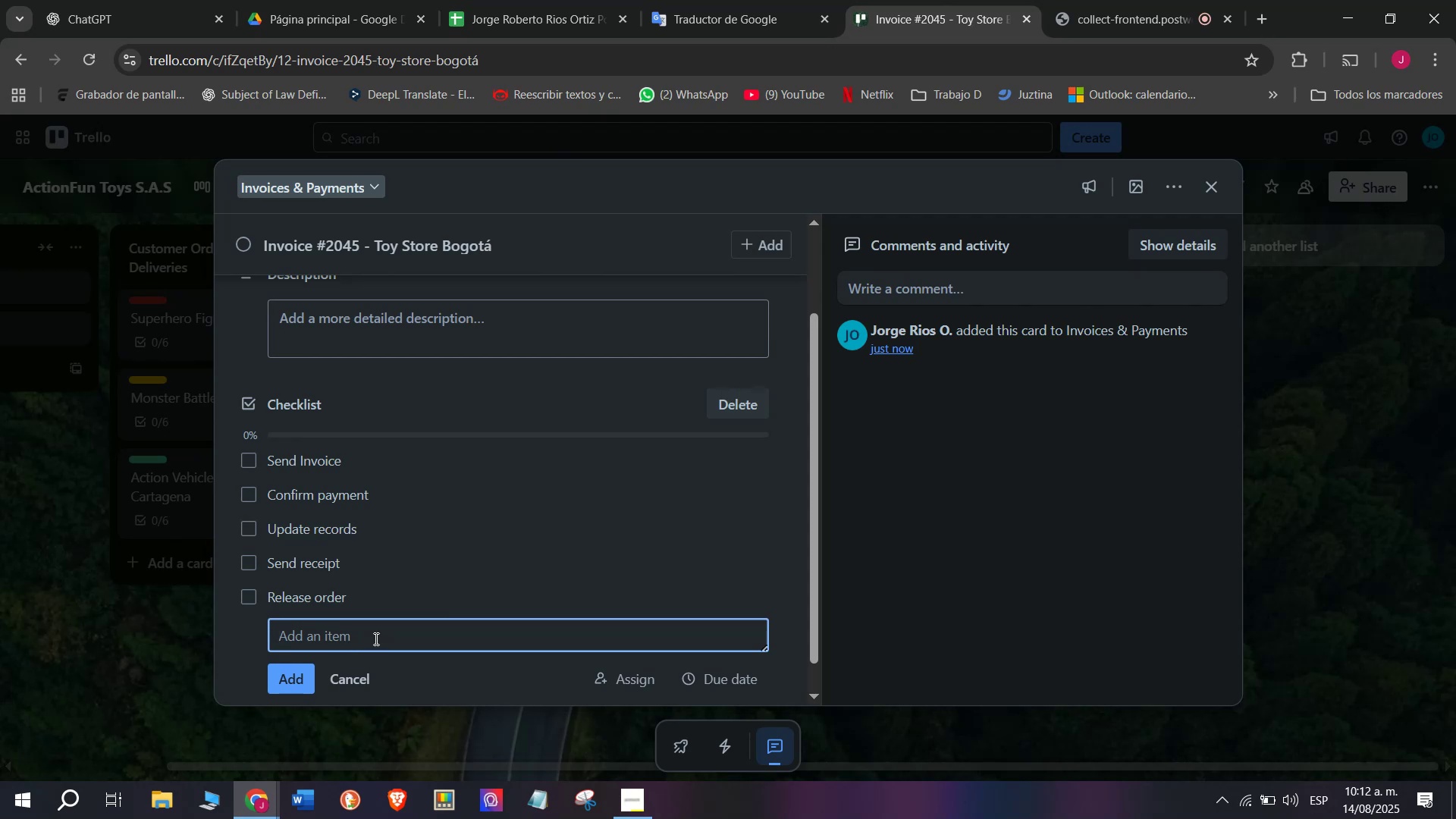 
wait(5.1)
 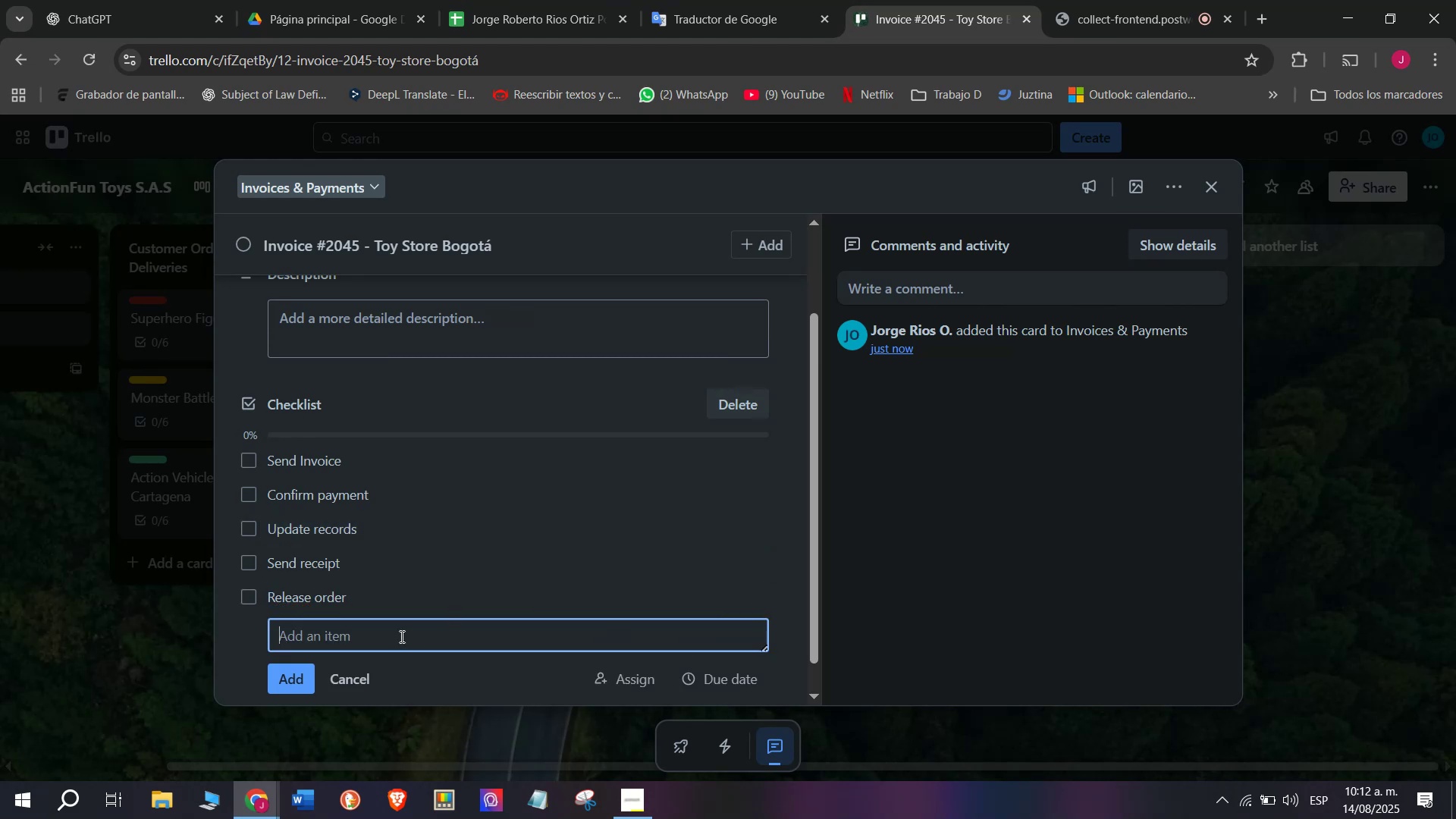 
type(Archivwe)
key(Backspace)
key(Backspace)
type(e docuum)
key(Backspace)
key(Backspace)
type(ment)
 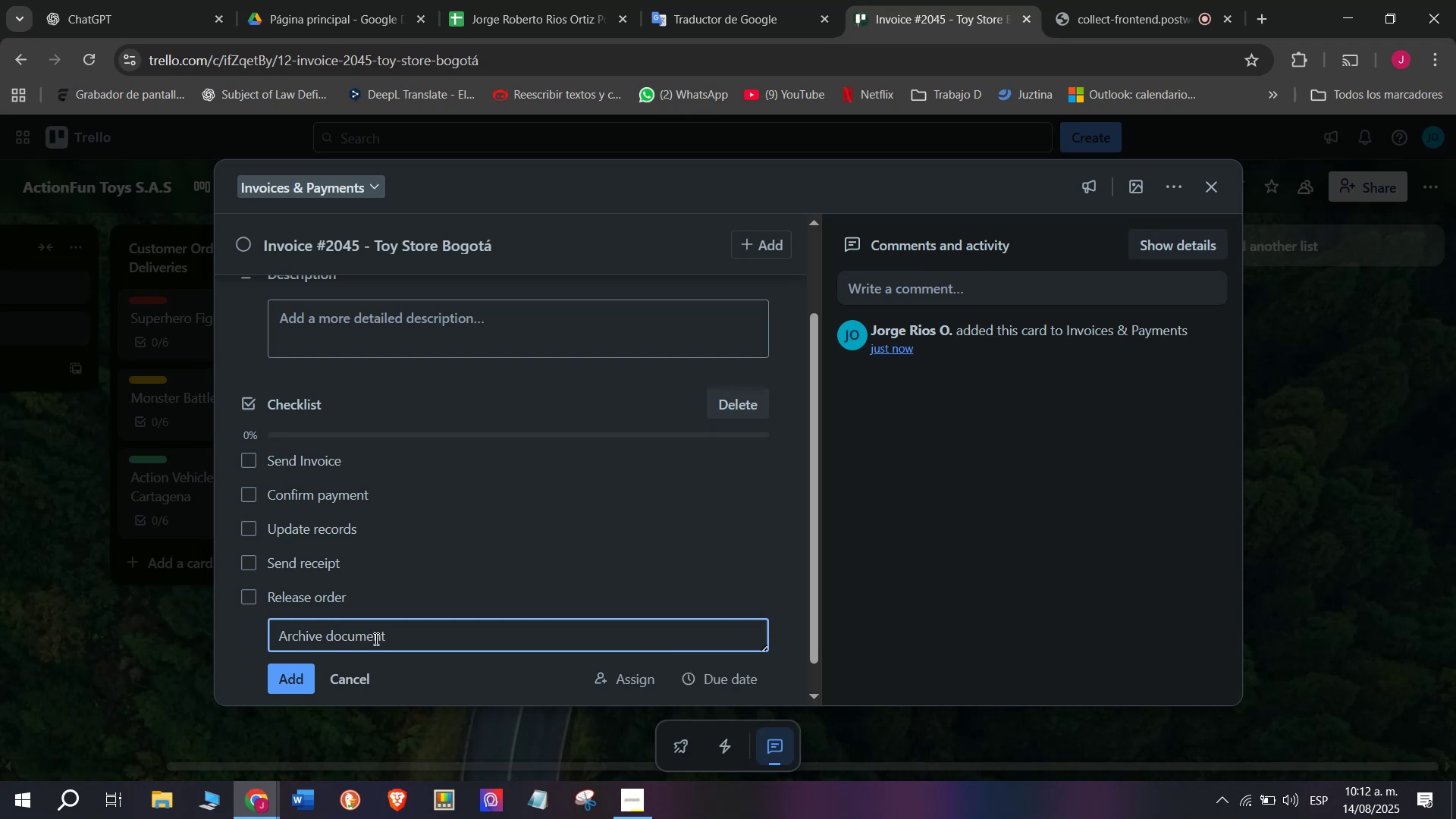 
key(Enter)
 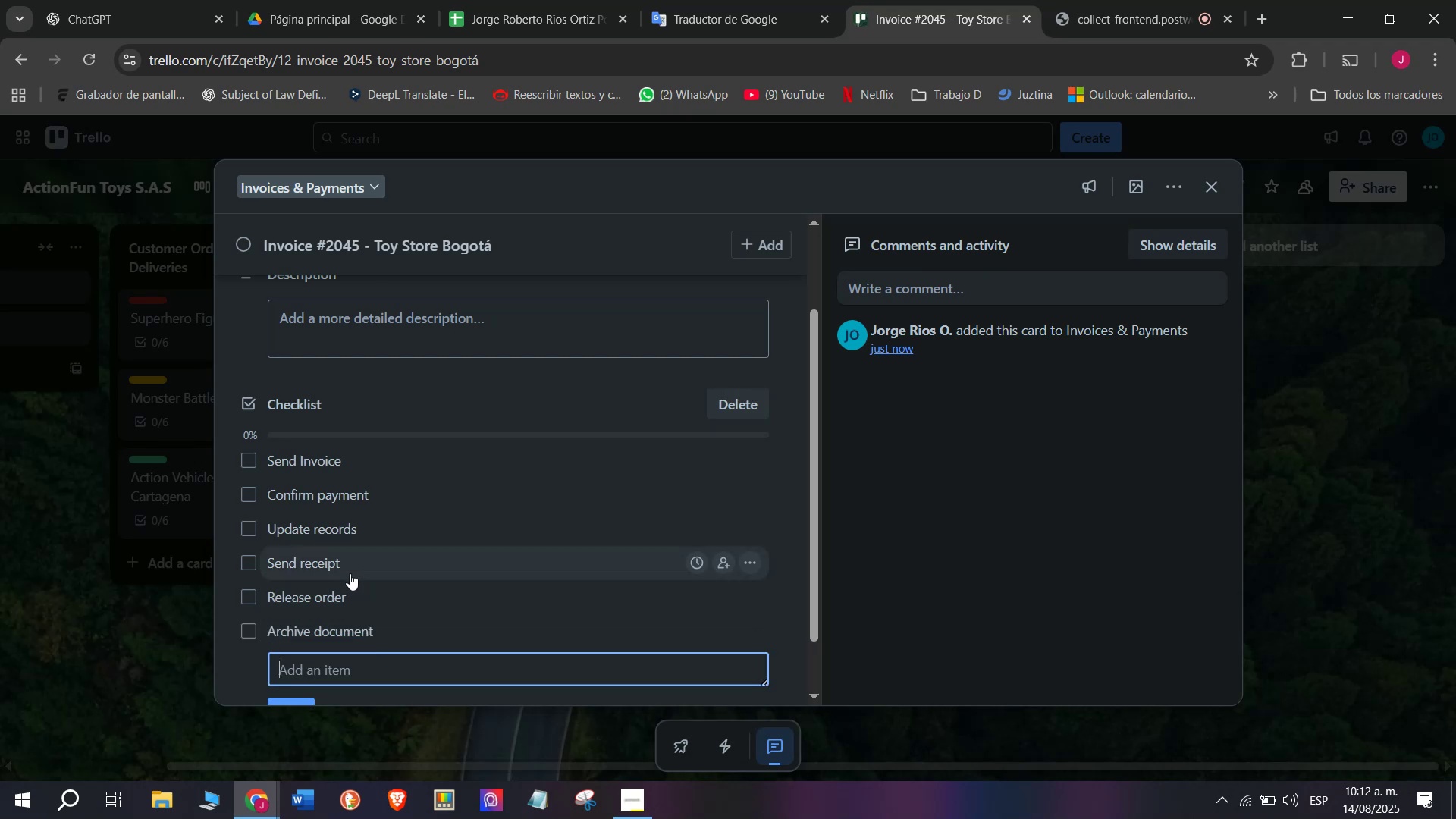 
scroll: coordinate [349, 481], scroll_direction: up, amount: 3.0
 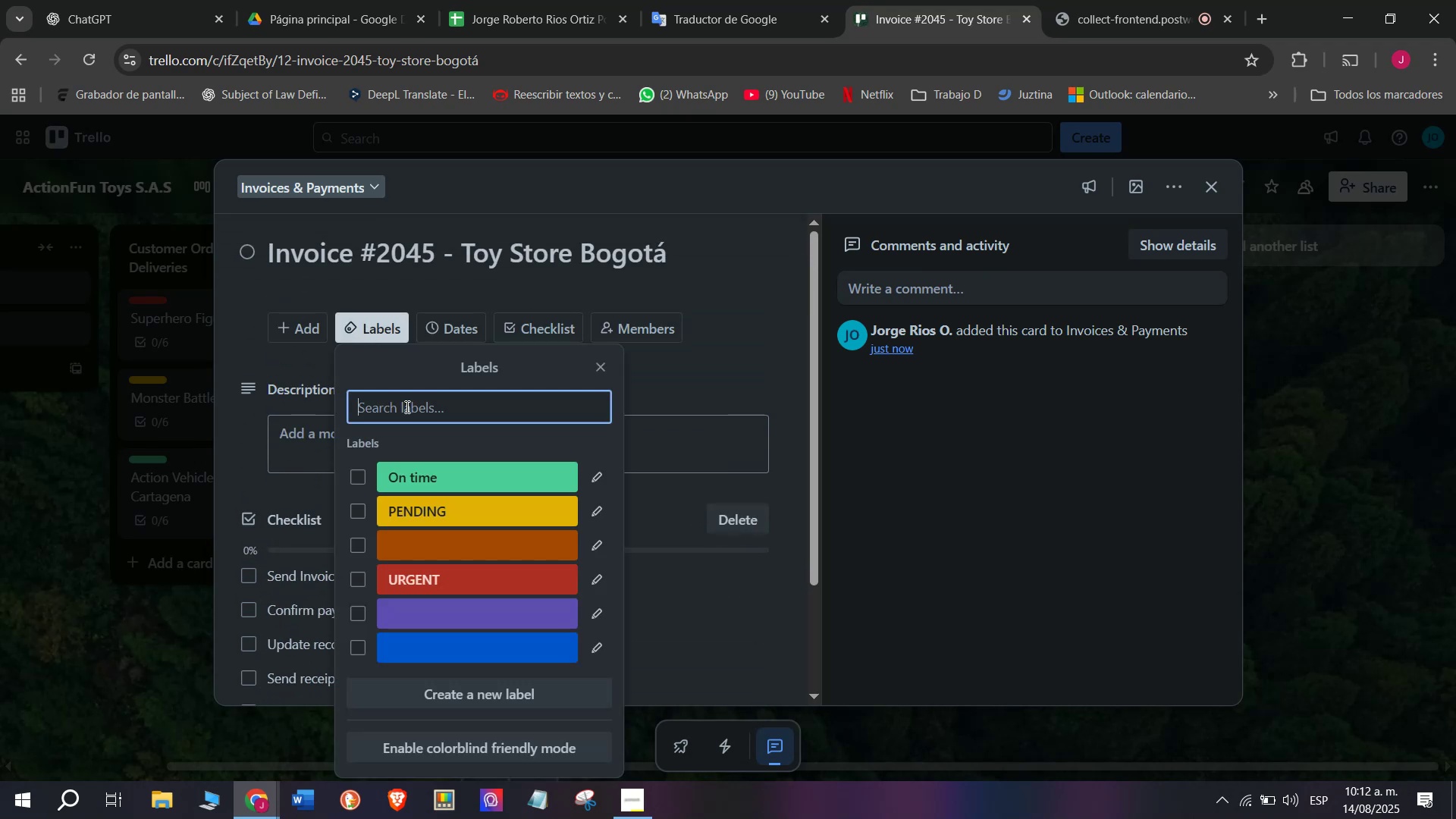 
left_click([477, 468])
 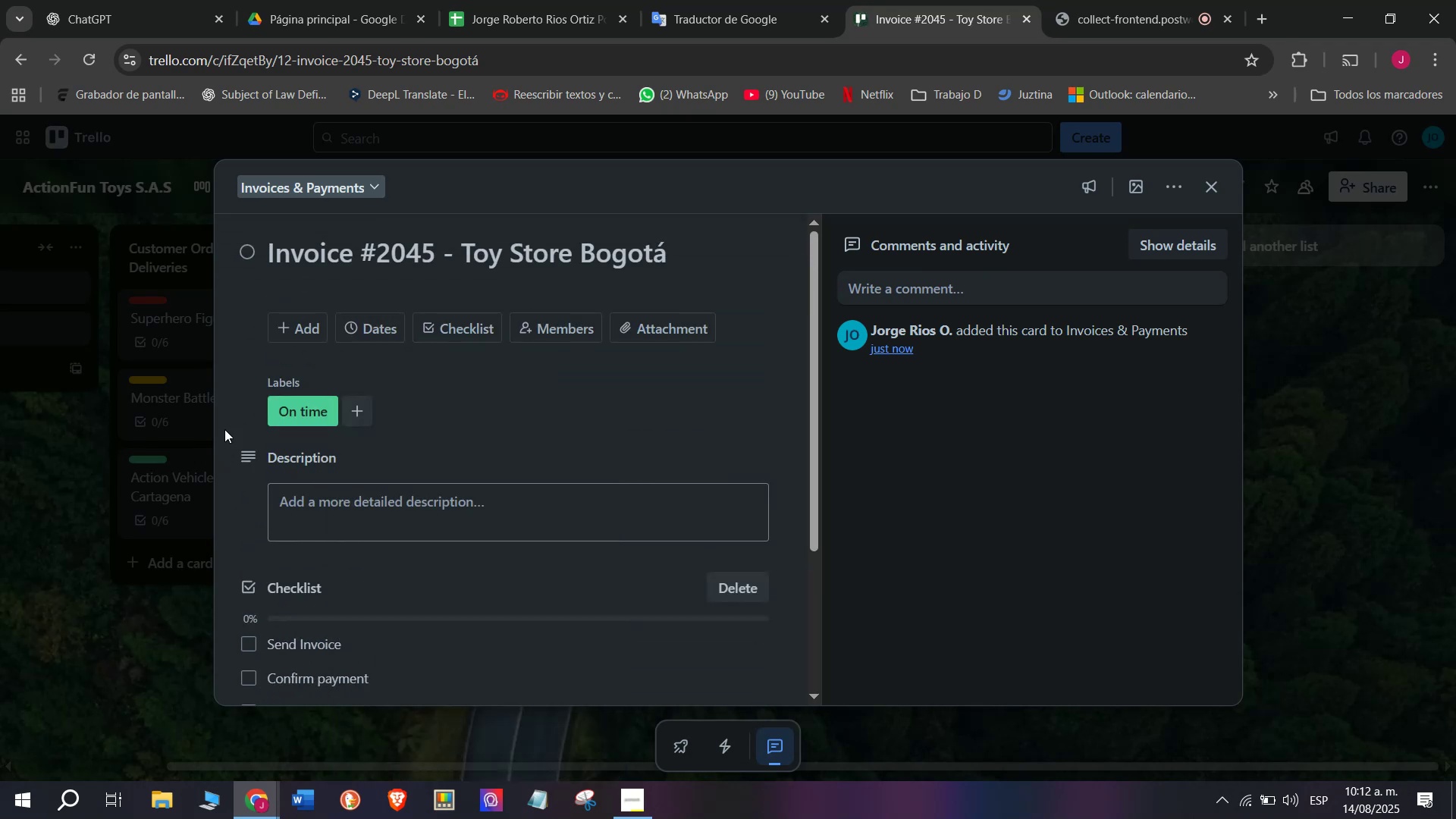 
double_click([108, 564])
 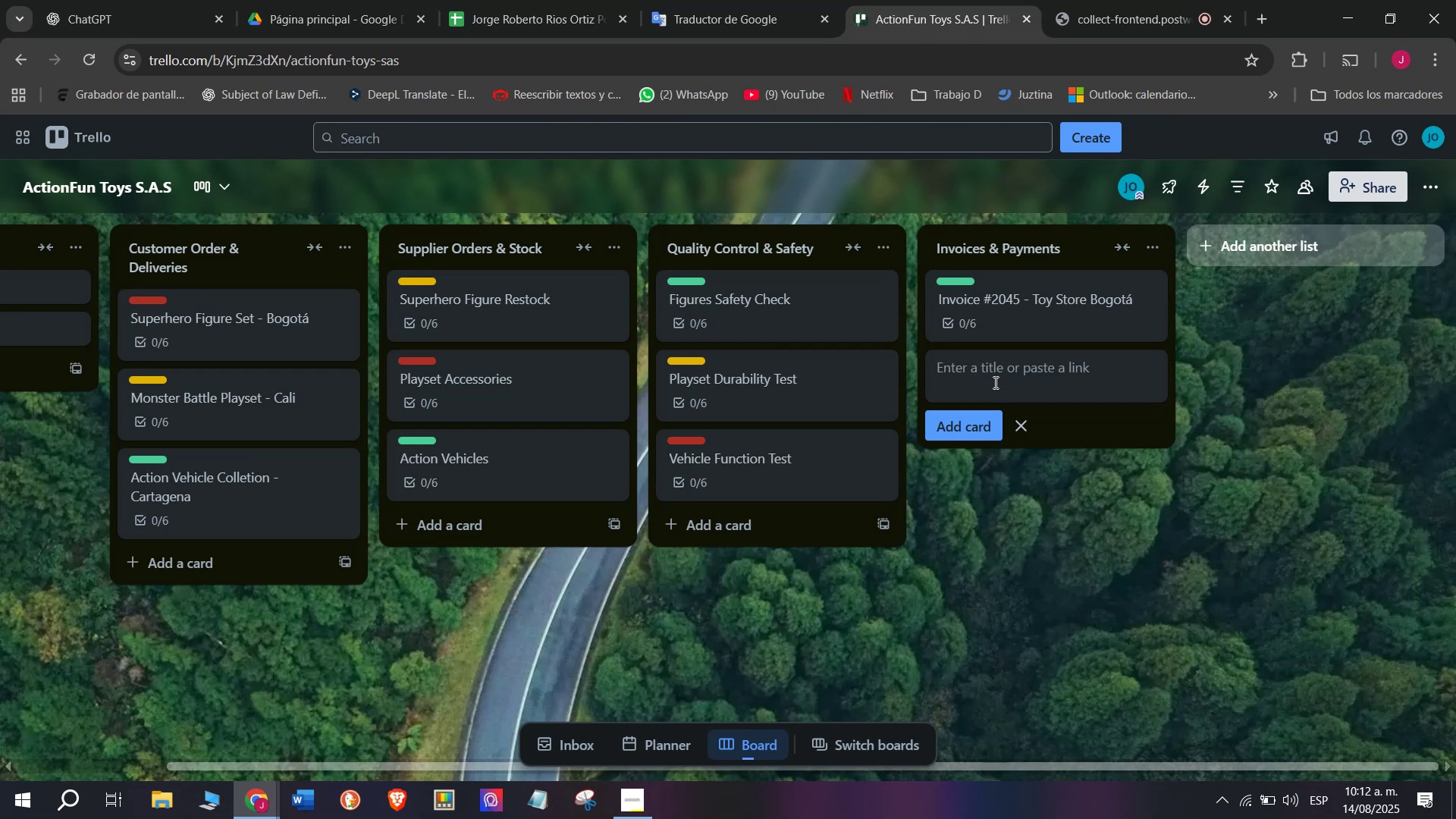 
type(Invoice #2046 - Mall Store)
 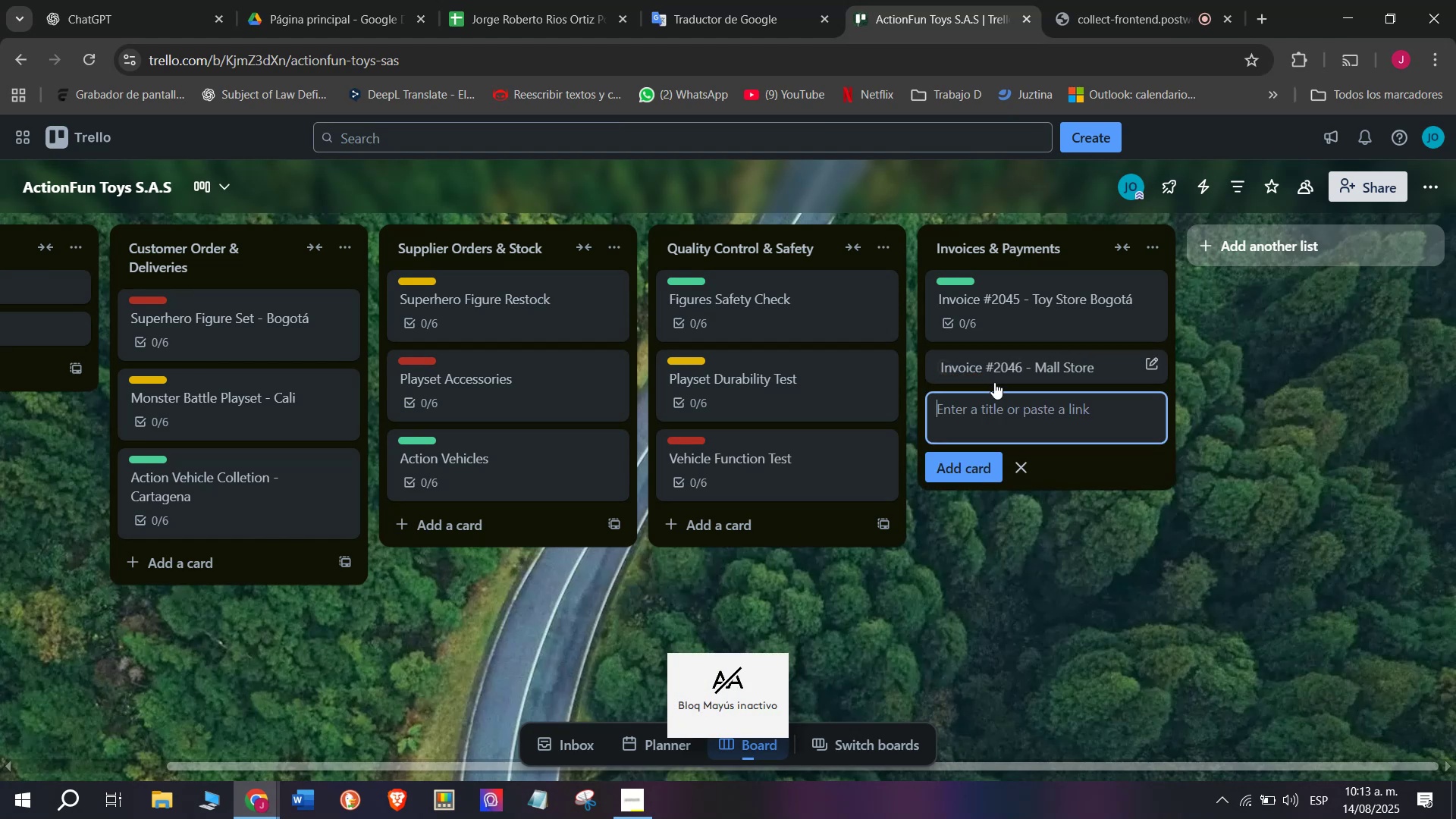 
 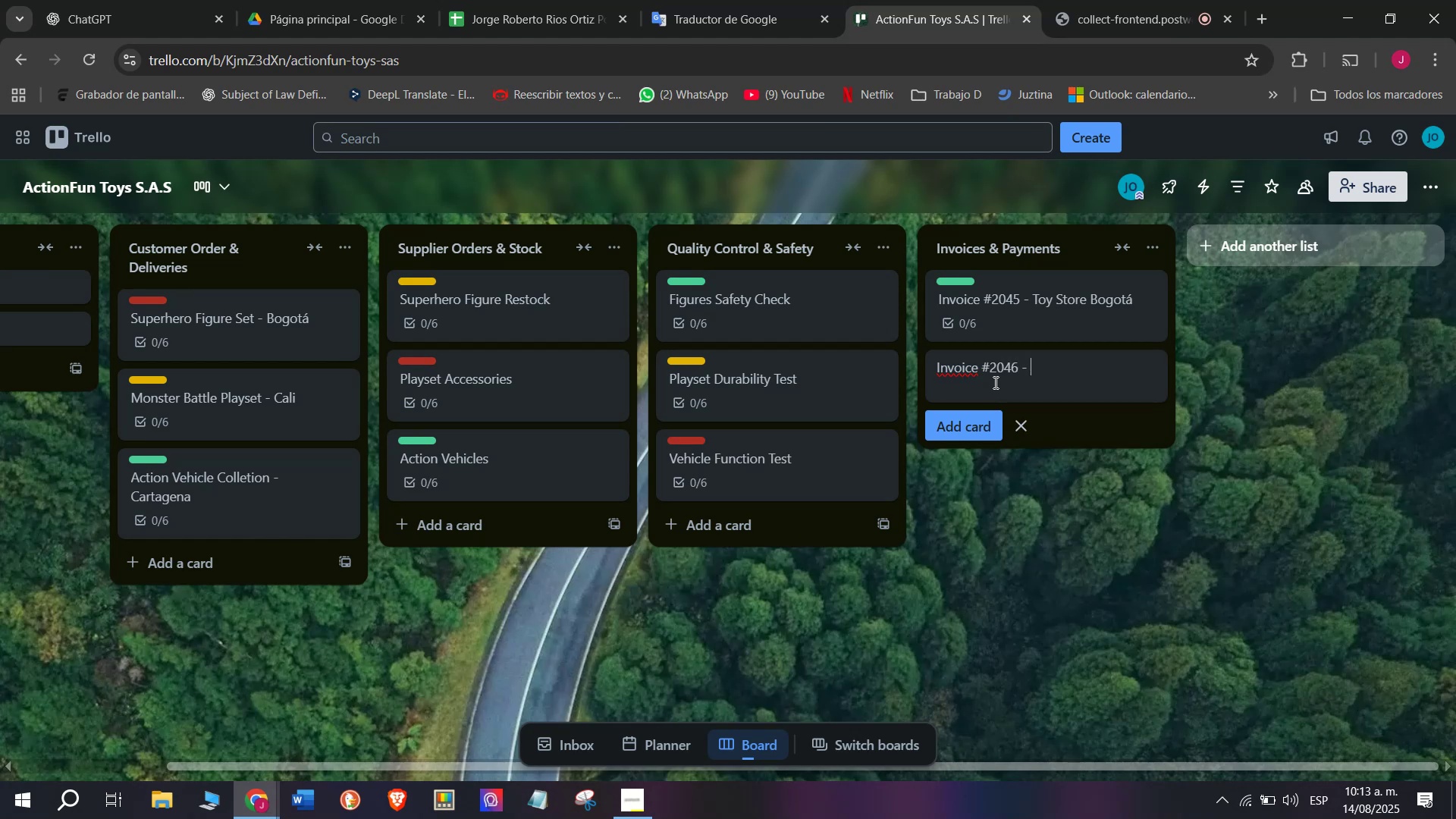 
key(Enter)
 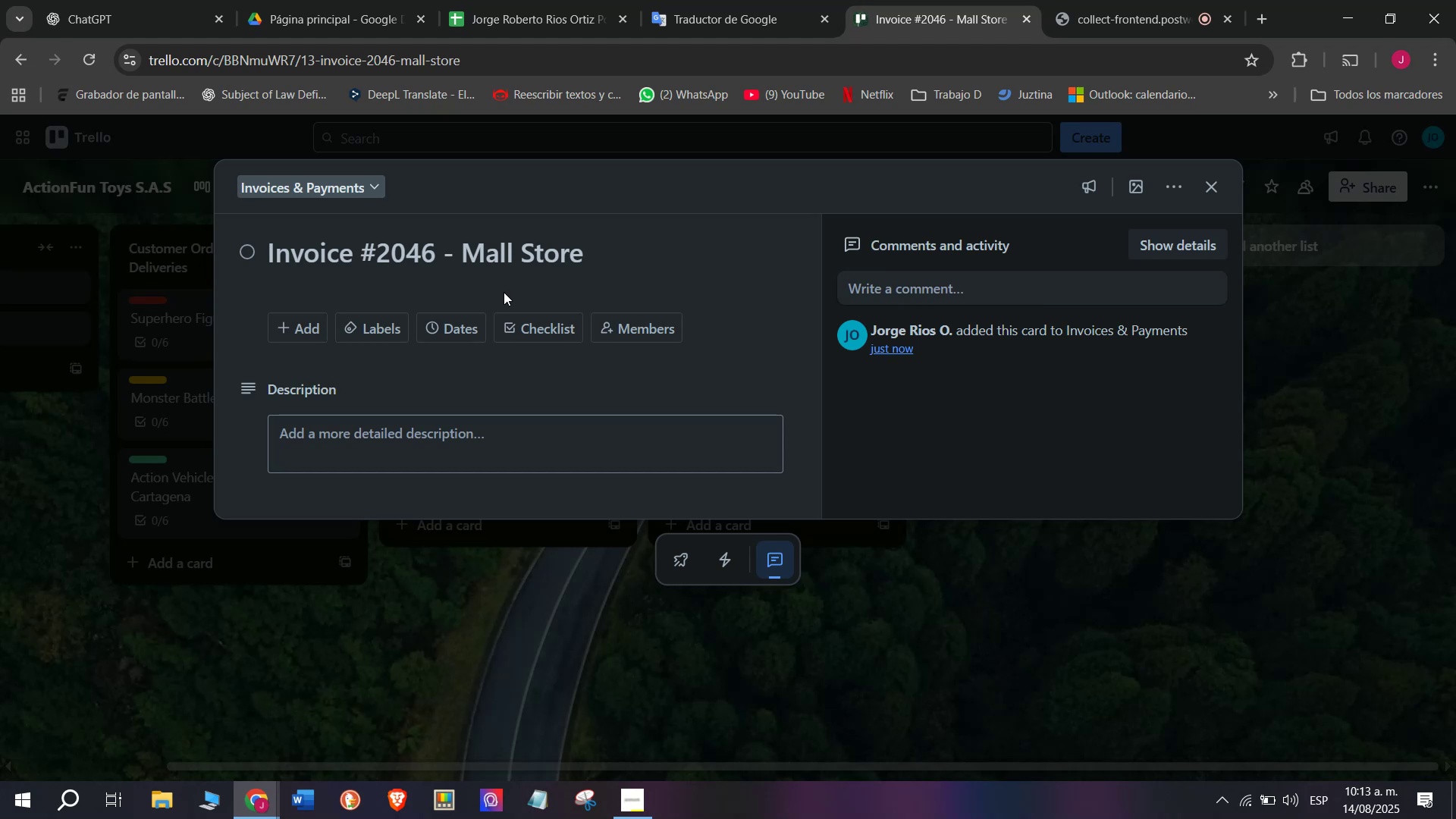 
wait(9.45)
 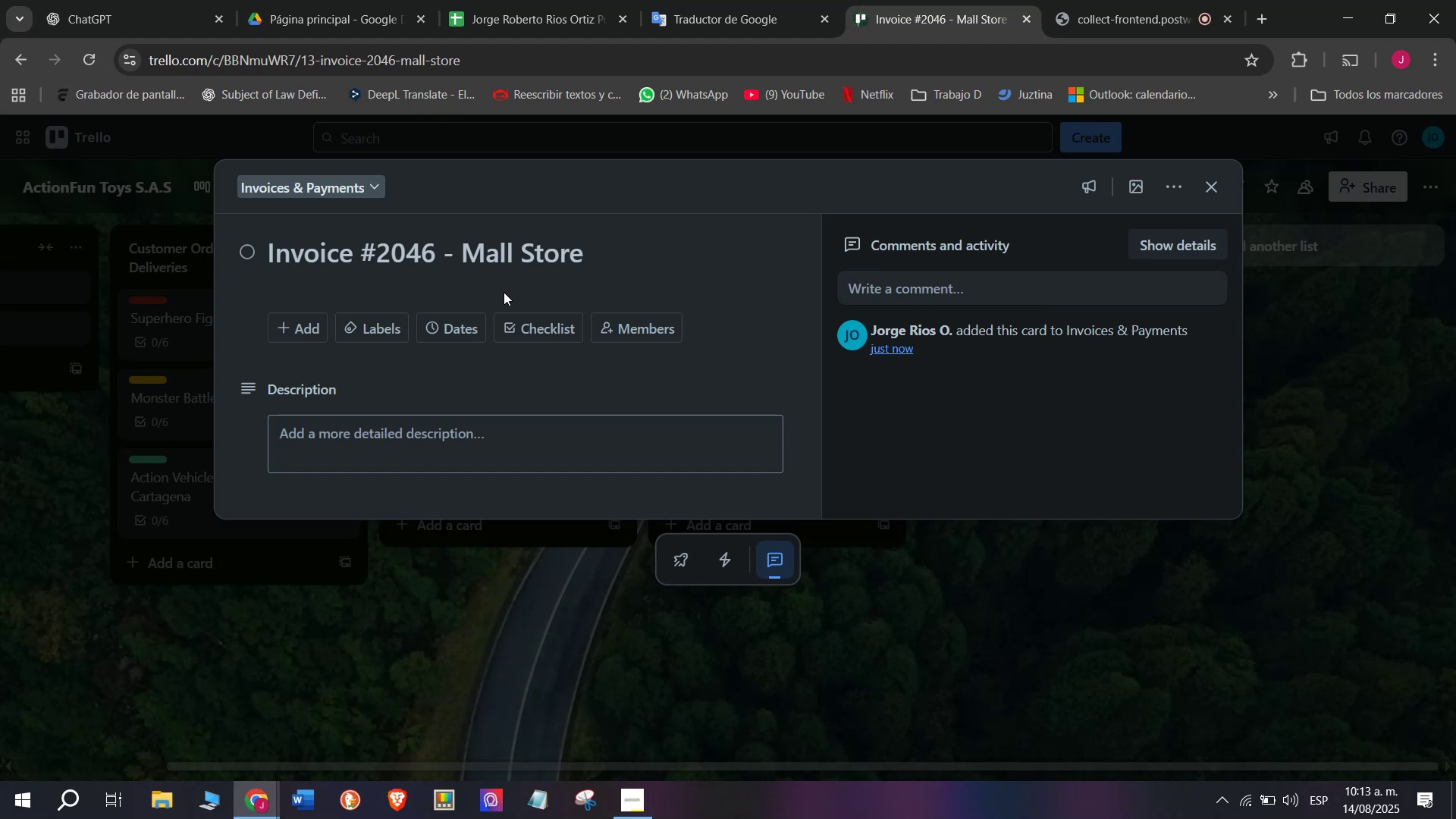 
left_click([541, 335])
 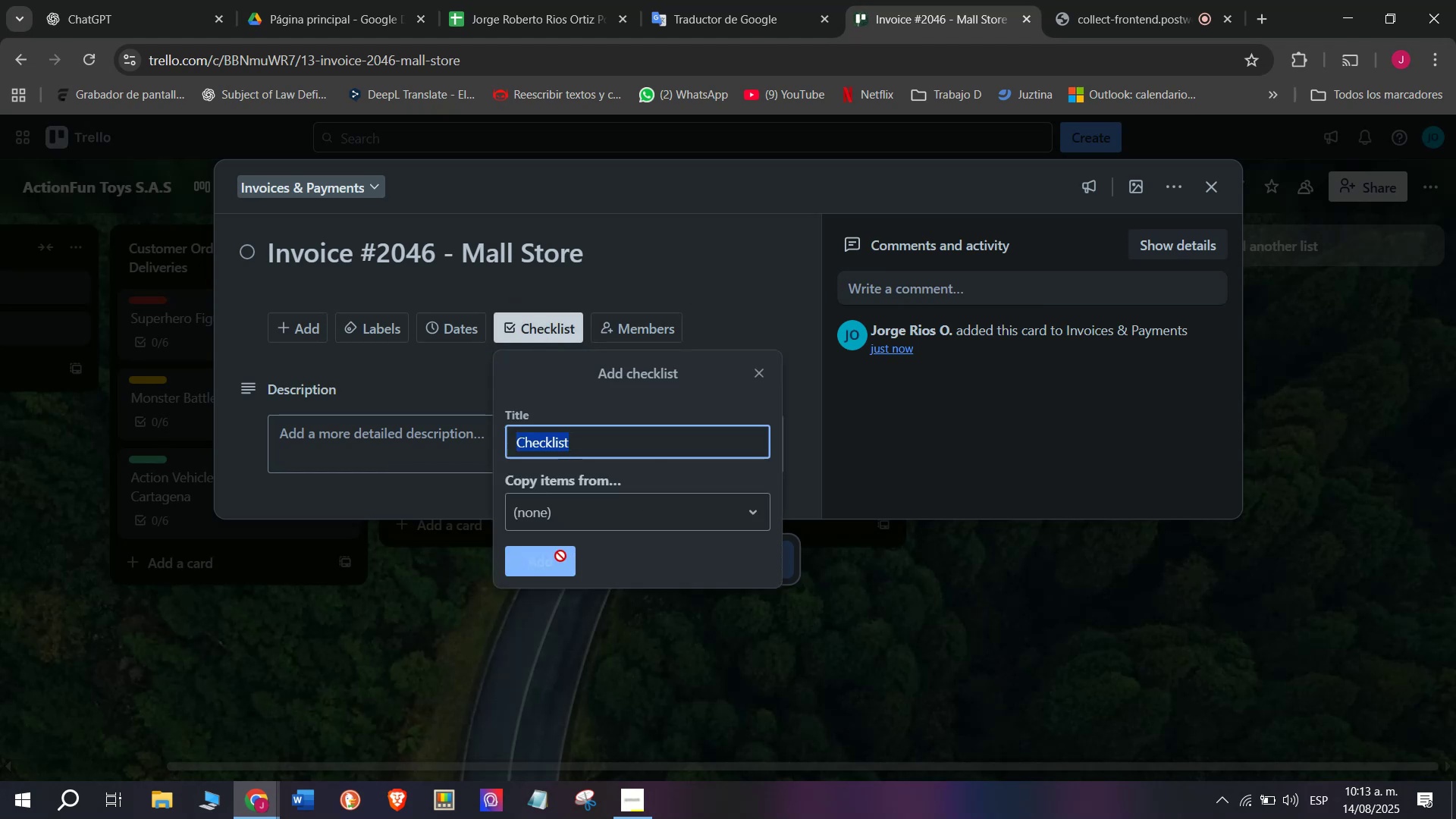 
scroll: coordinate [368, 479], scroll_direction: down, amount: 7.0
 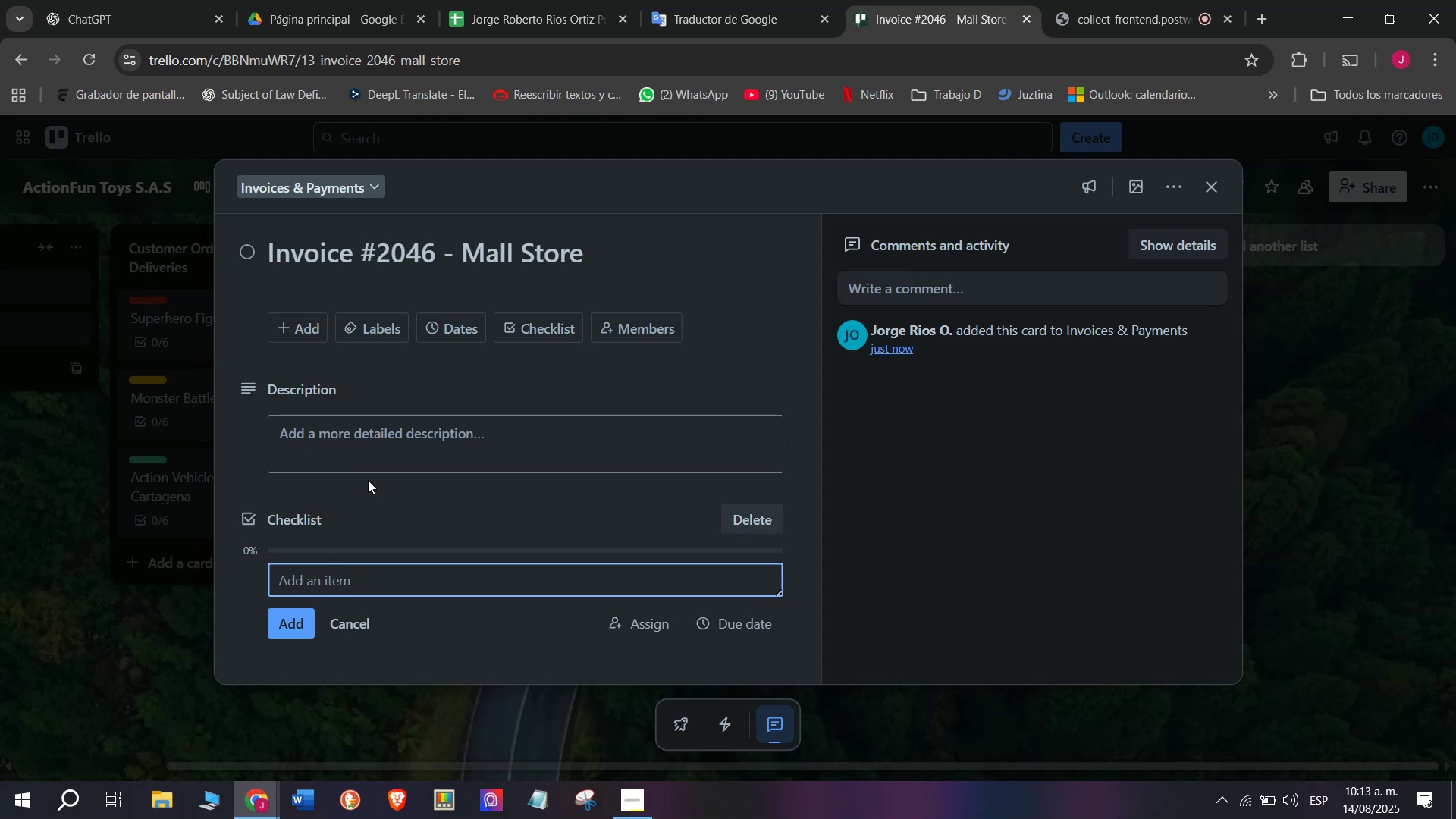 
wait(7.99)
 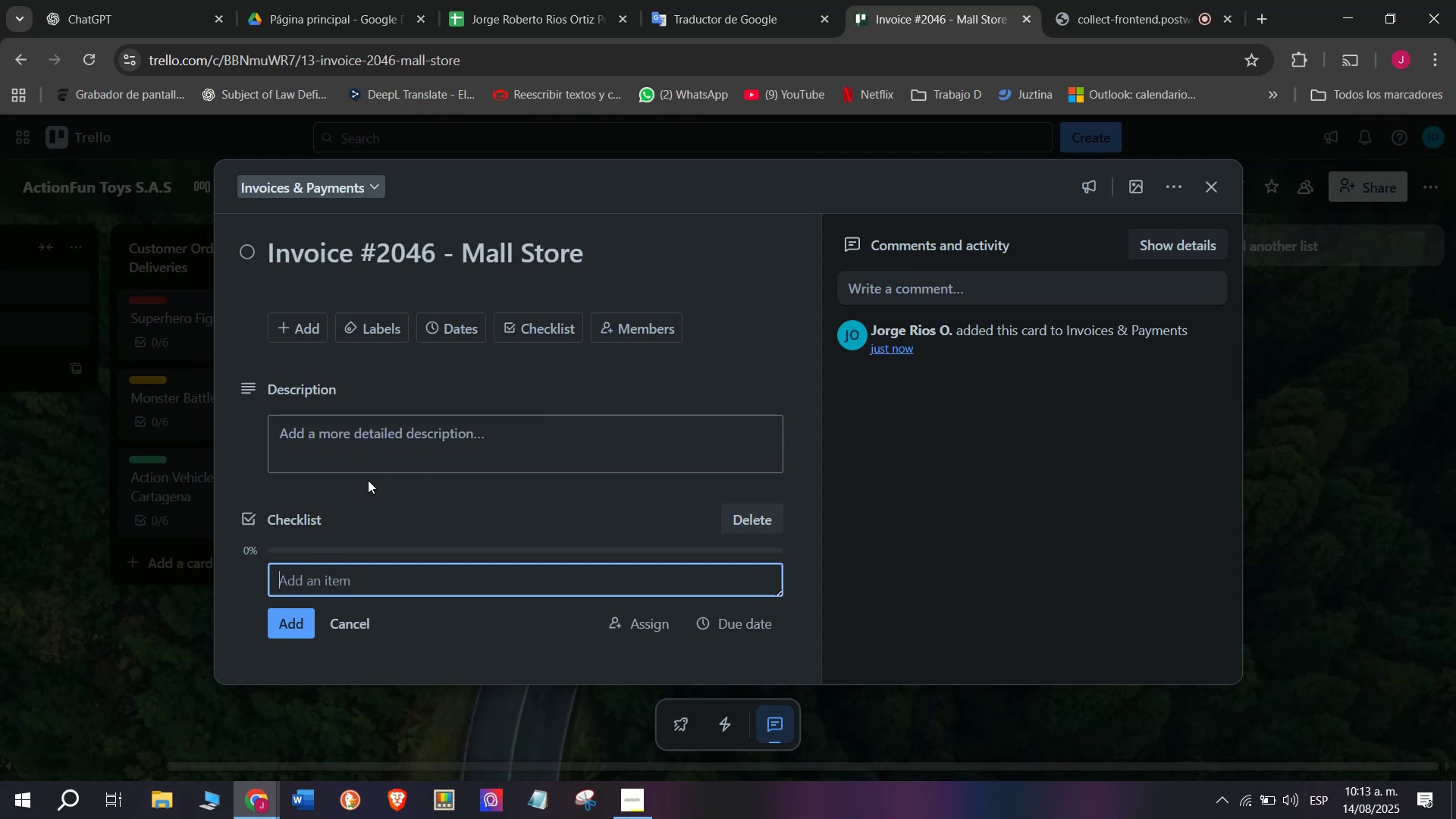 
key(CapsLock)
 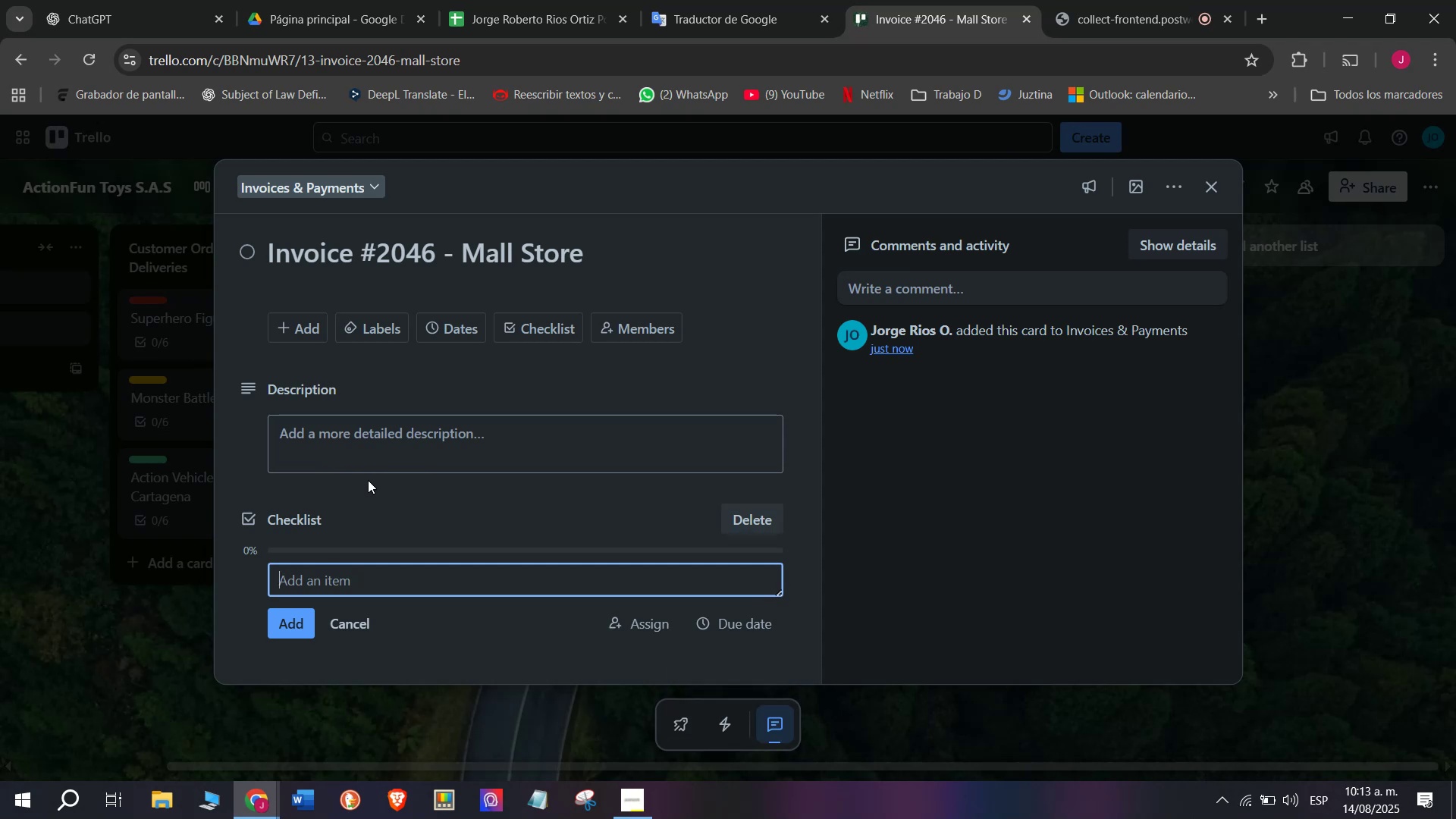 
type(Send invoice by email)
 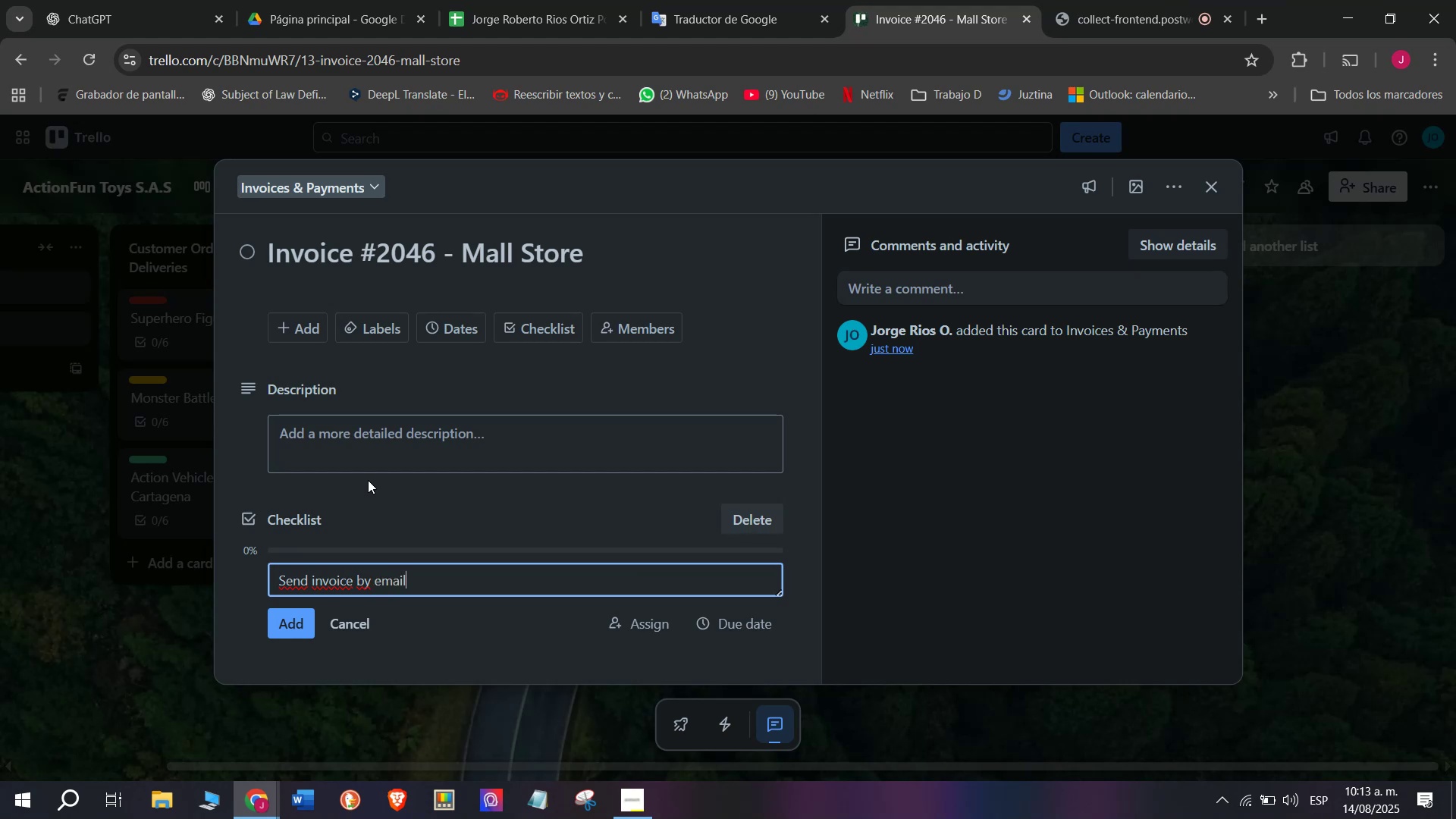 
key(Enter)
 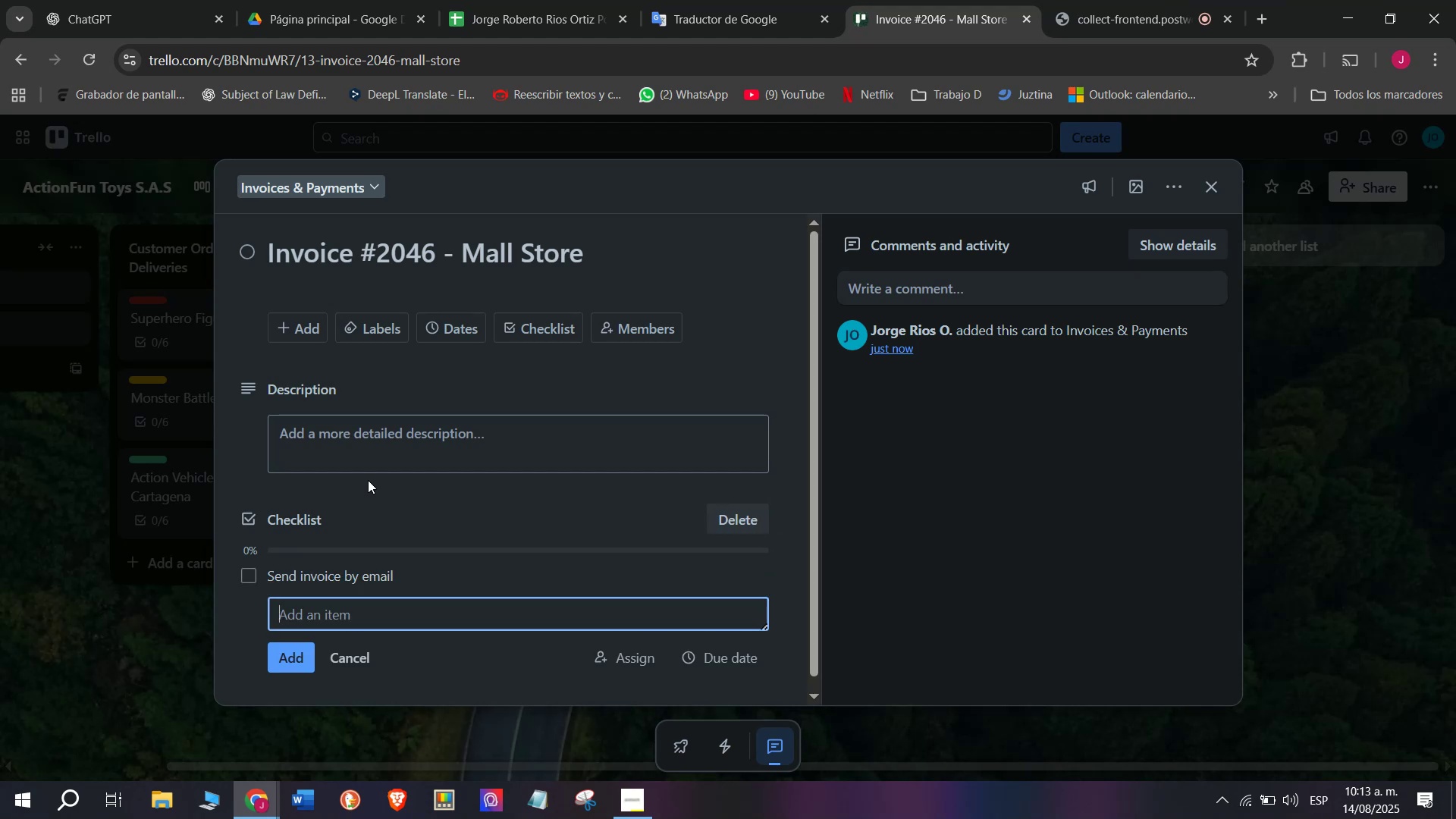 
type(Wait for confirmation)
 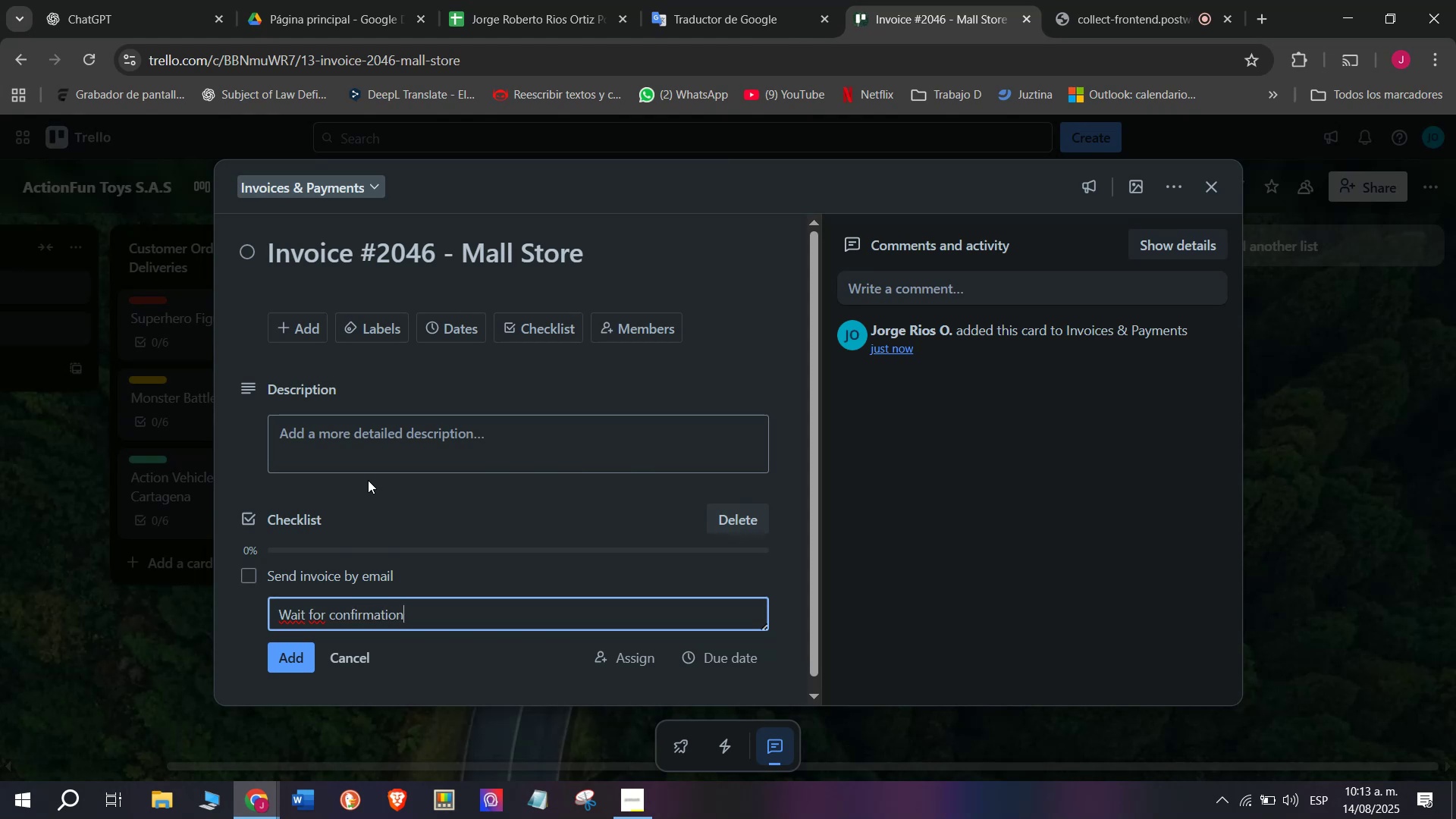 
key(Enter)
 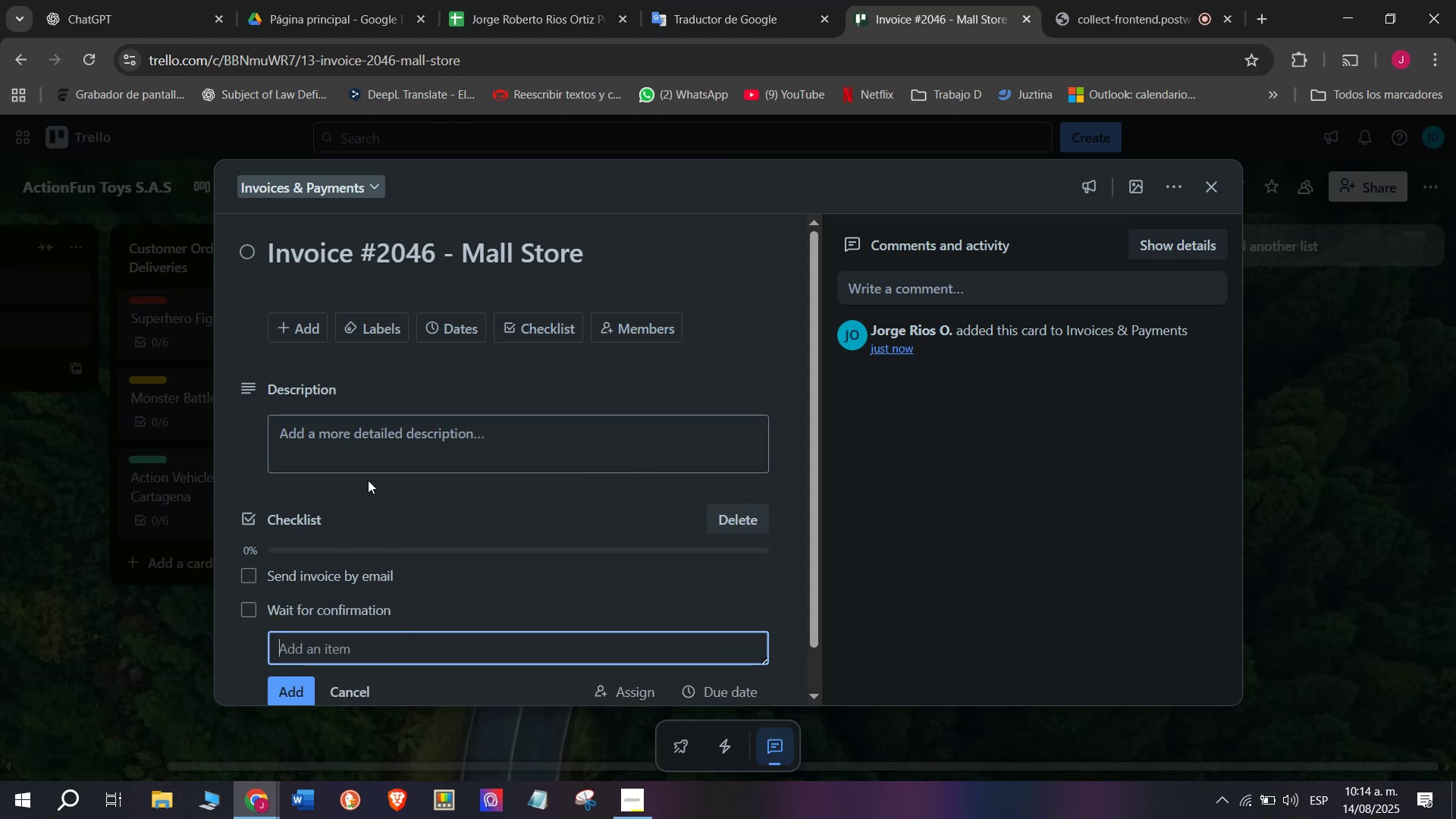 
type(Send reminder)
 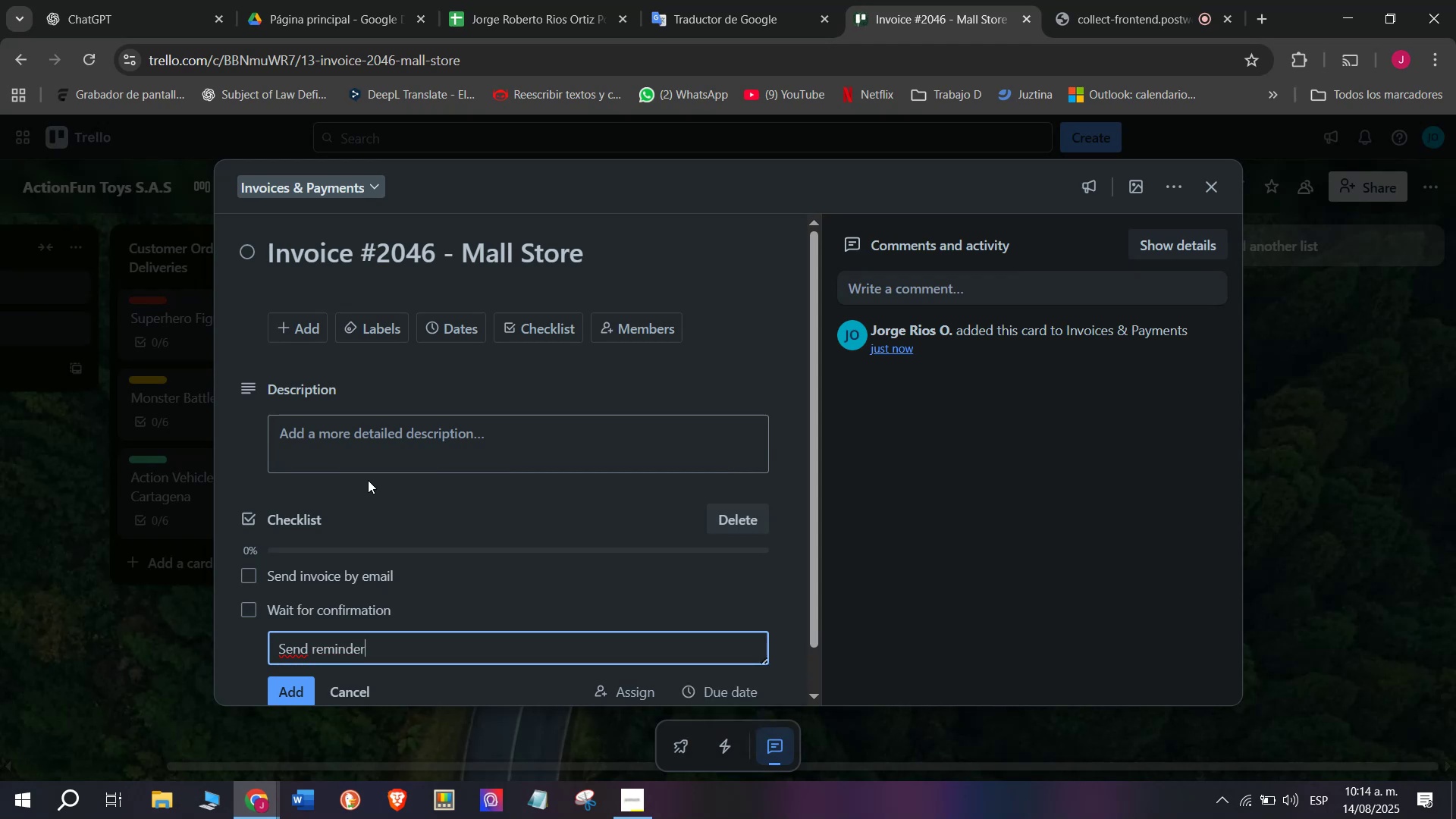 
key(Enter)
 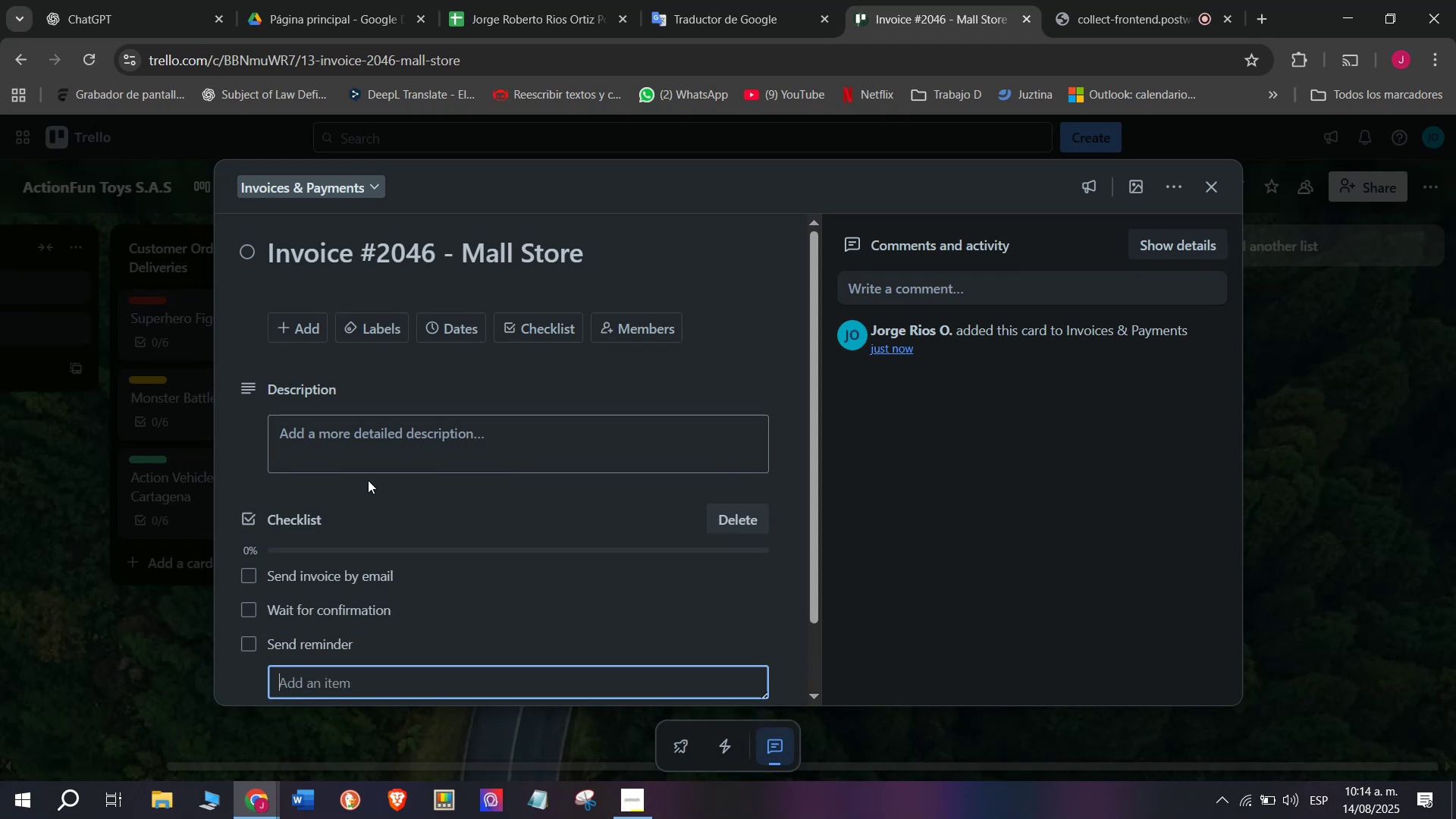 
type(Receive payment)
 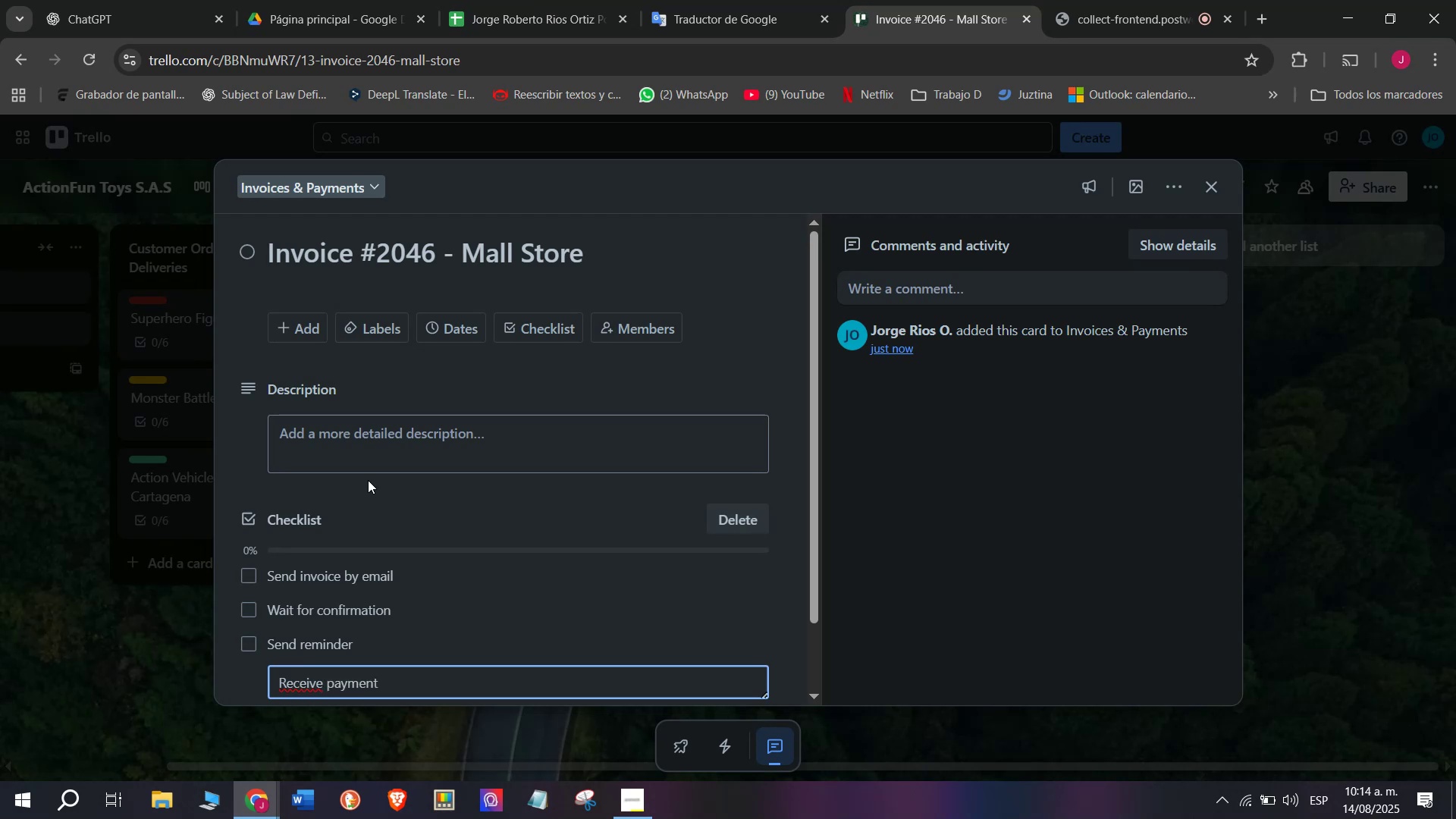 
key(Enter)
 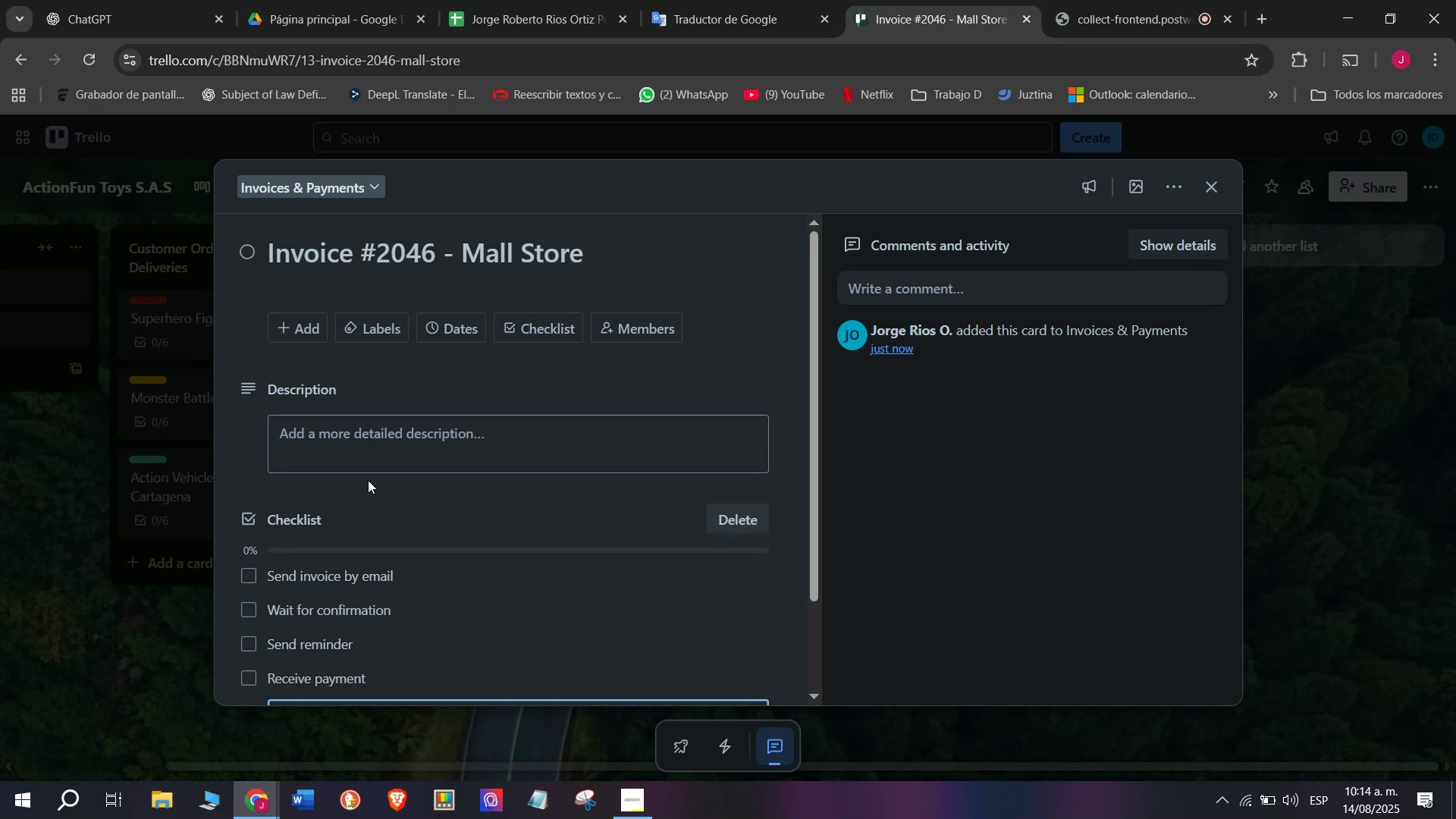 
scroll: coordinate [372, 480], scroll_direction: down, amount: 8.0
 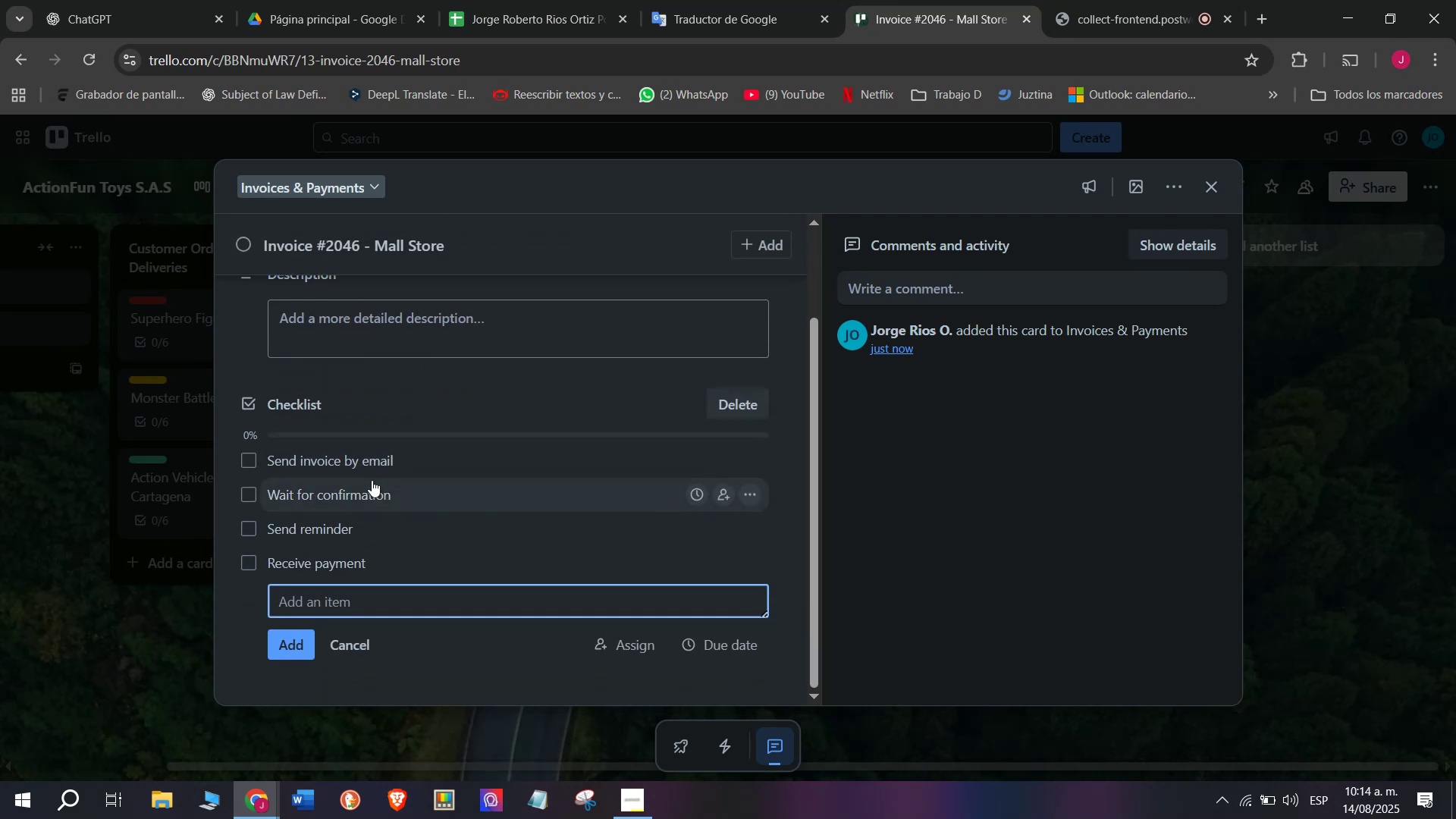 
type(Updater)
key(Backspace)
type( Accounting)
 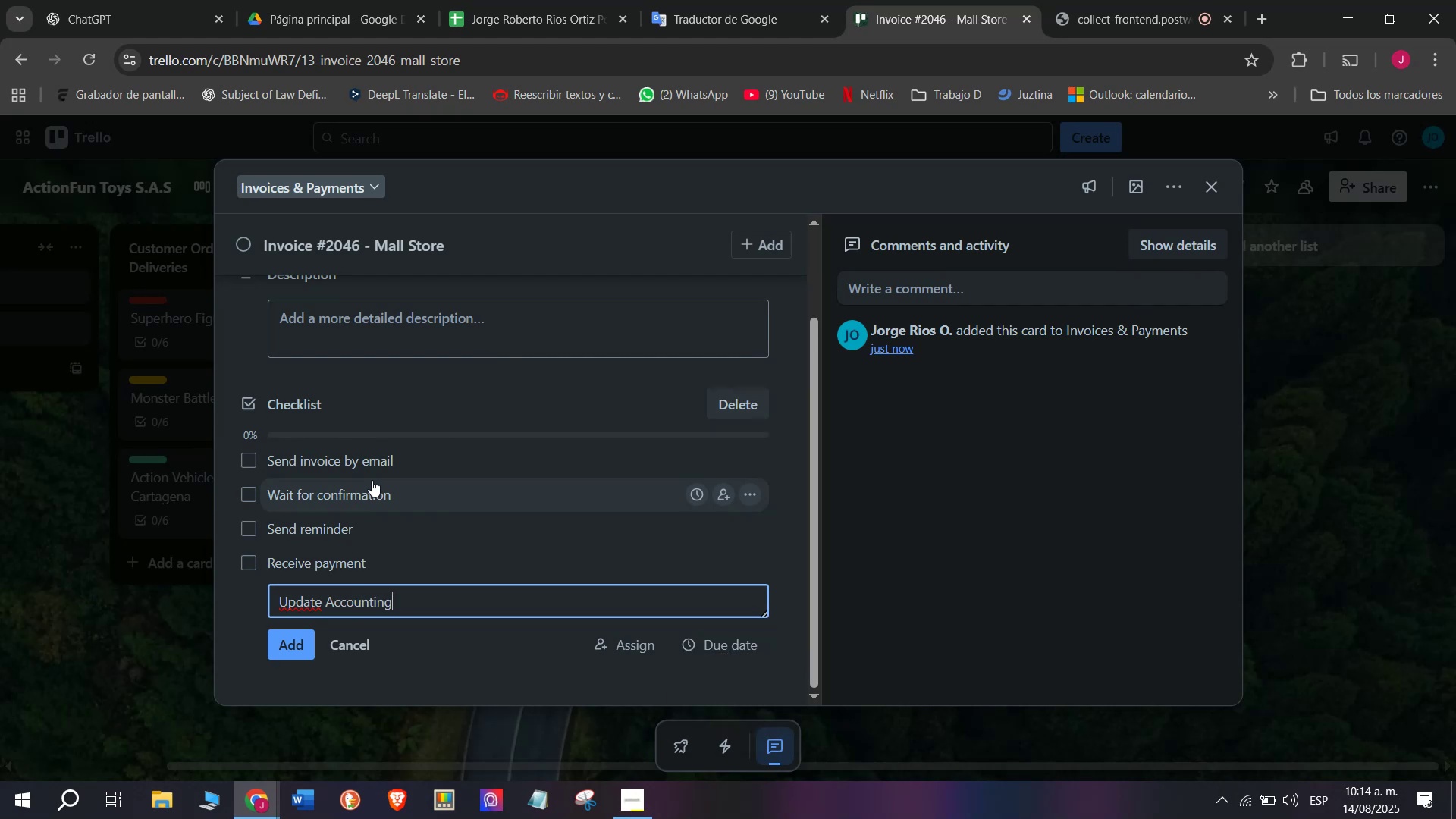 
key(Enter)
 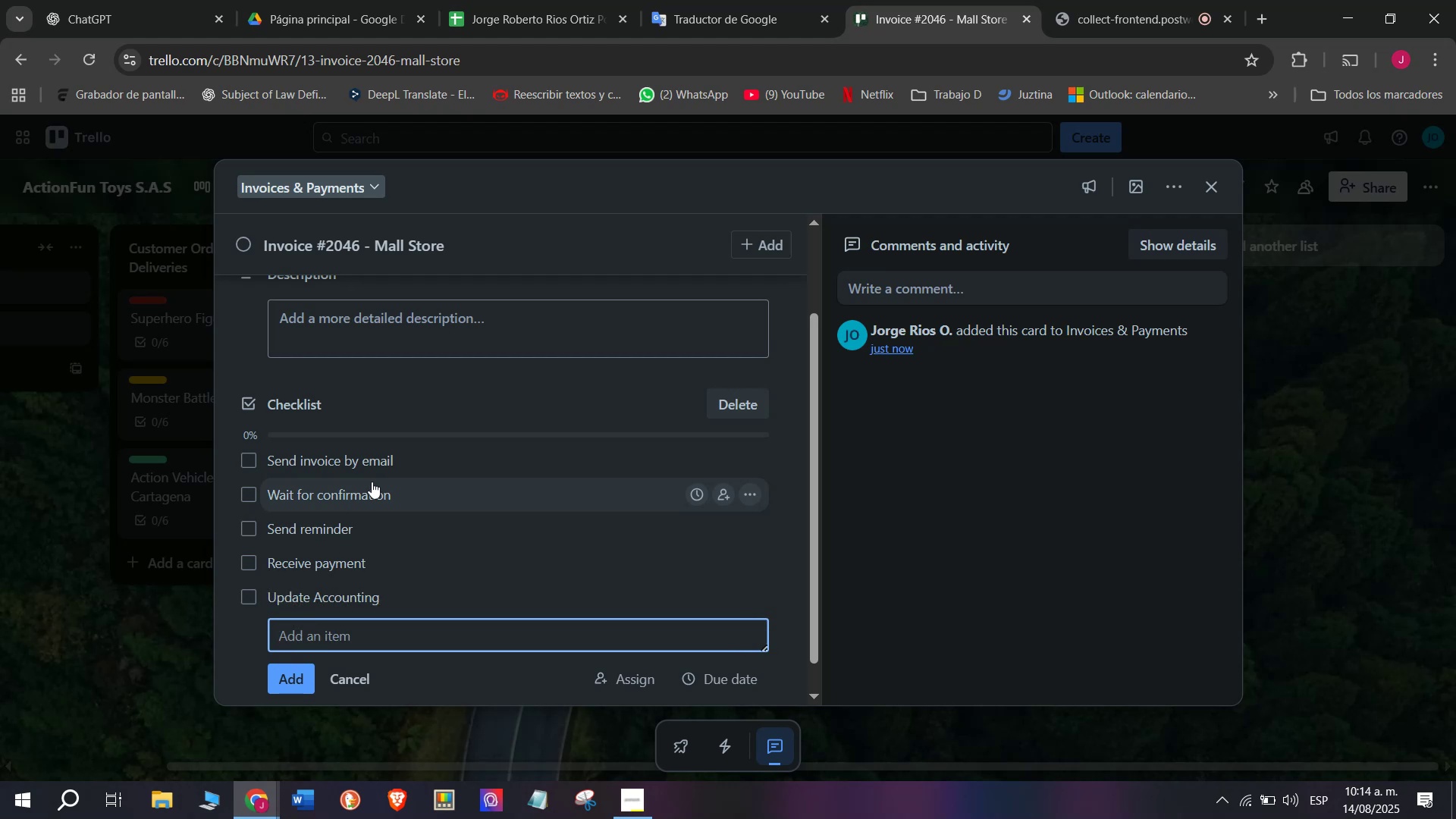 
type(Process delivery)
 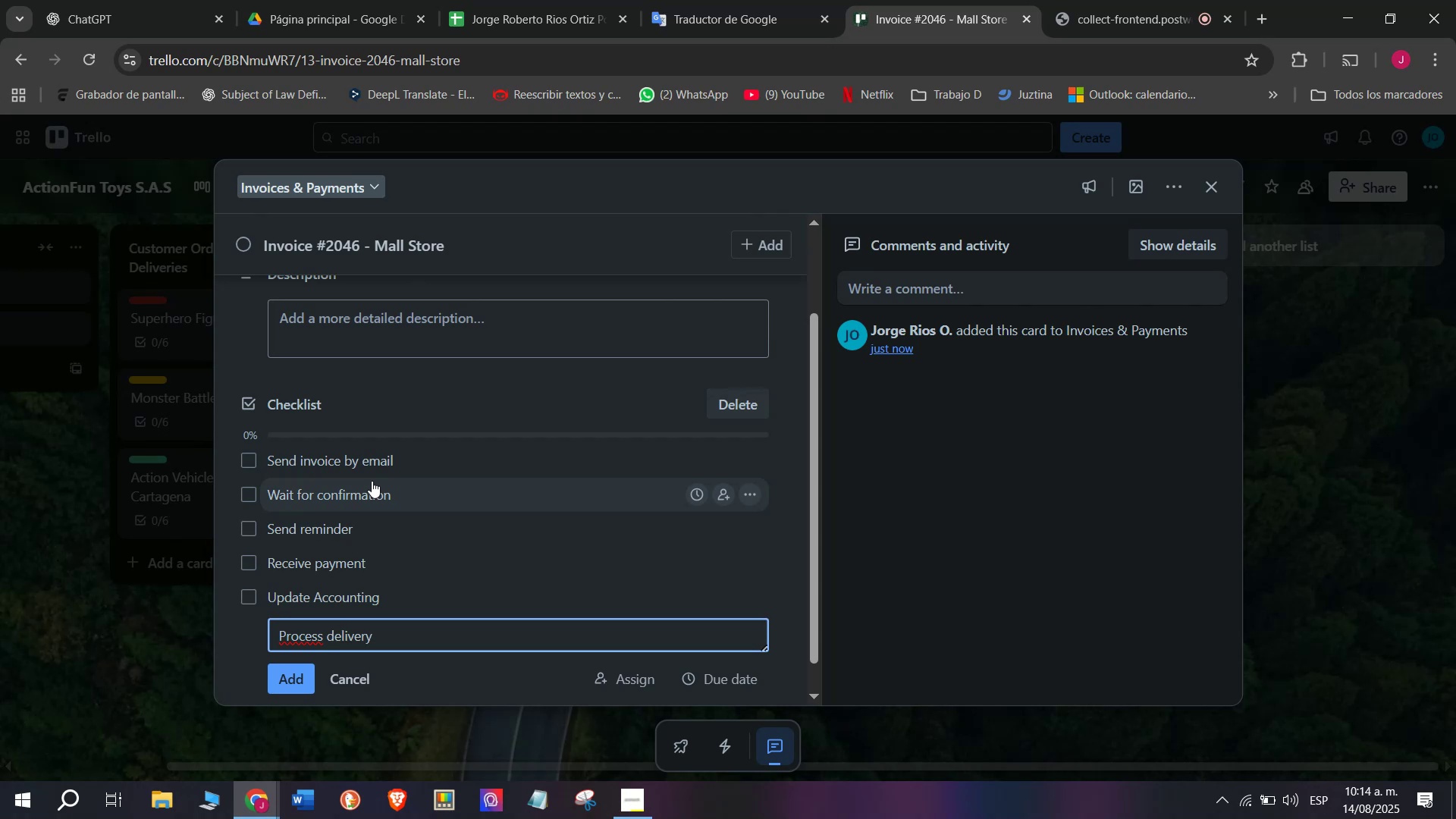 
key(Enter)
 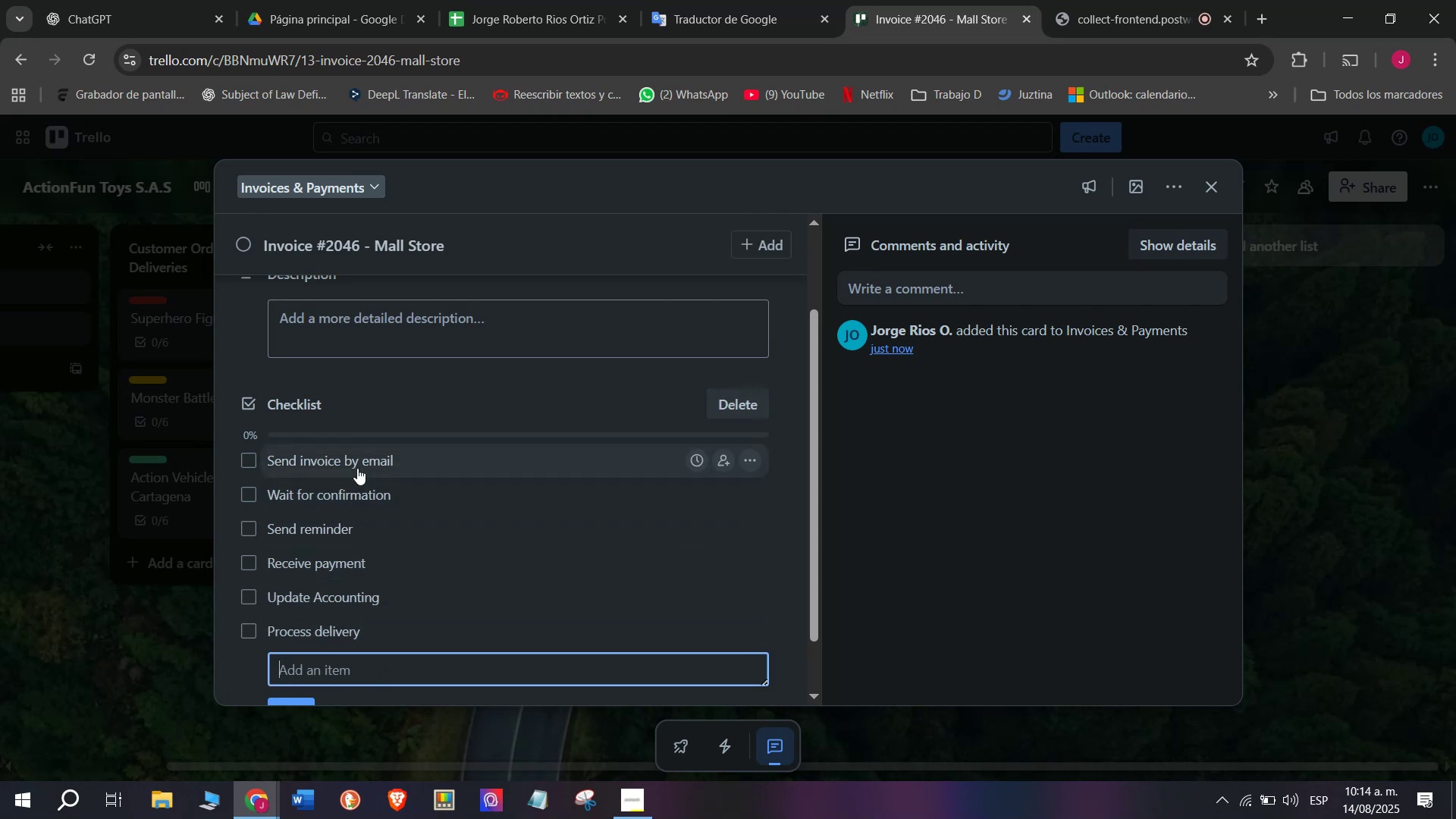 
wait(6.62)
 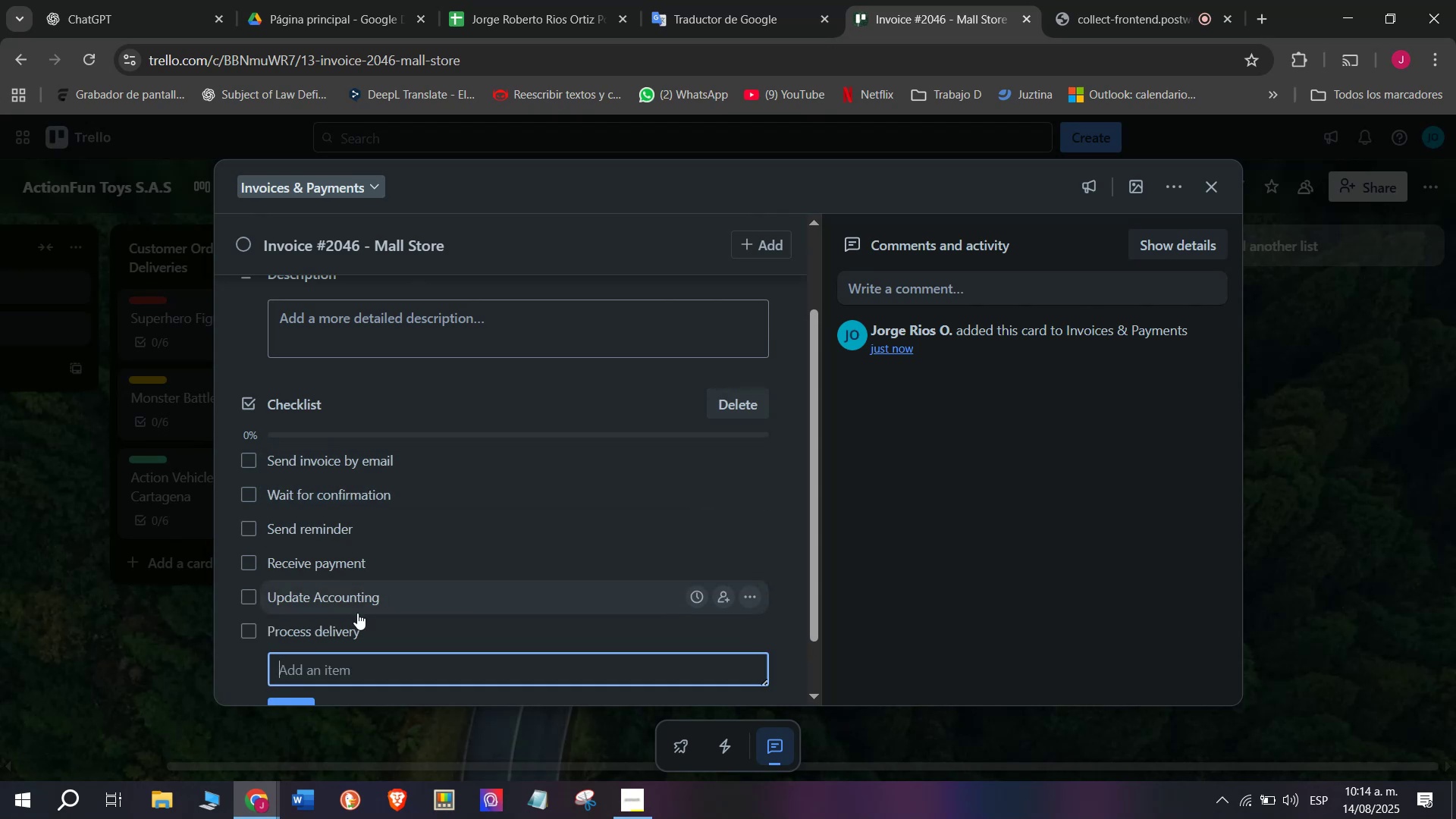 
scroll: coordinate [361, 467], scroll_direction: up, amount: 3.0
 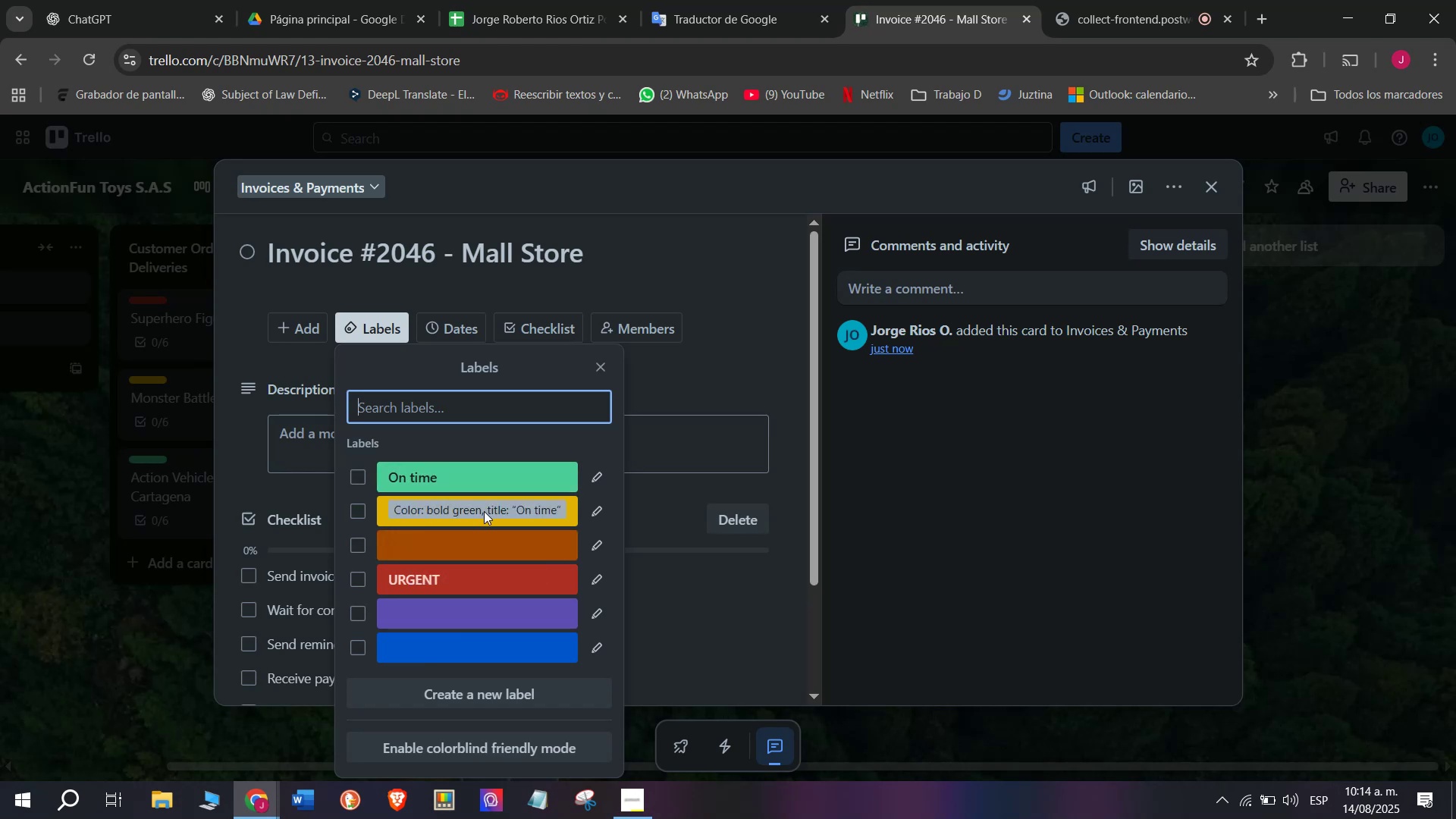 
wait(7.25)
 